 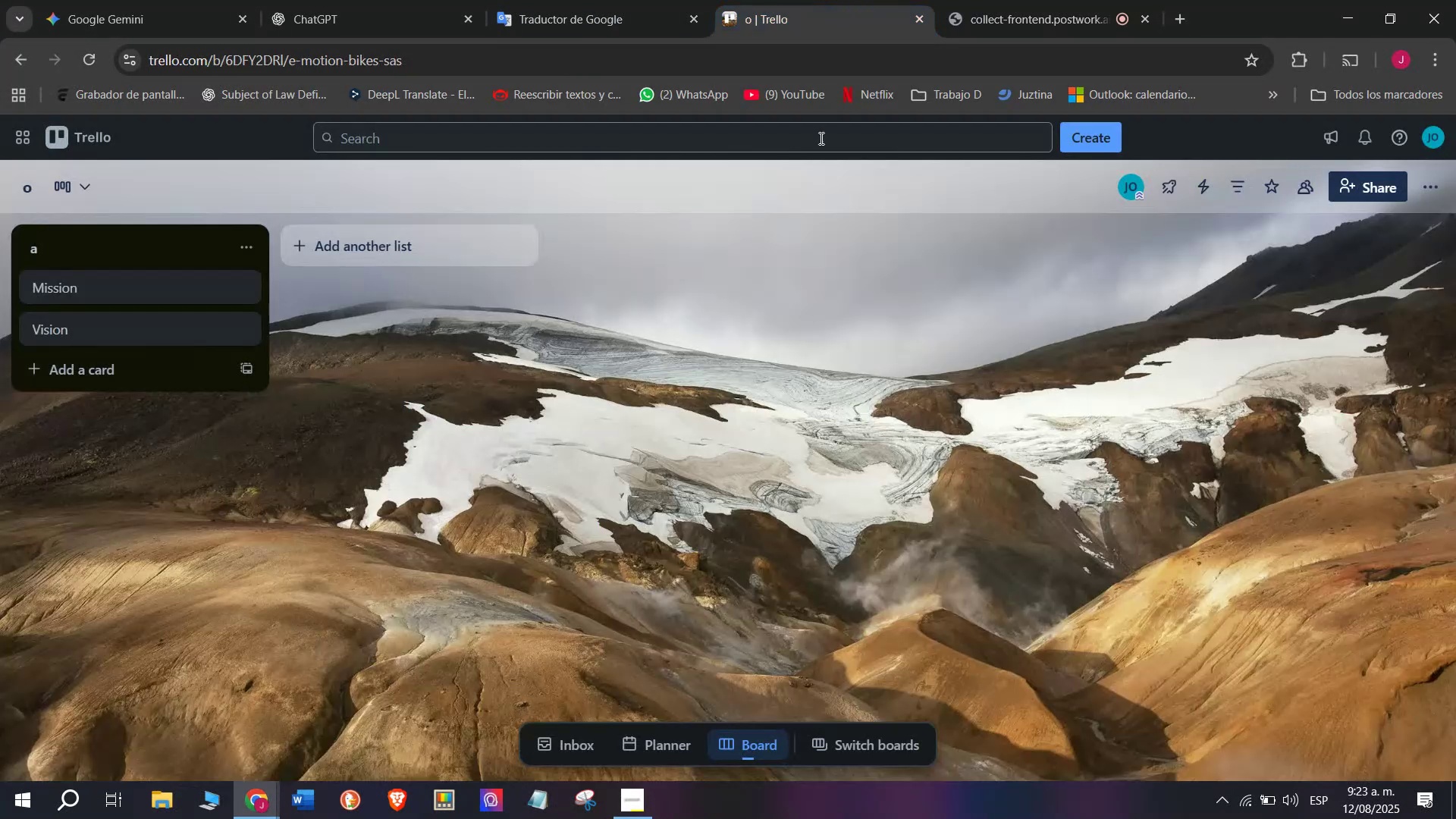 
left_click([19, 185])
 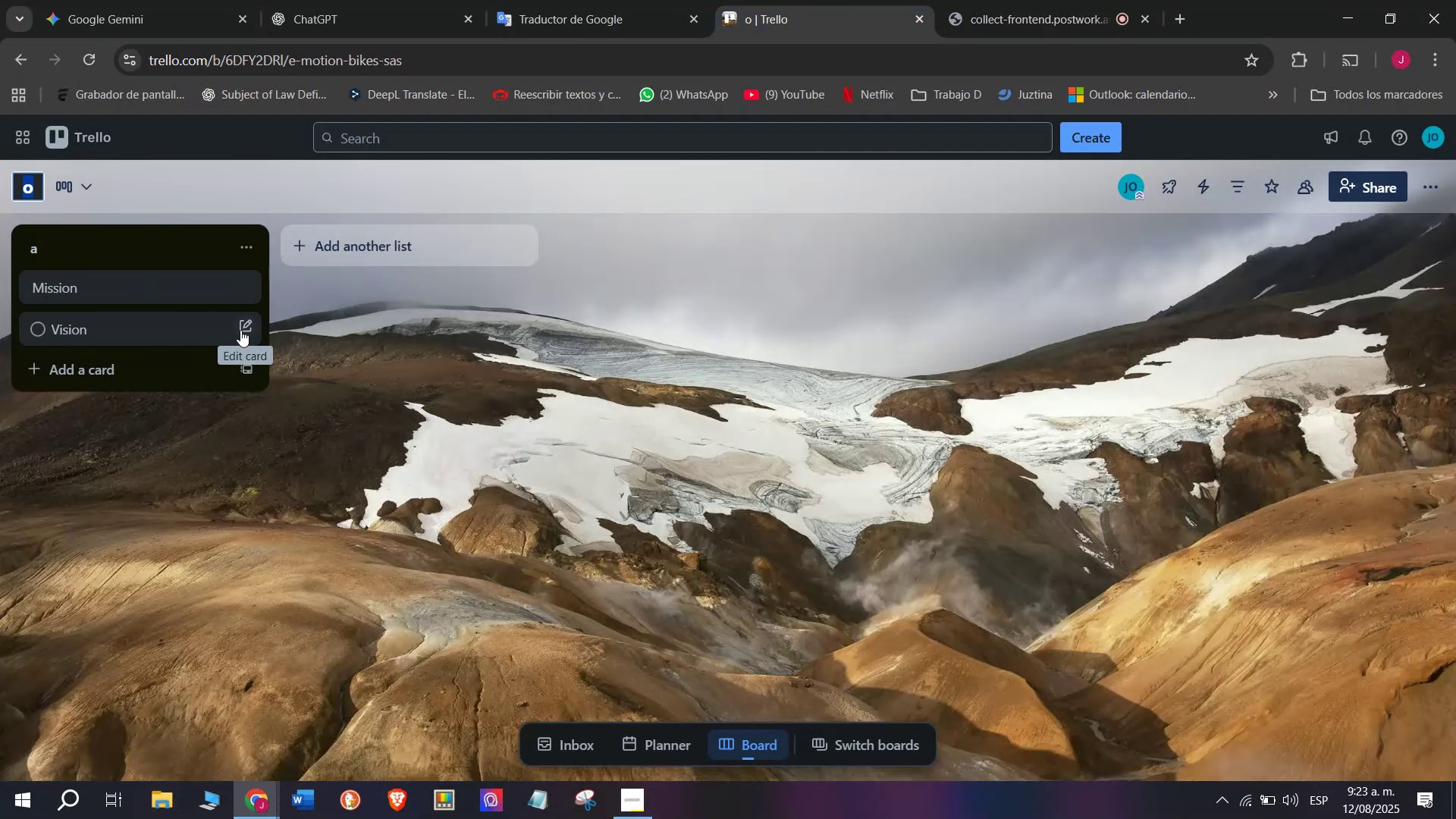 
key(CapsLock)
 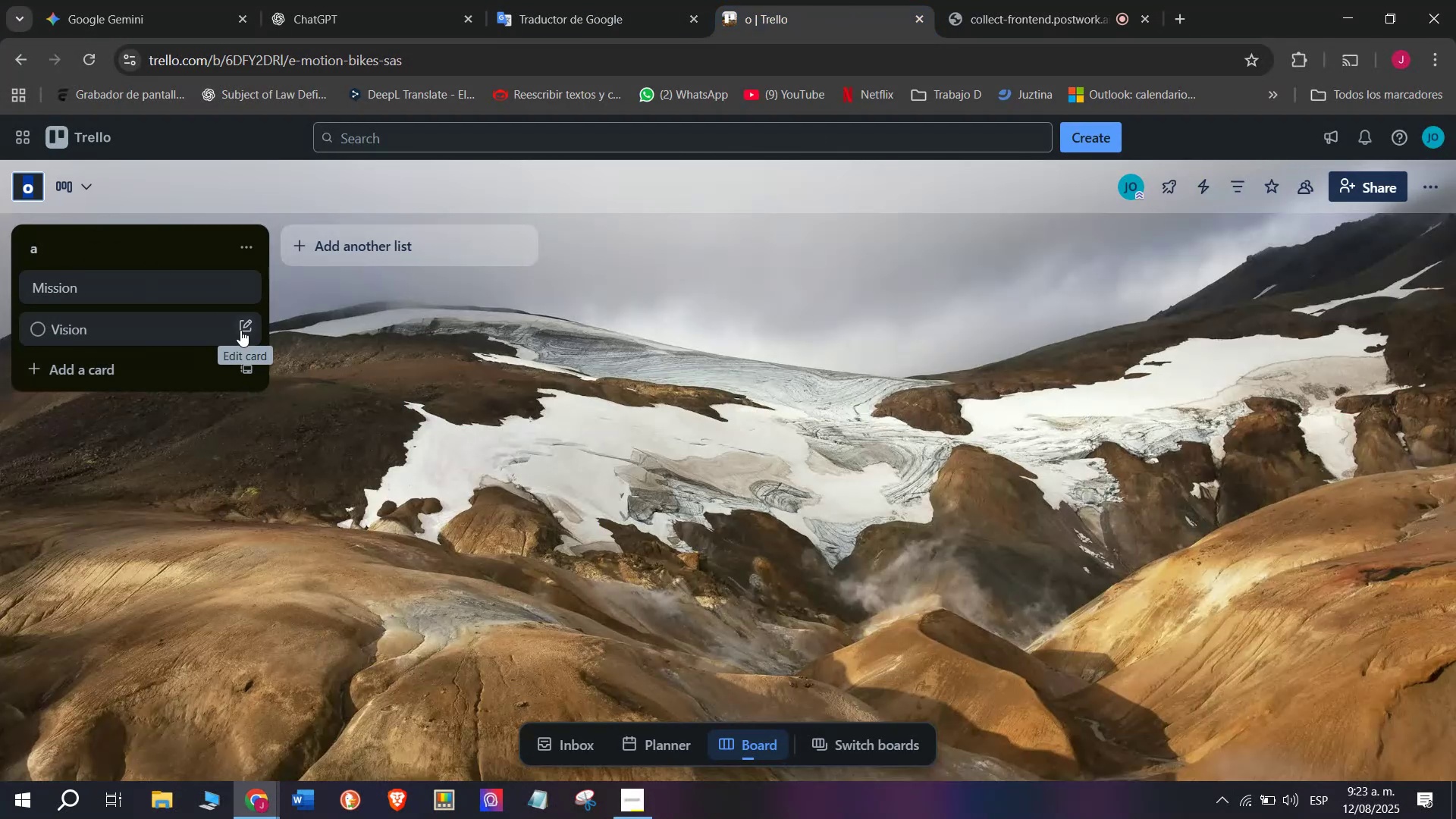 
key(S)
 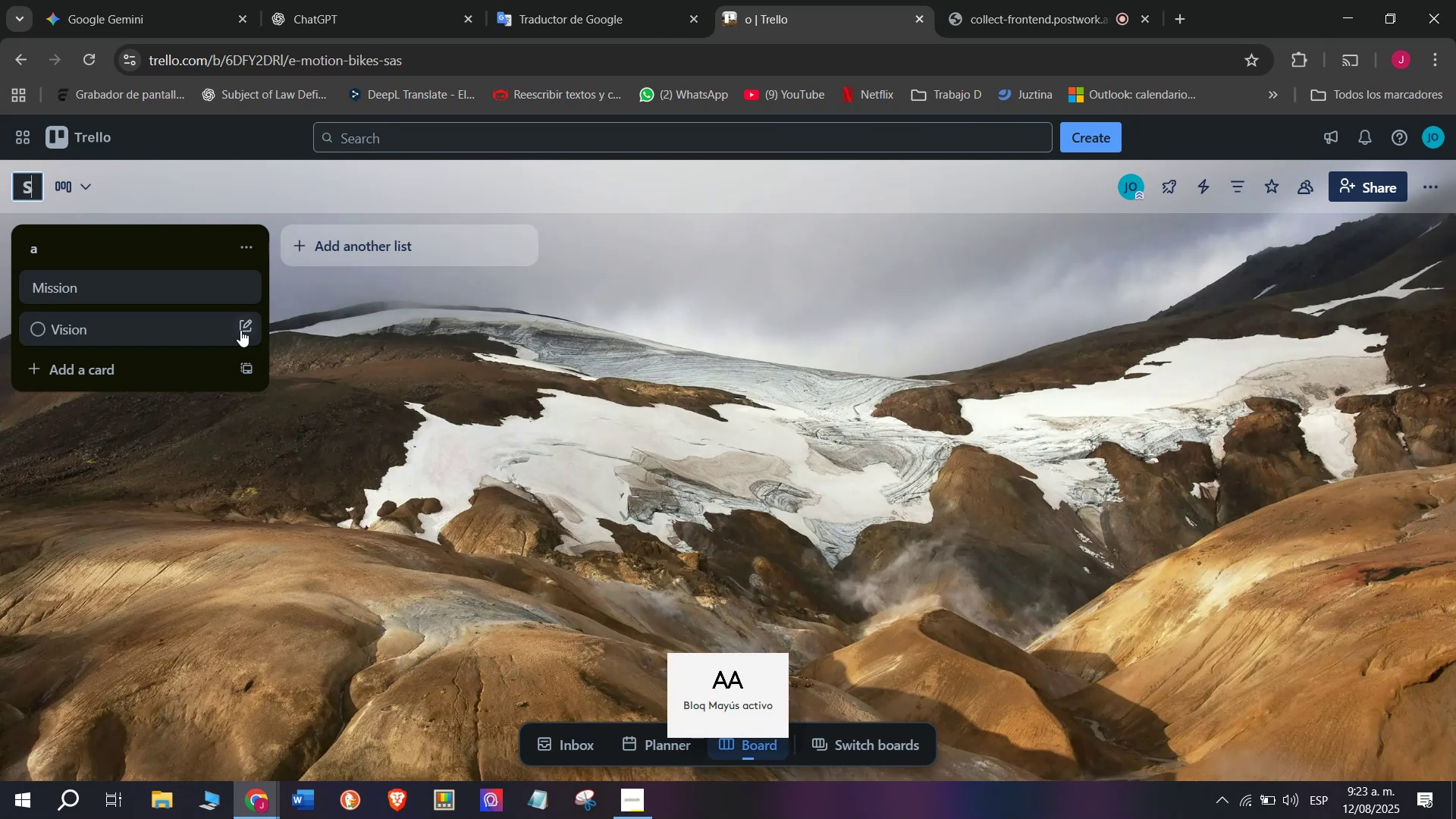 
key(CapsLock)
 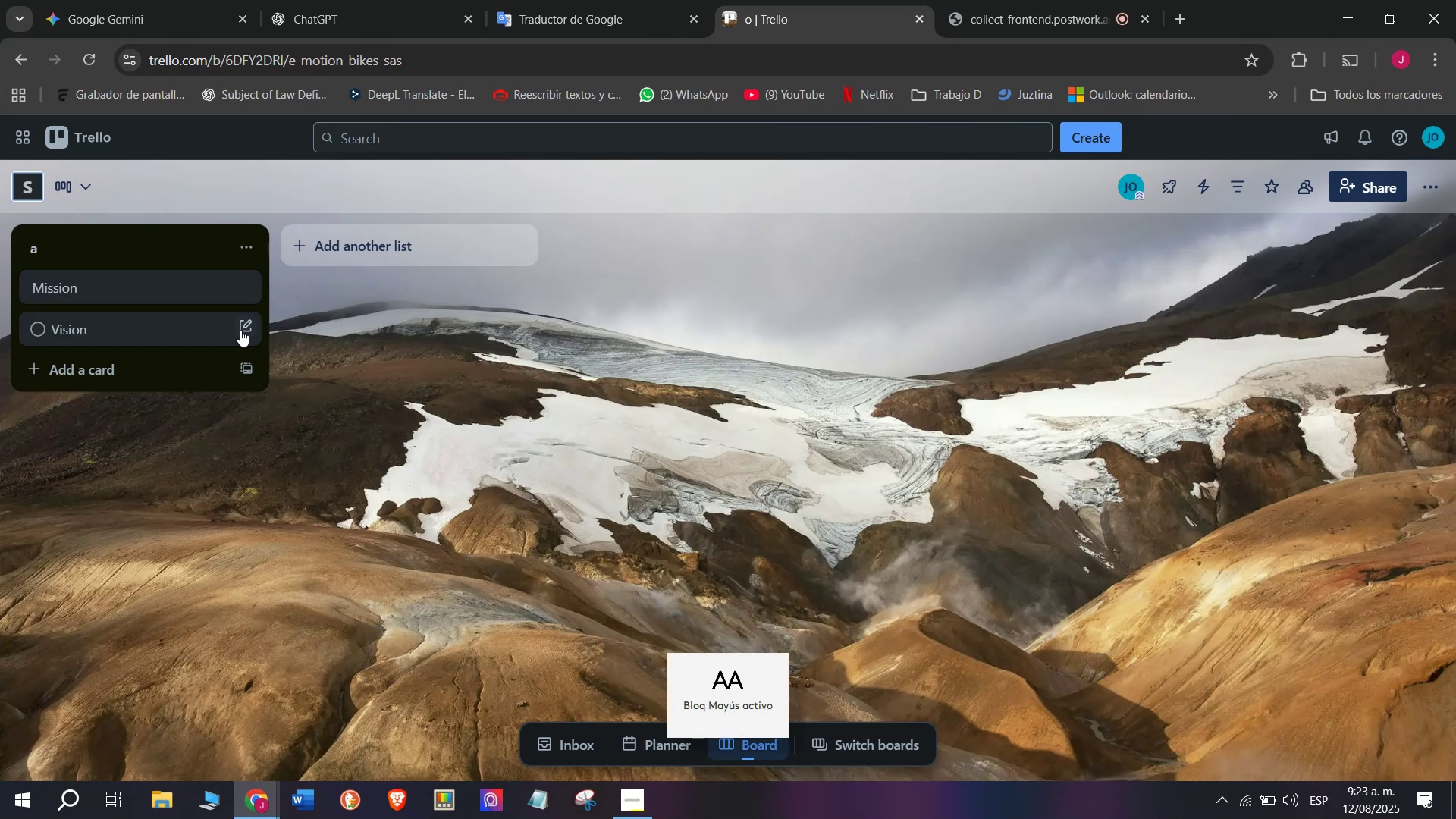 
key(U)
 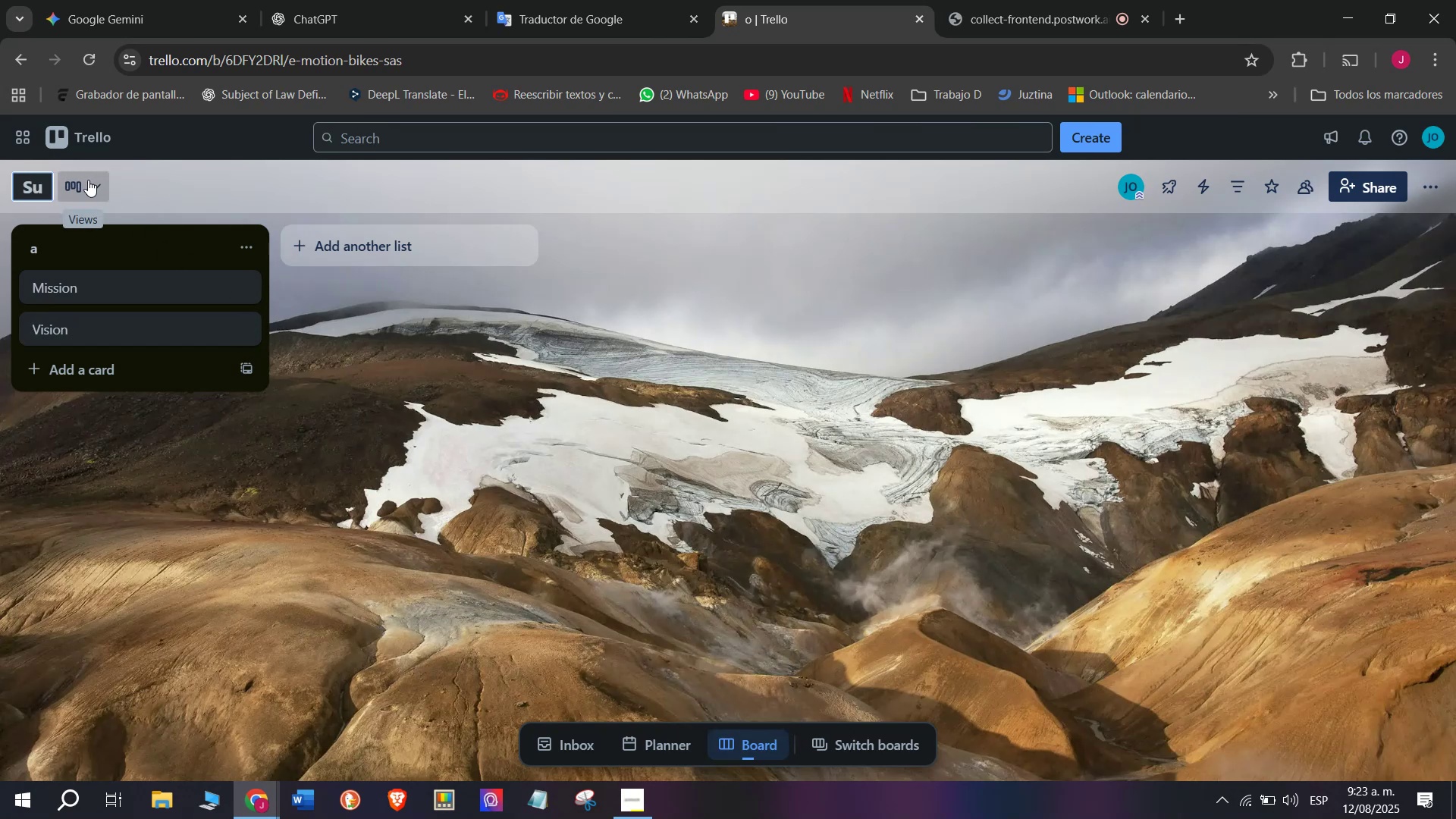 
type(m)
key(Backspace)
key(Backspace)
type(unergy Solutions S.A.S)
 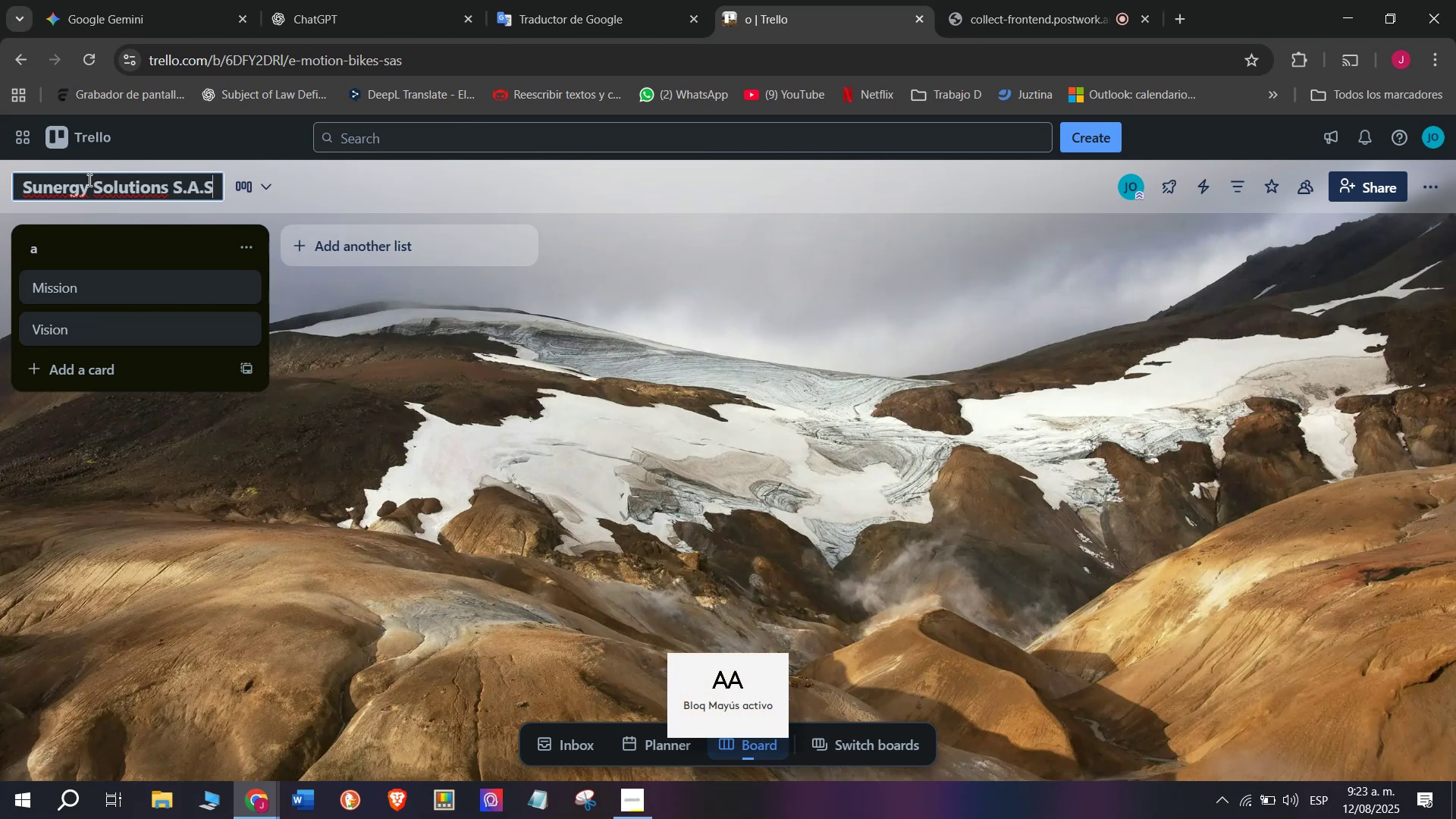 
key(Enter)
 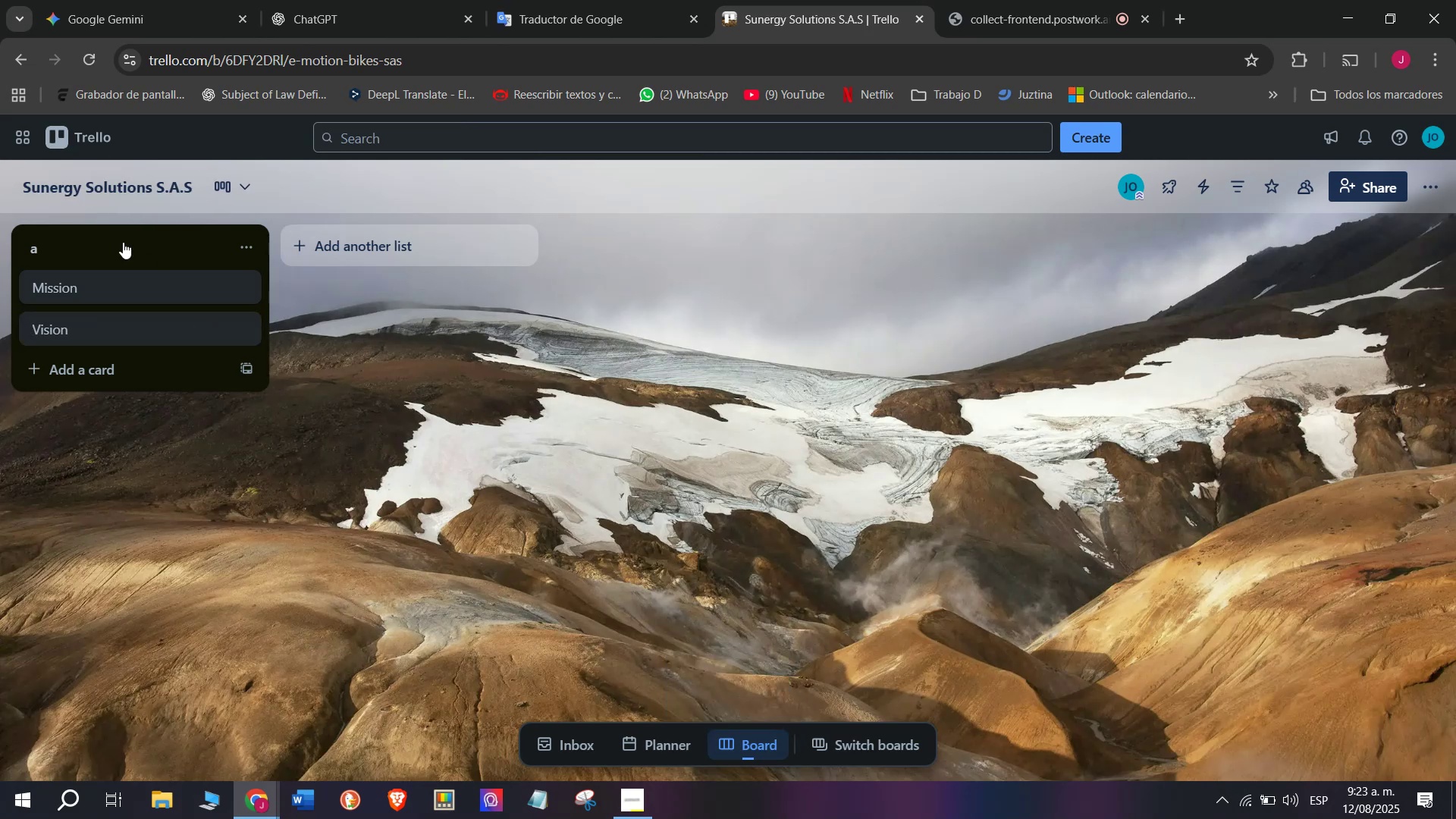 
left_click([123, 242])
 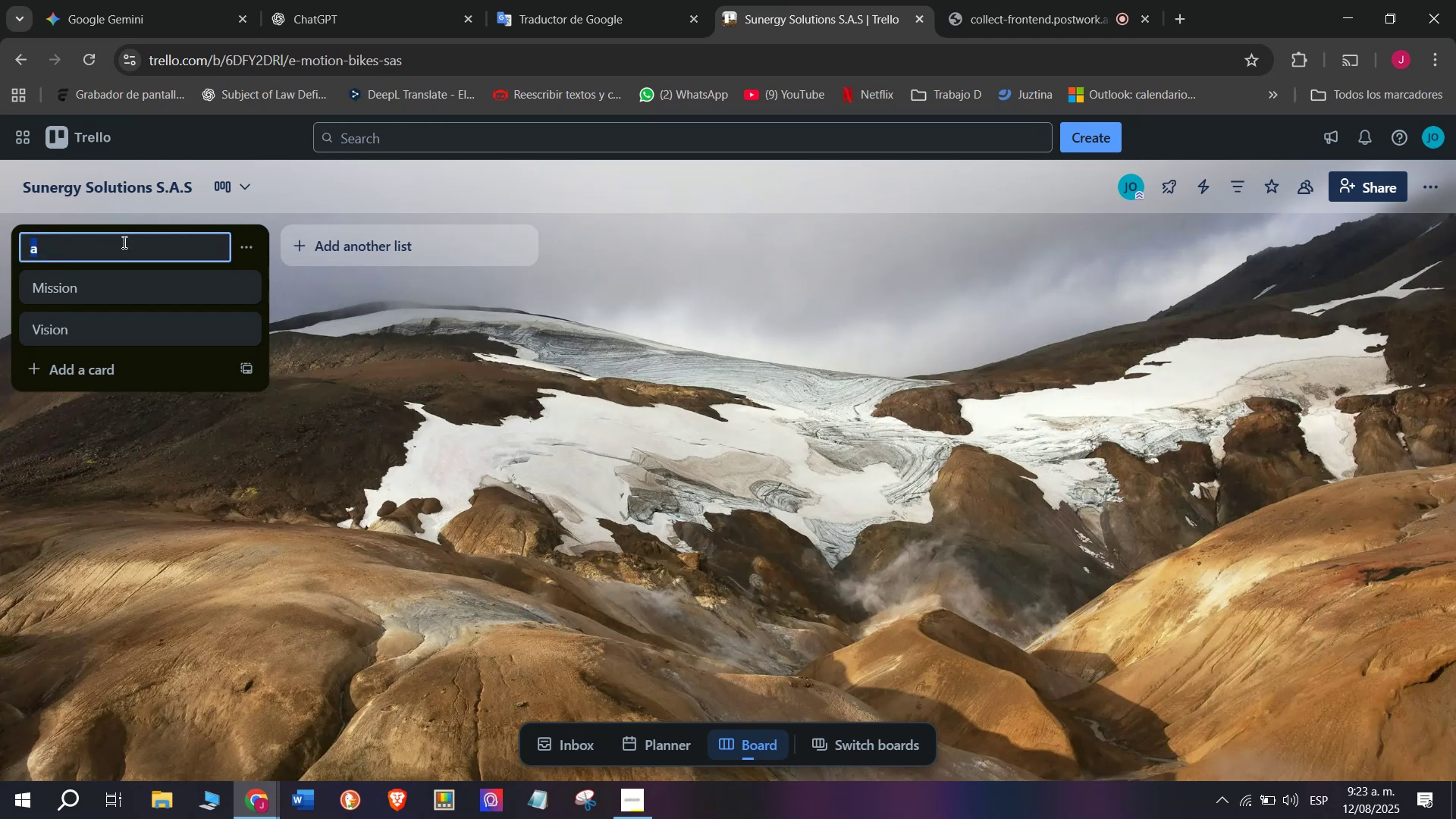 
key(CapsLock)
 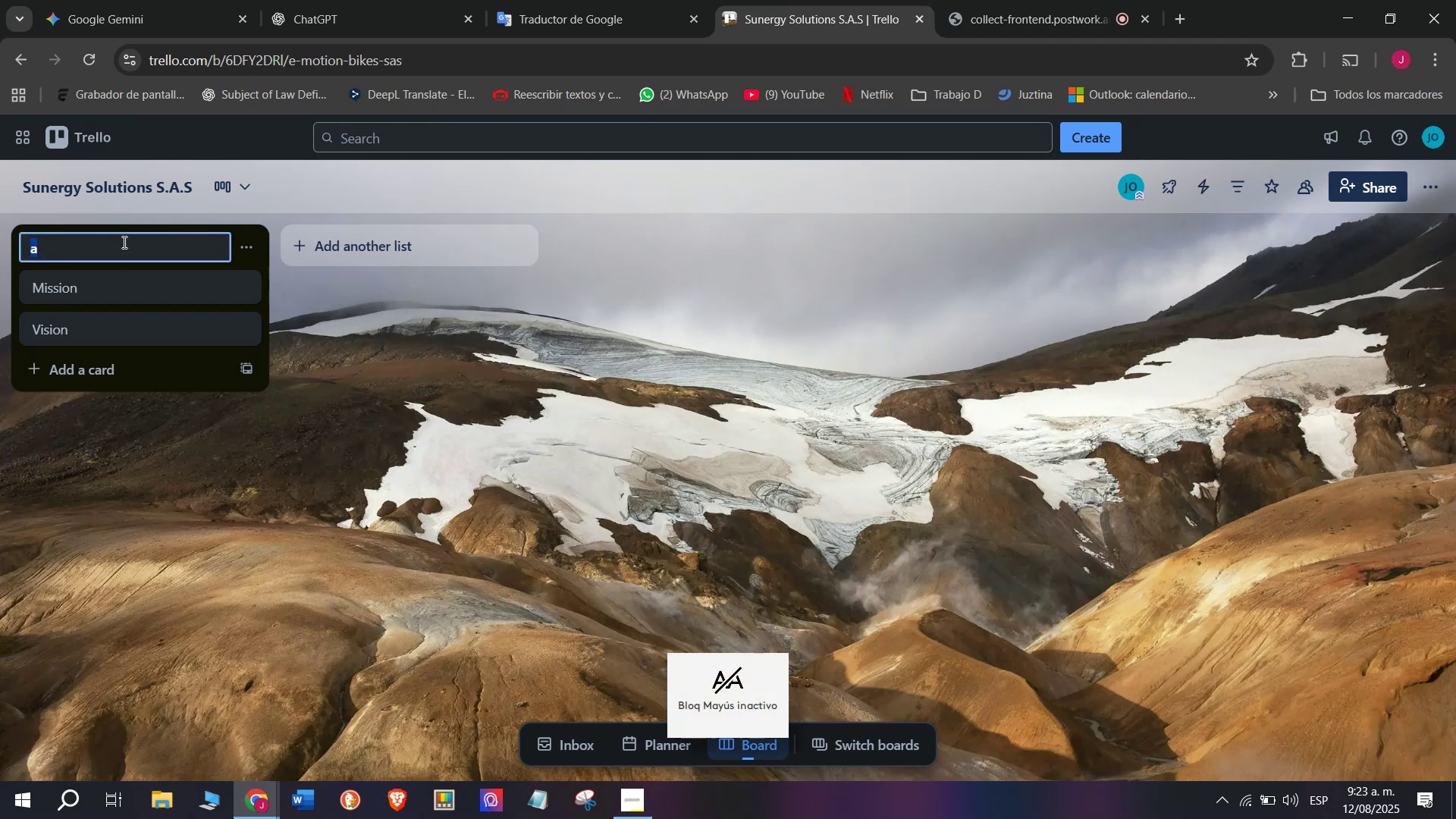 
key(S)
 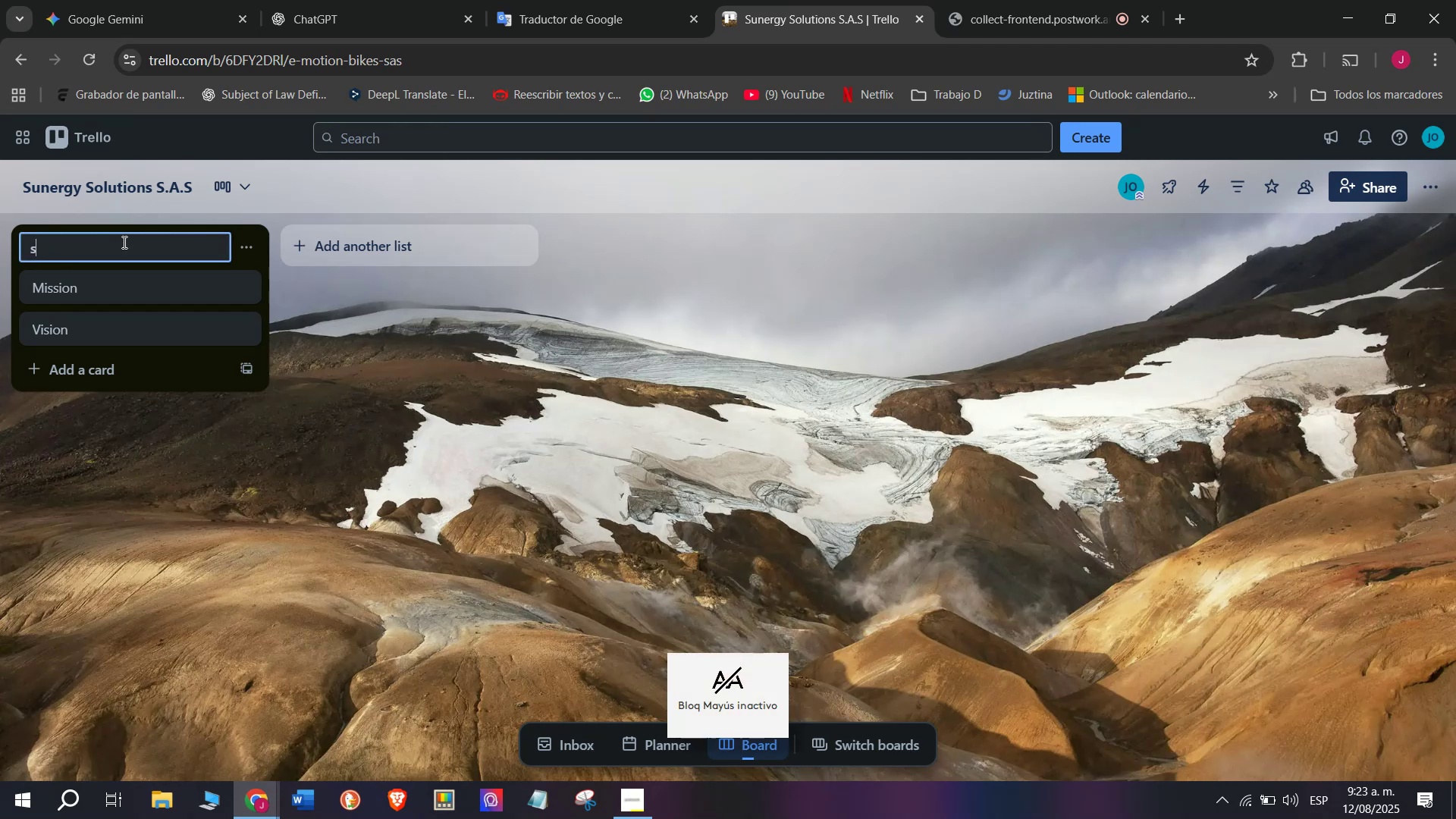 
key(CapsLock)
 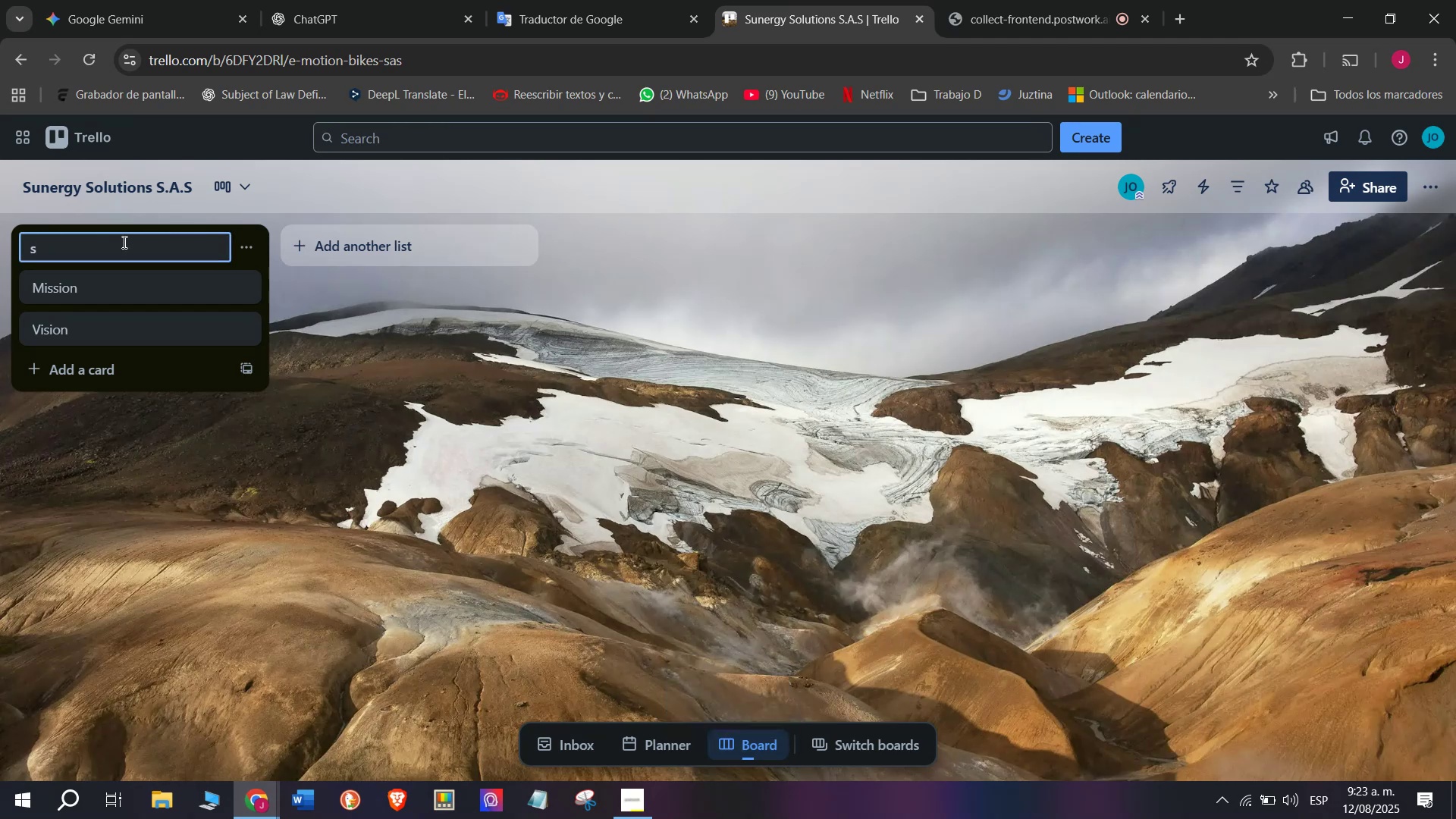 
key(Backspace)
type(sUNER)
key(Backspace)
key(Backspace)
key(Backspace)
key(Backspace)
key(Backspace)
type(s)
key(Backspace)
type(Sunergy)
 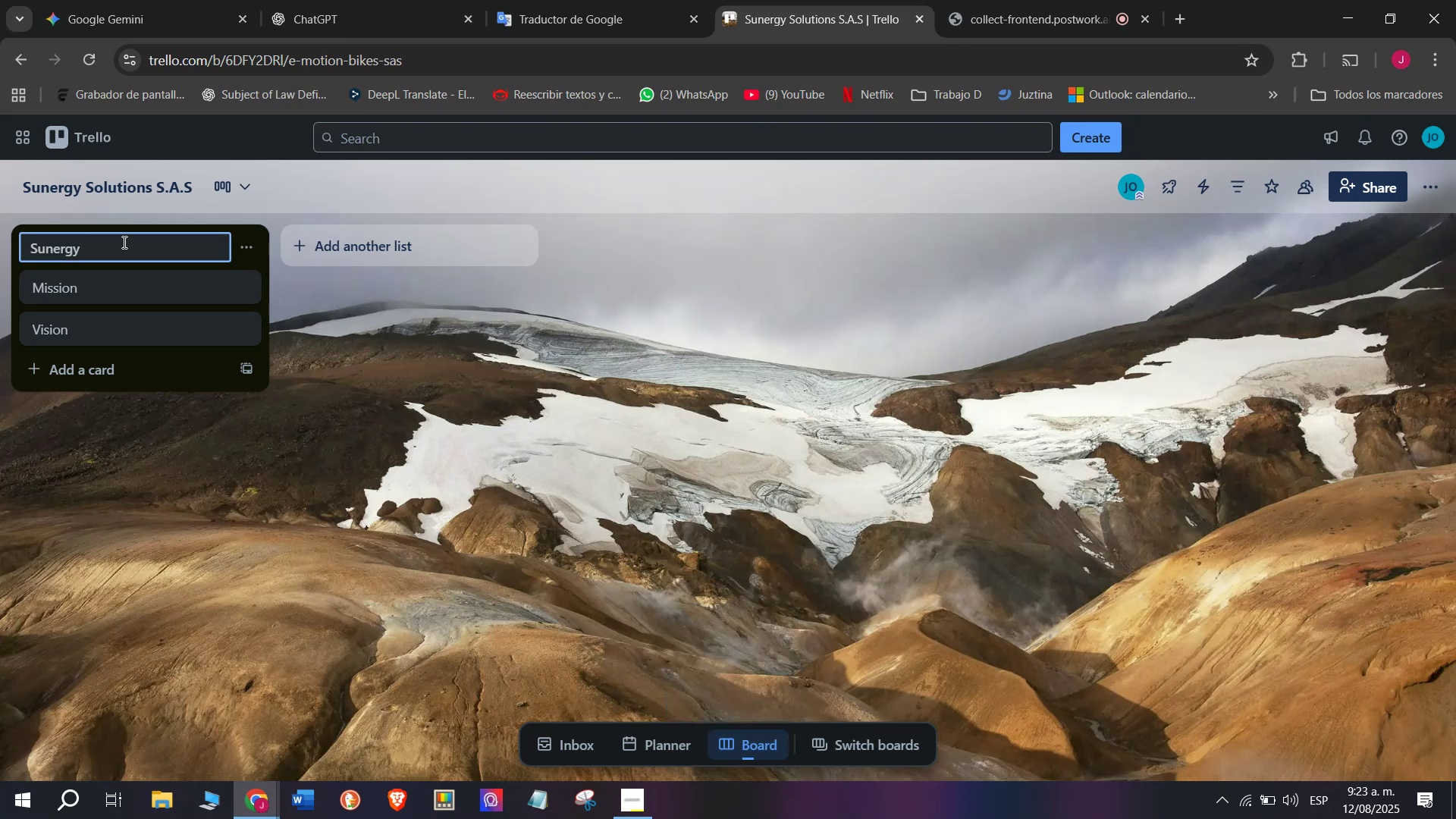 
type( Solutions S.A.S)
 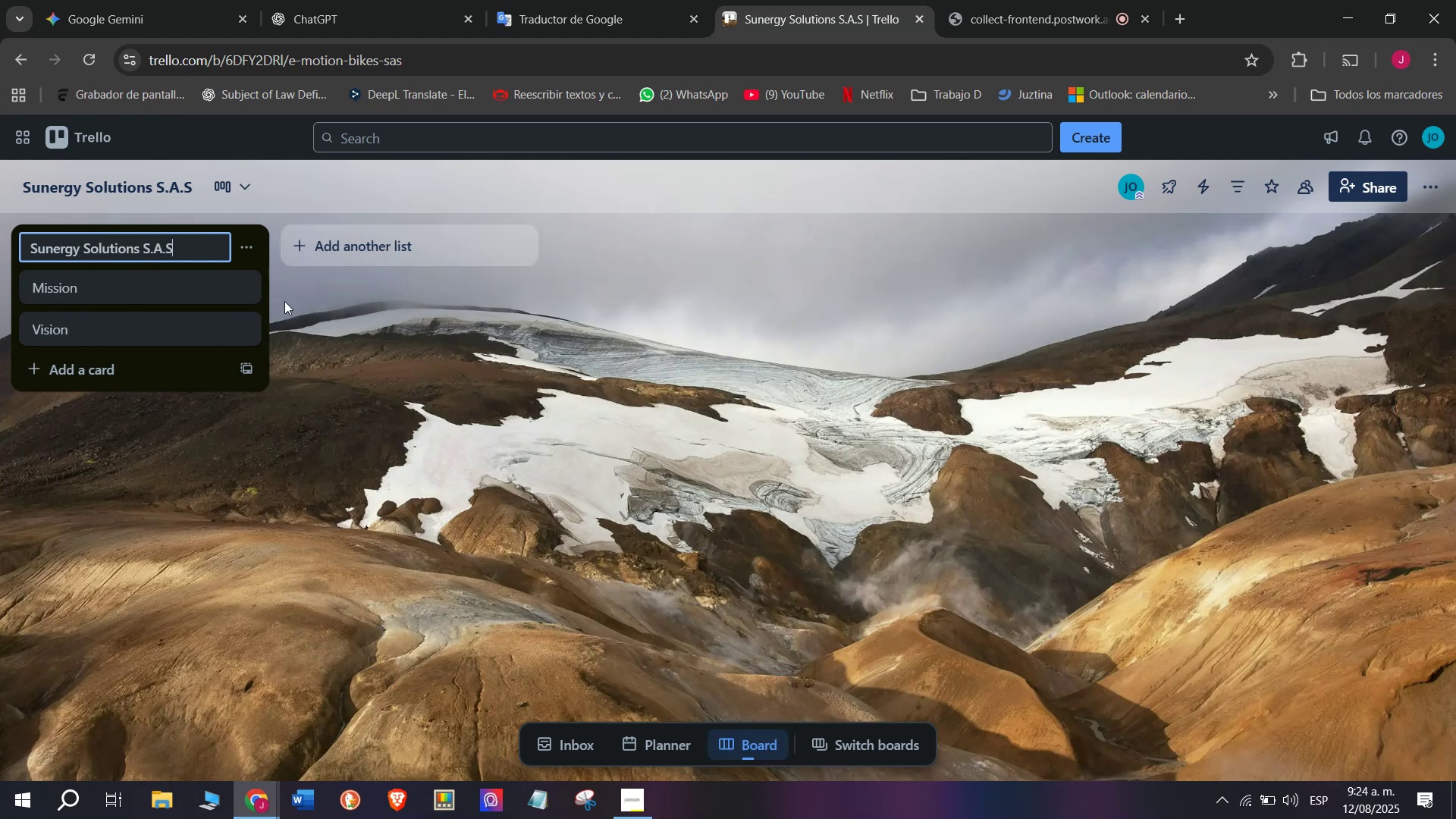 
left_click([124, 286])
 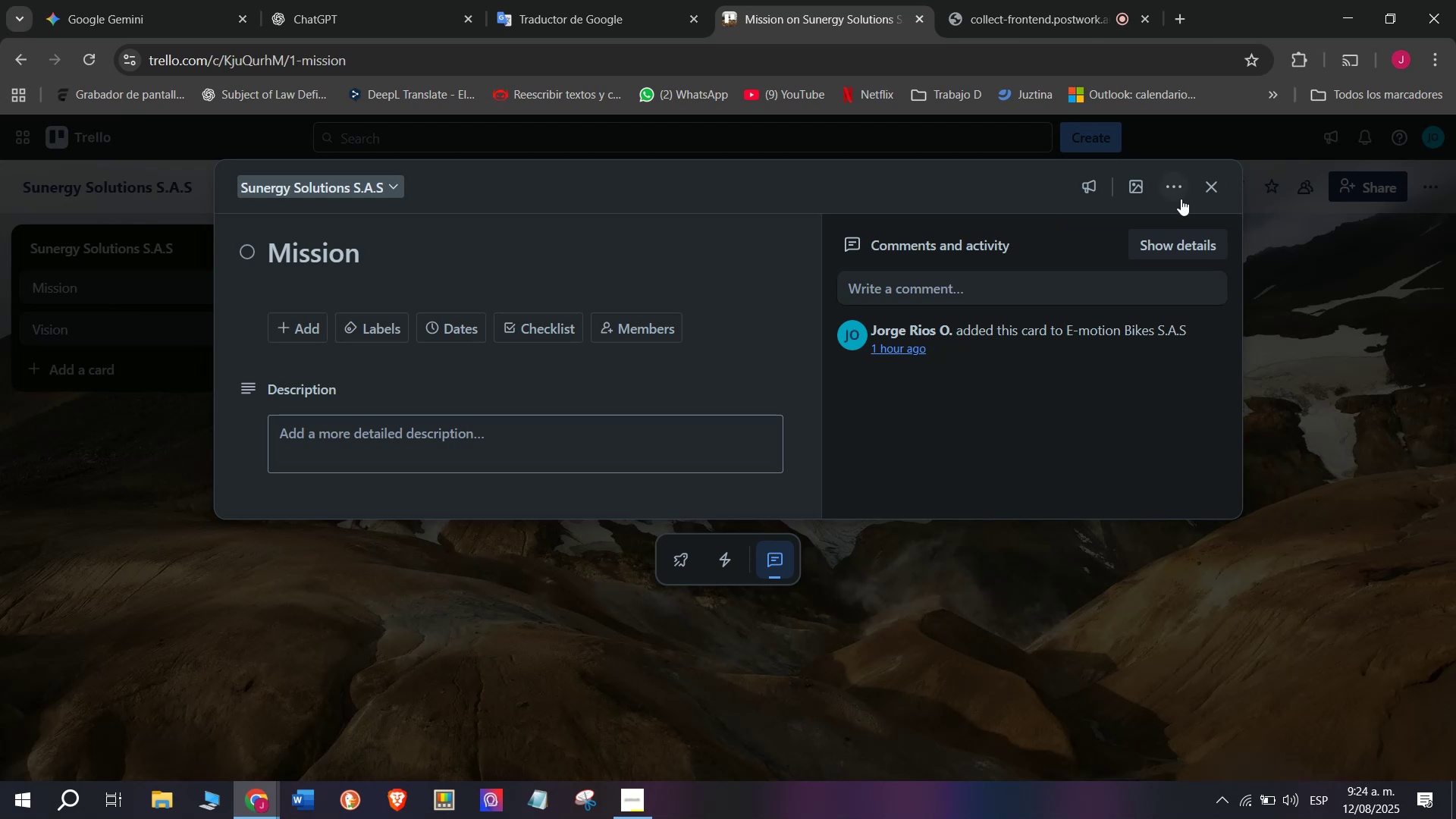 
left_click([1210, 193])
 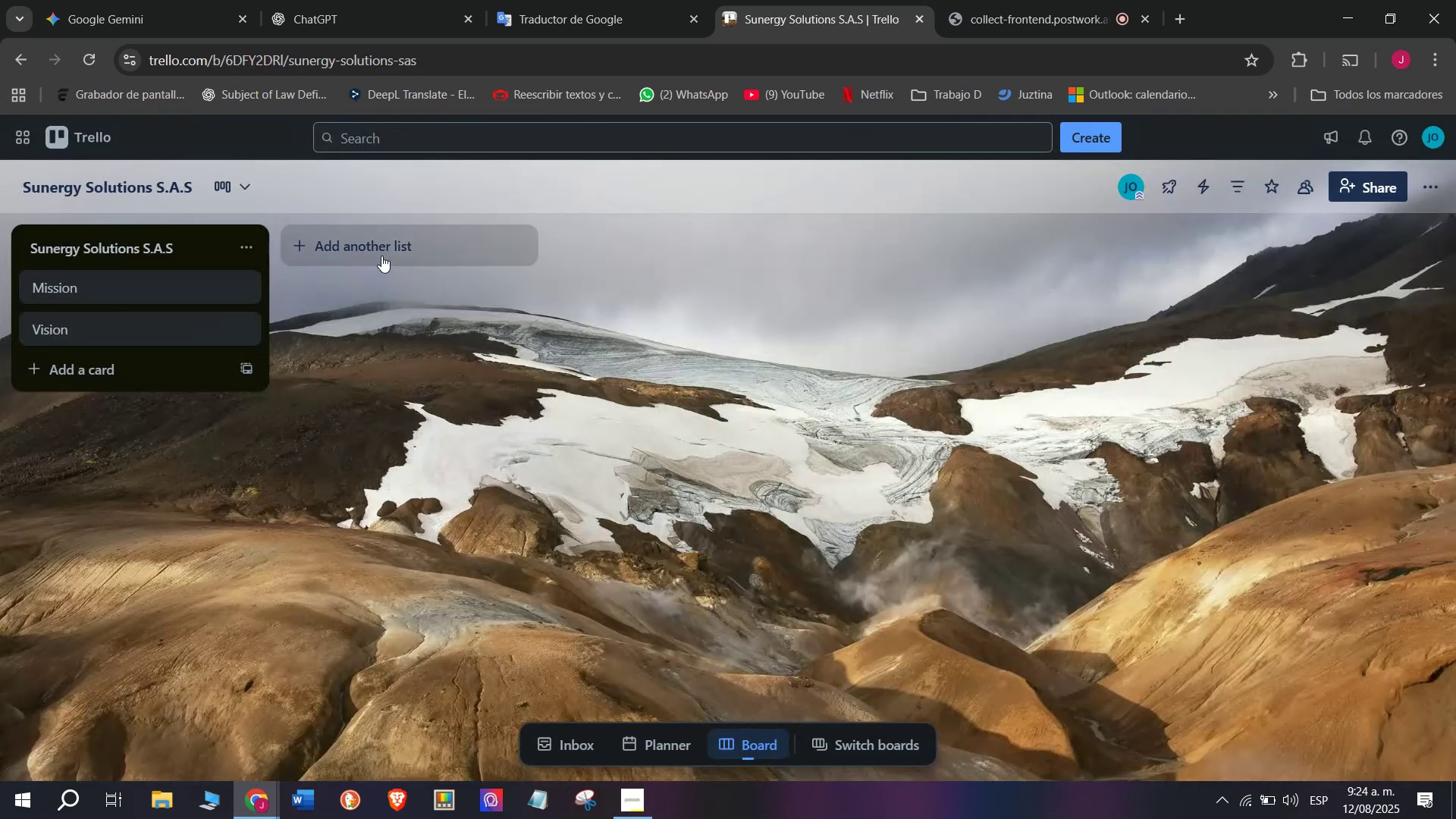 
left_click([381, 255])
 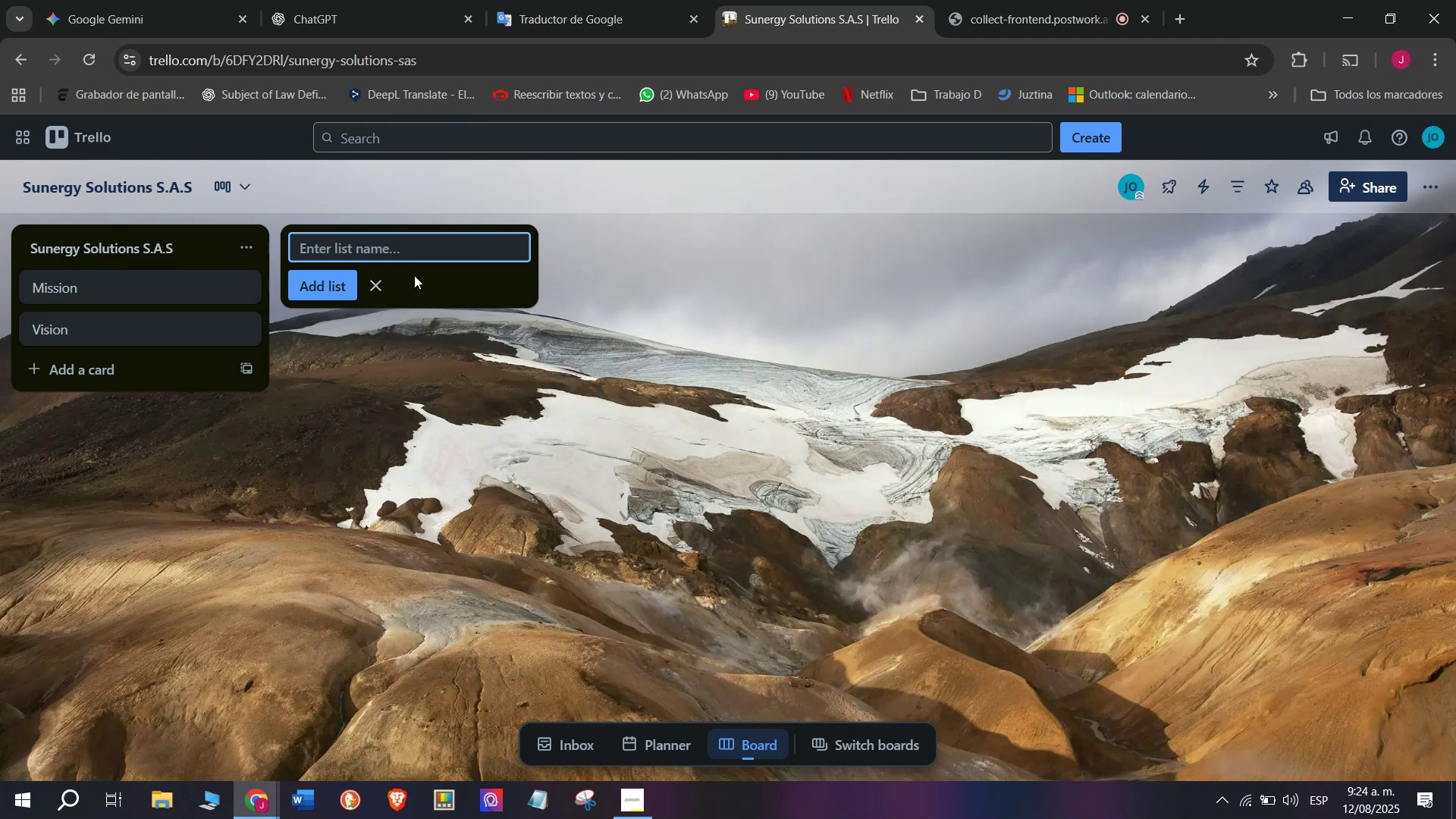 
wait(25.04)
 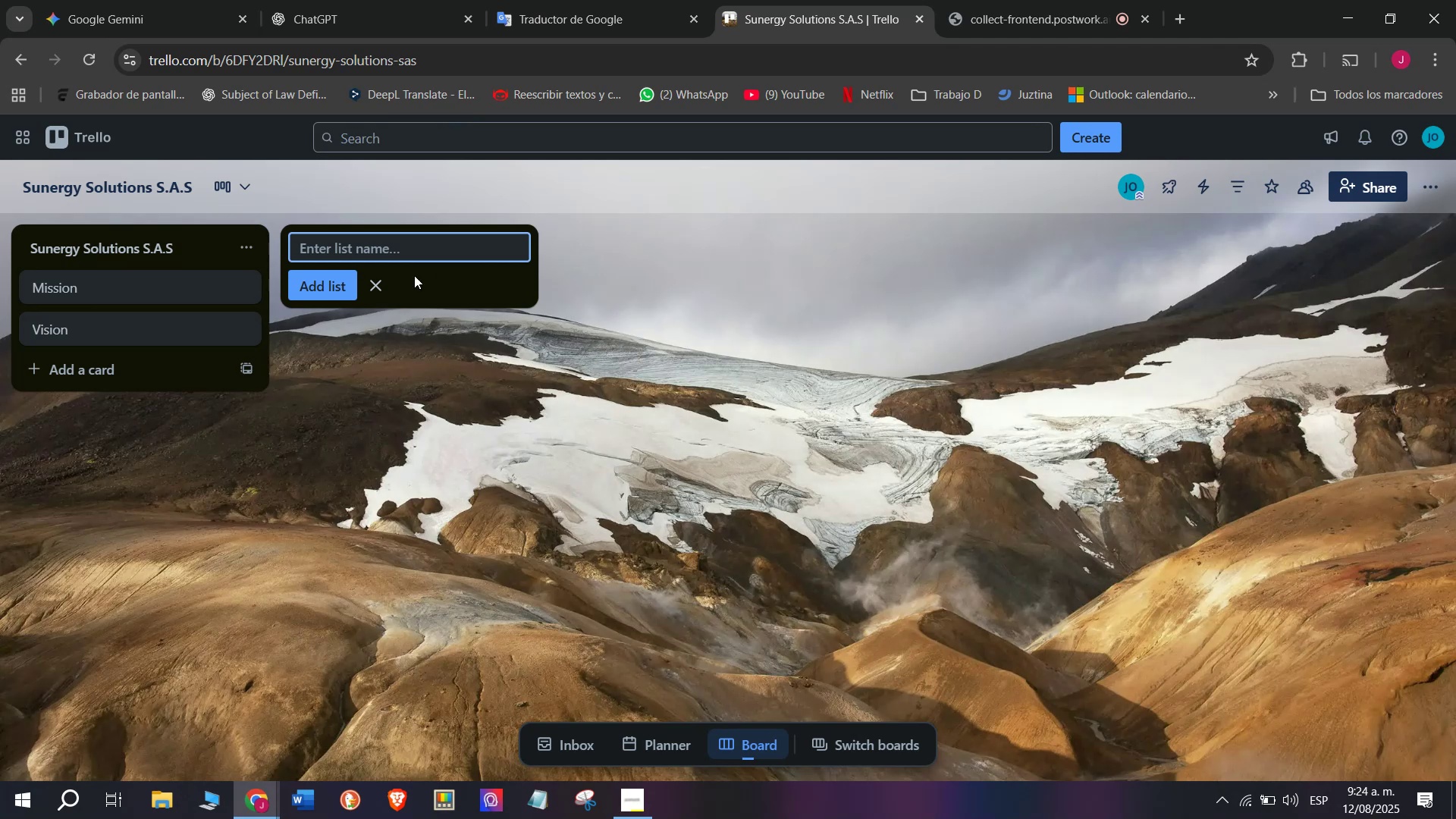 
type(Client)
 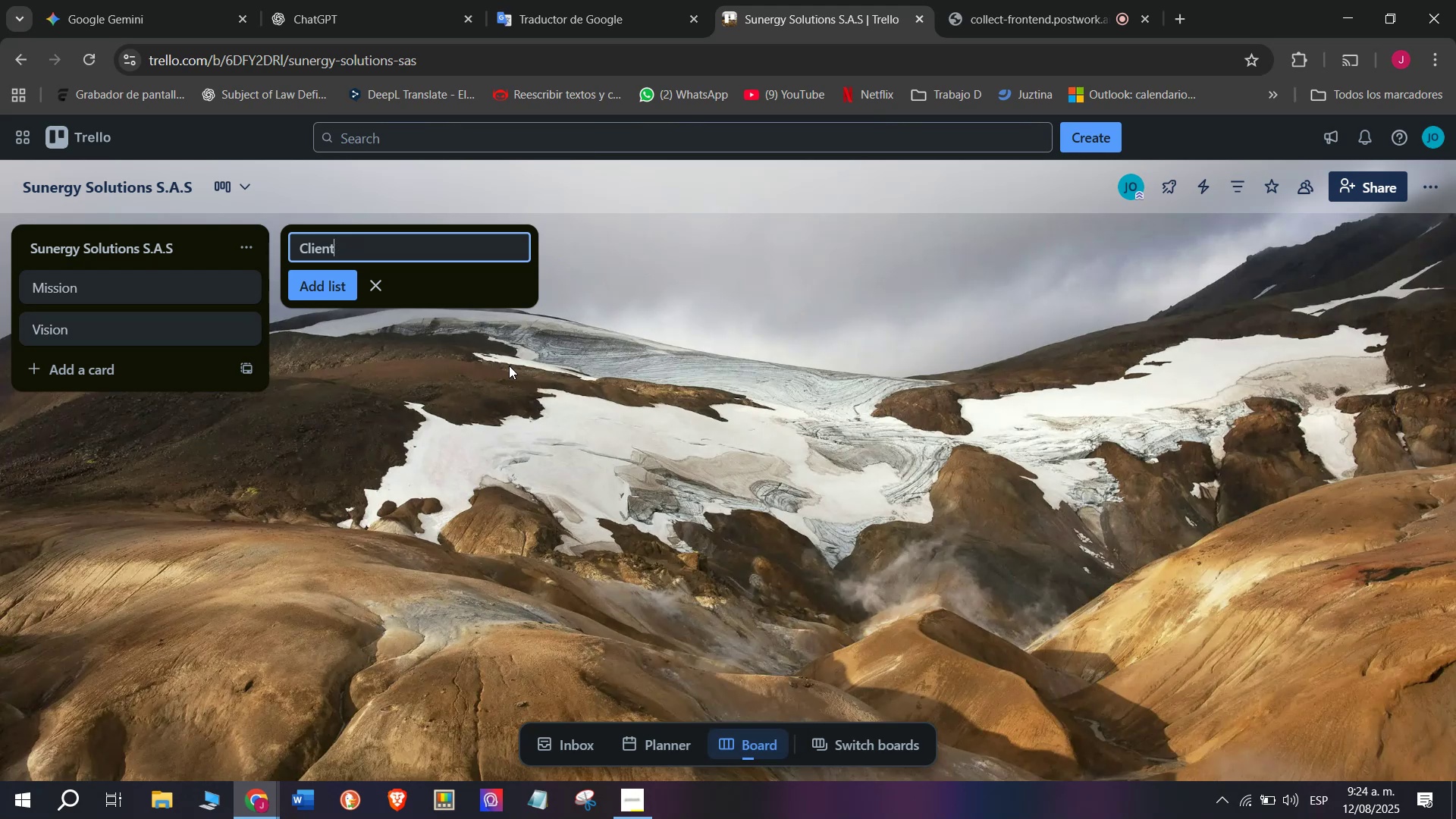 
type( Orders ^ Proyej)
key(Backspace)
key(Backspace)
key(Backspace)
type(jects)
 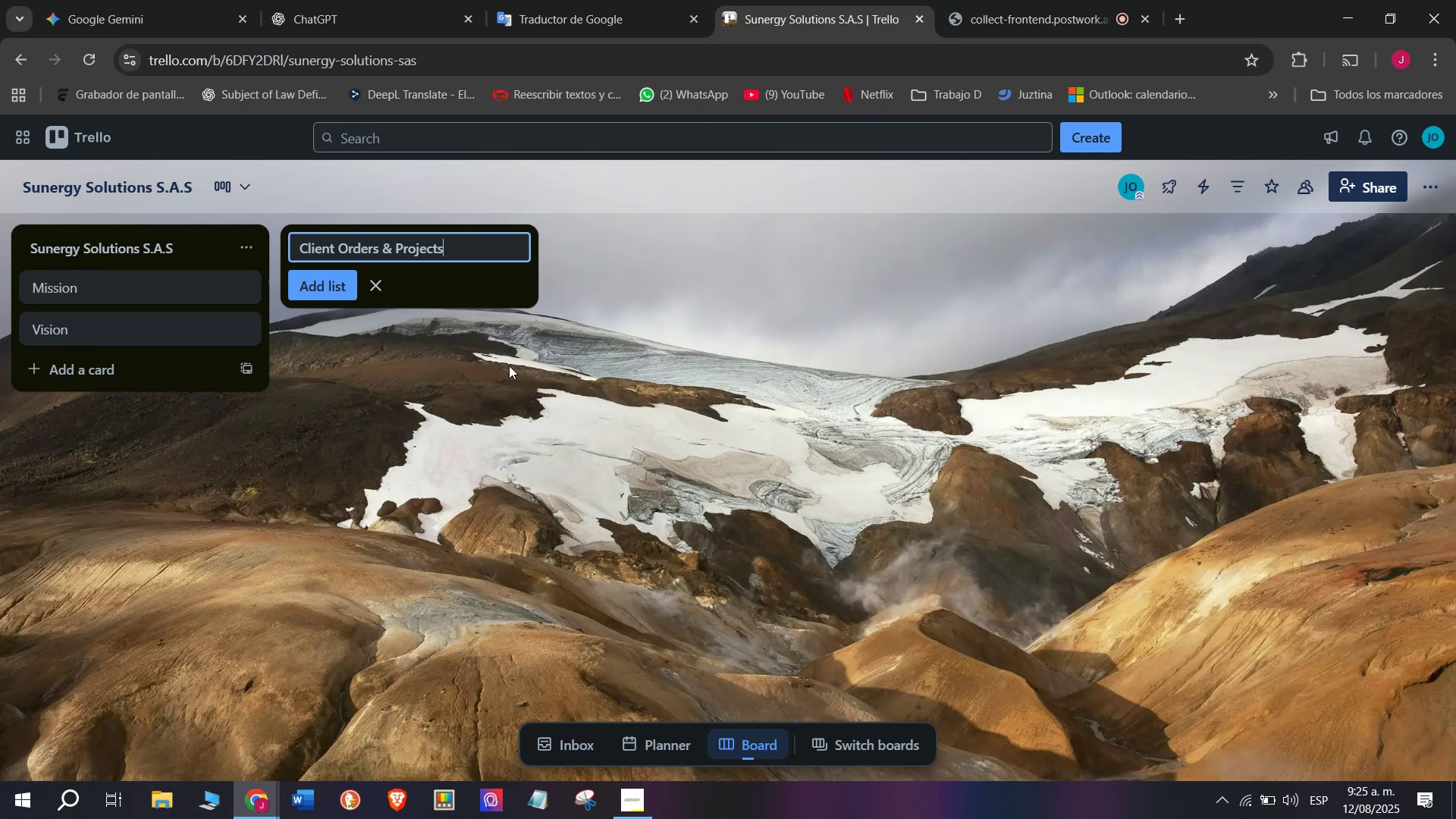 
wait(6.65)
 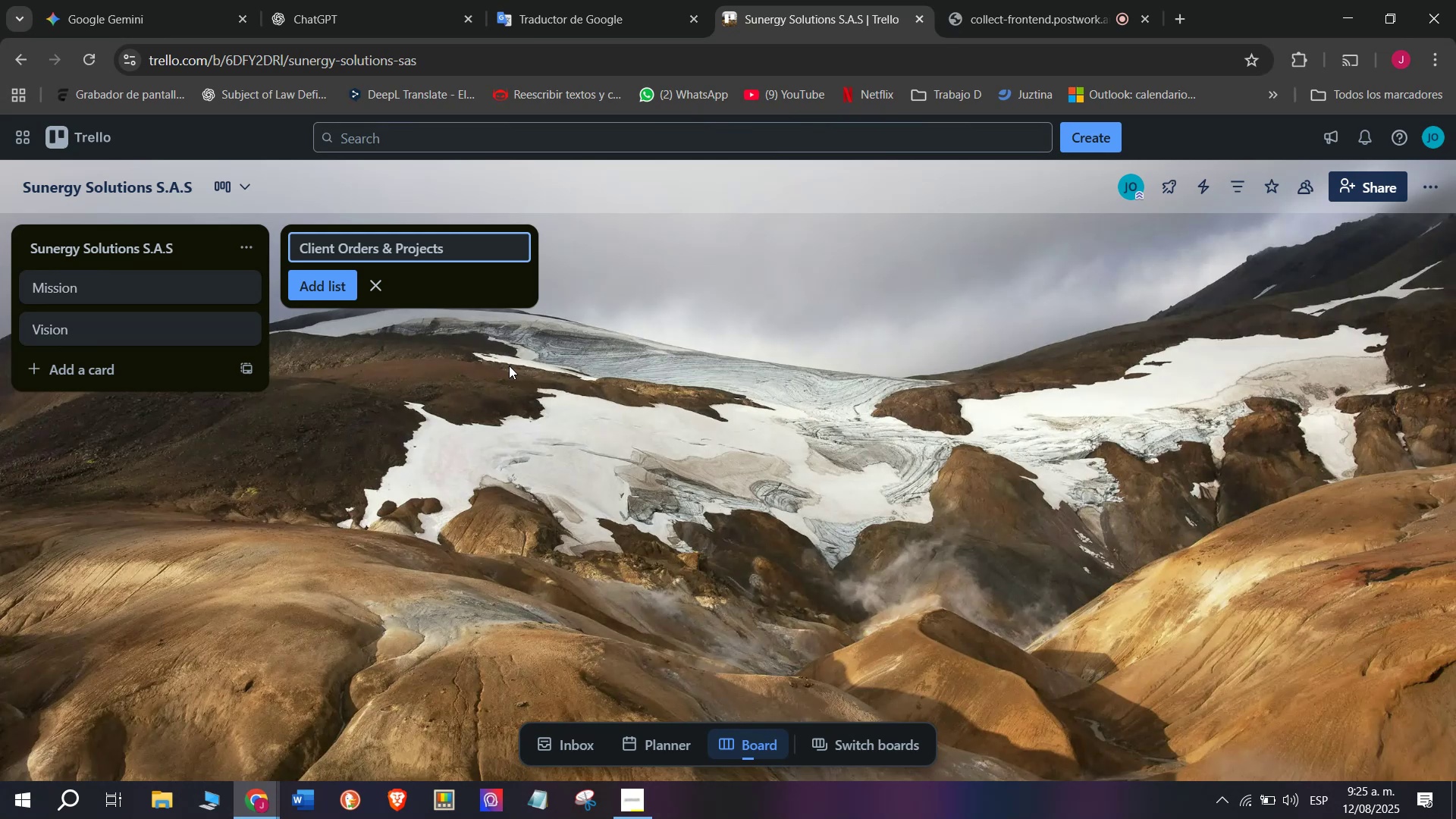 
left_click([394, 286])
 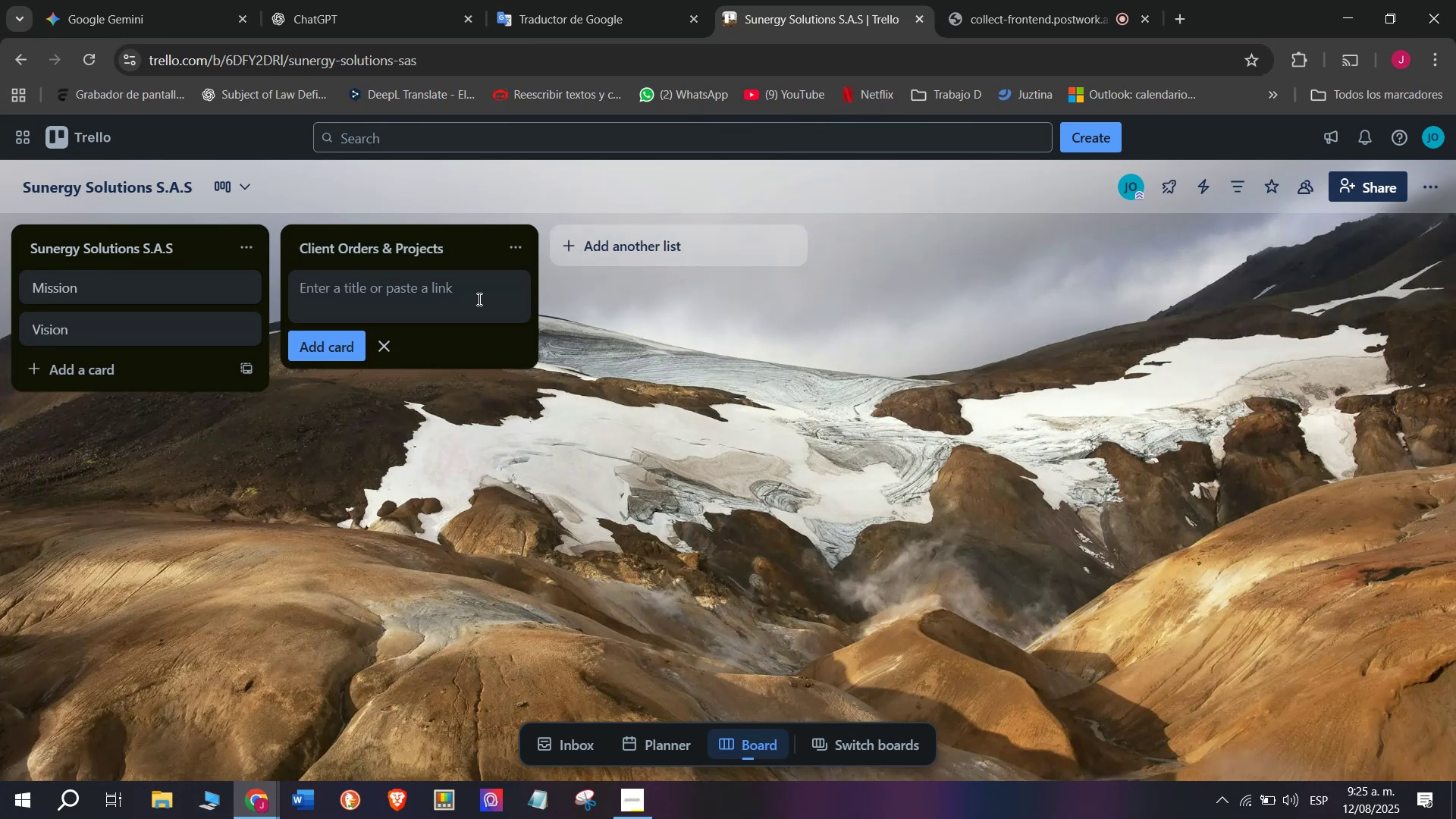 
type(Residential Solar J)
key(Backspace)
type(Kit - Bogota)
 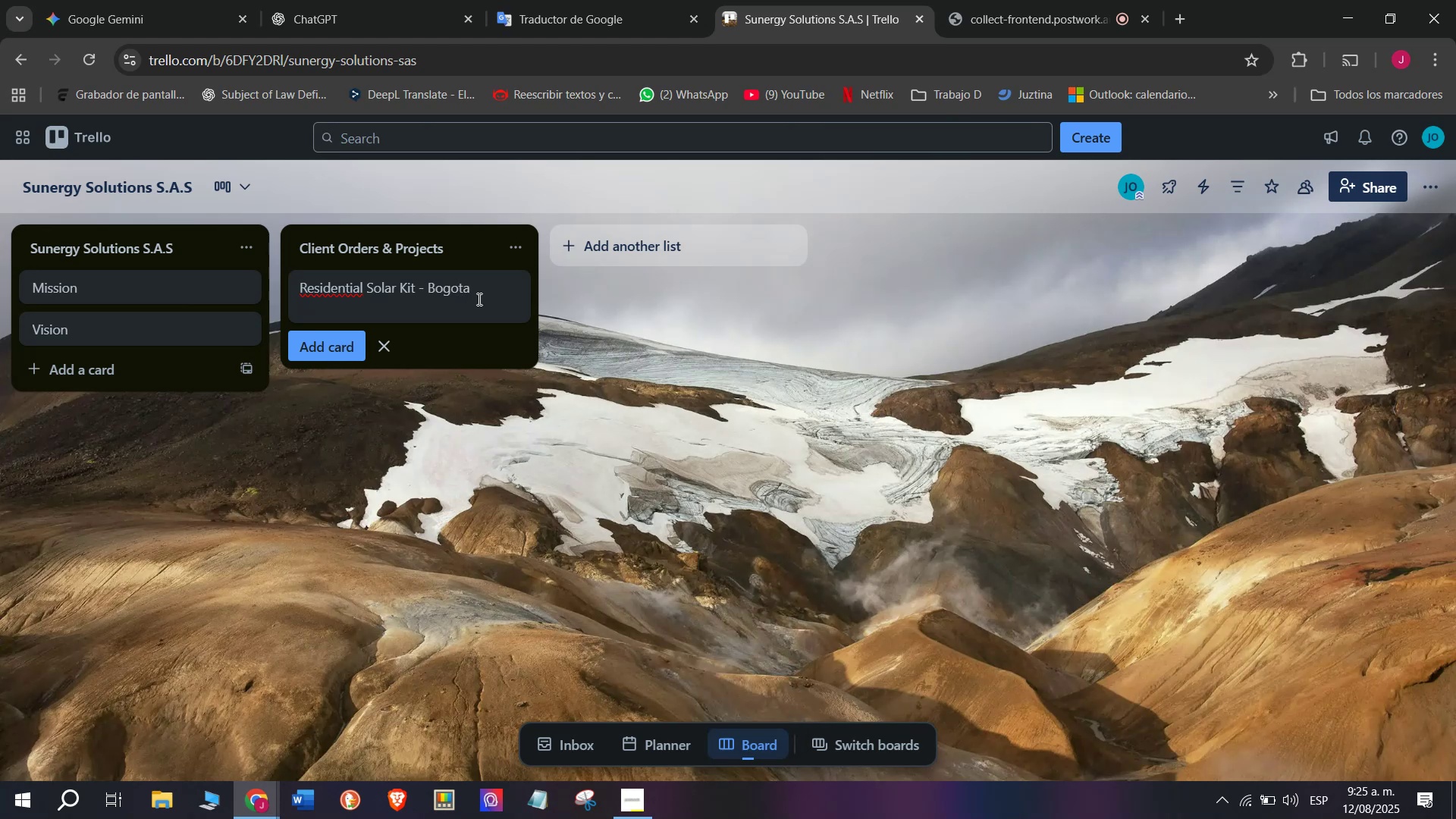 
key(Enter)
 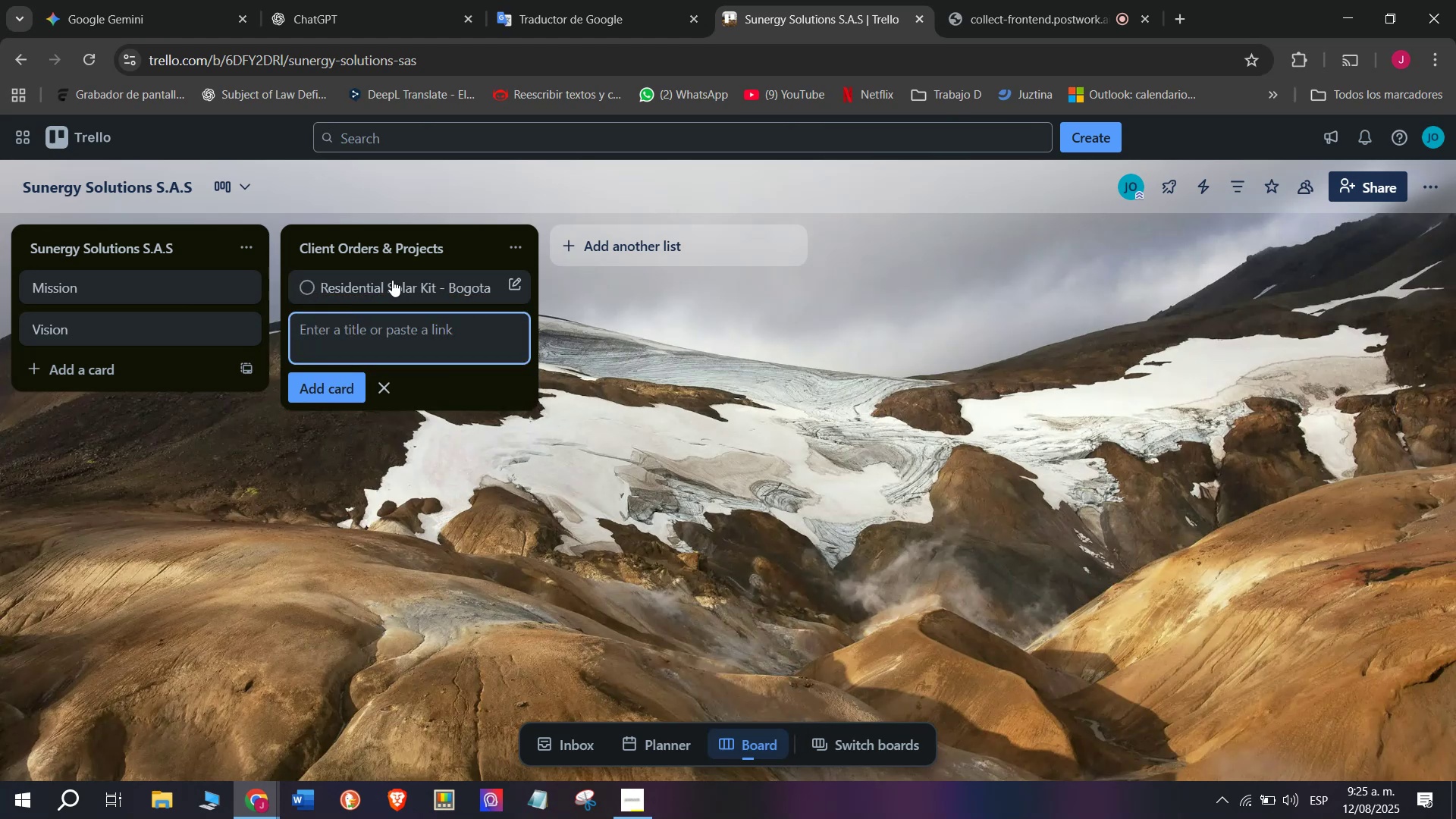 
left_click([394, 297])
 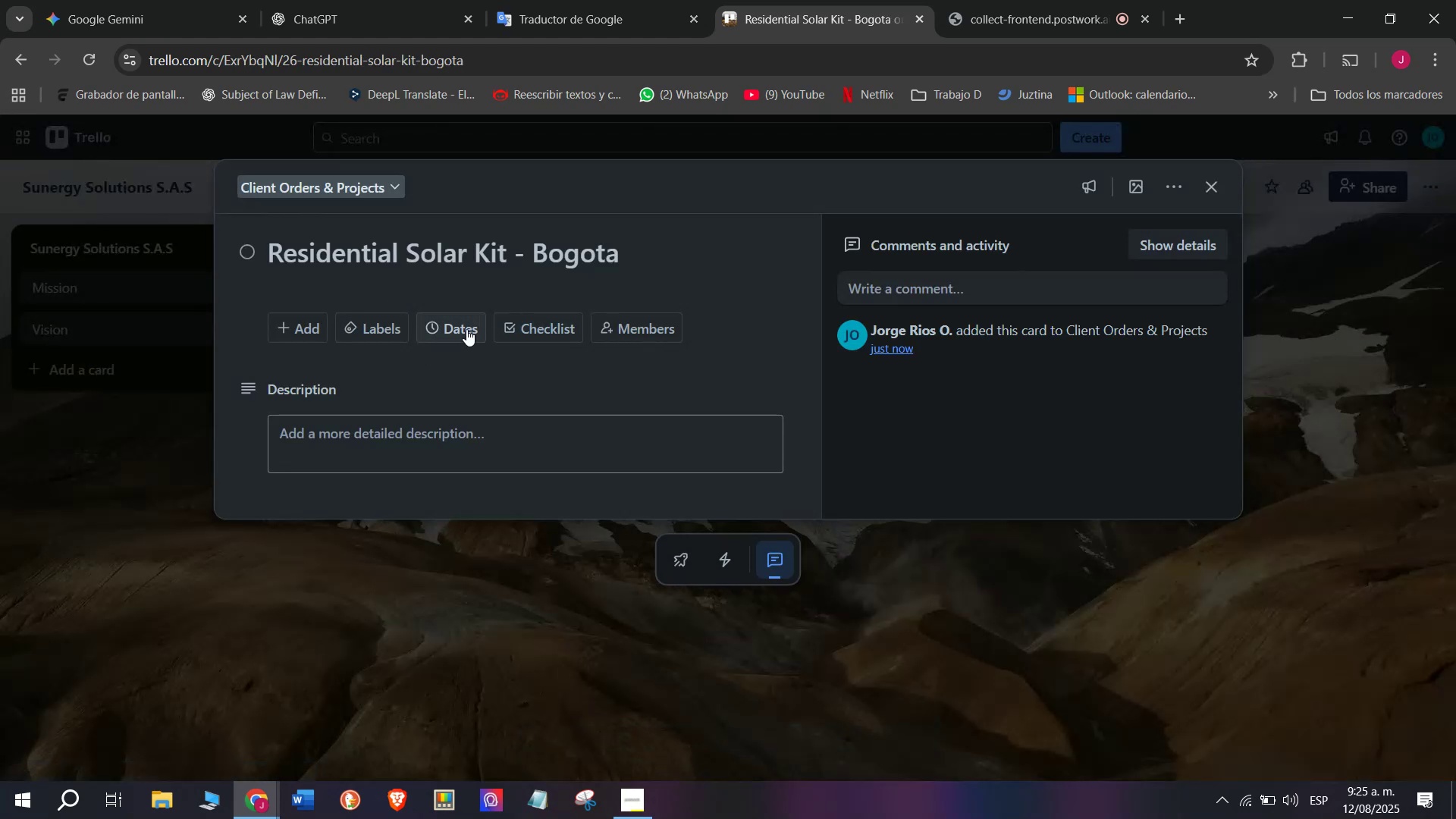 
left_click([541, 324])
 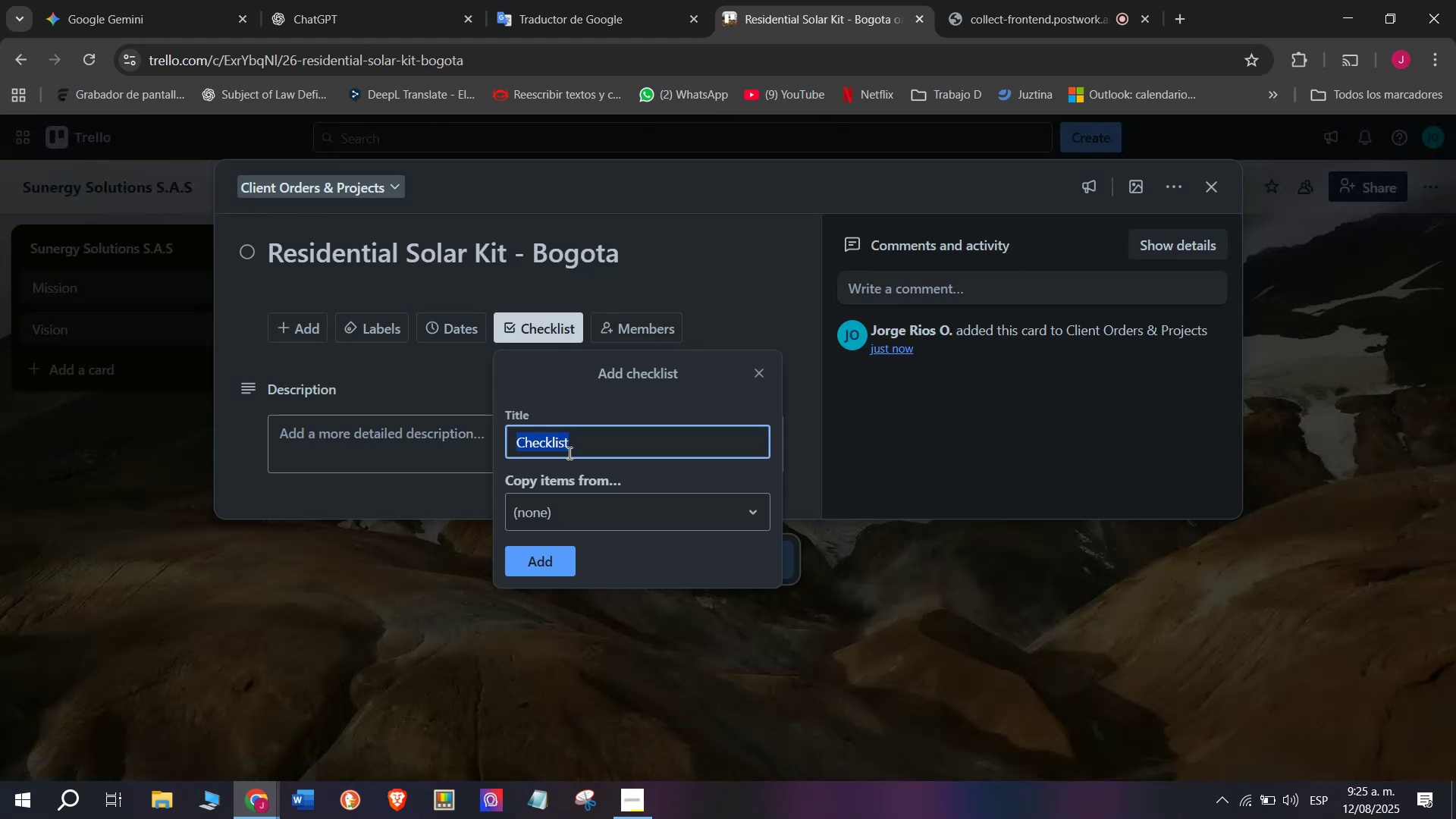 
type(Confirm)
 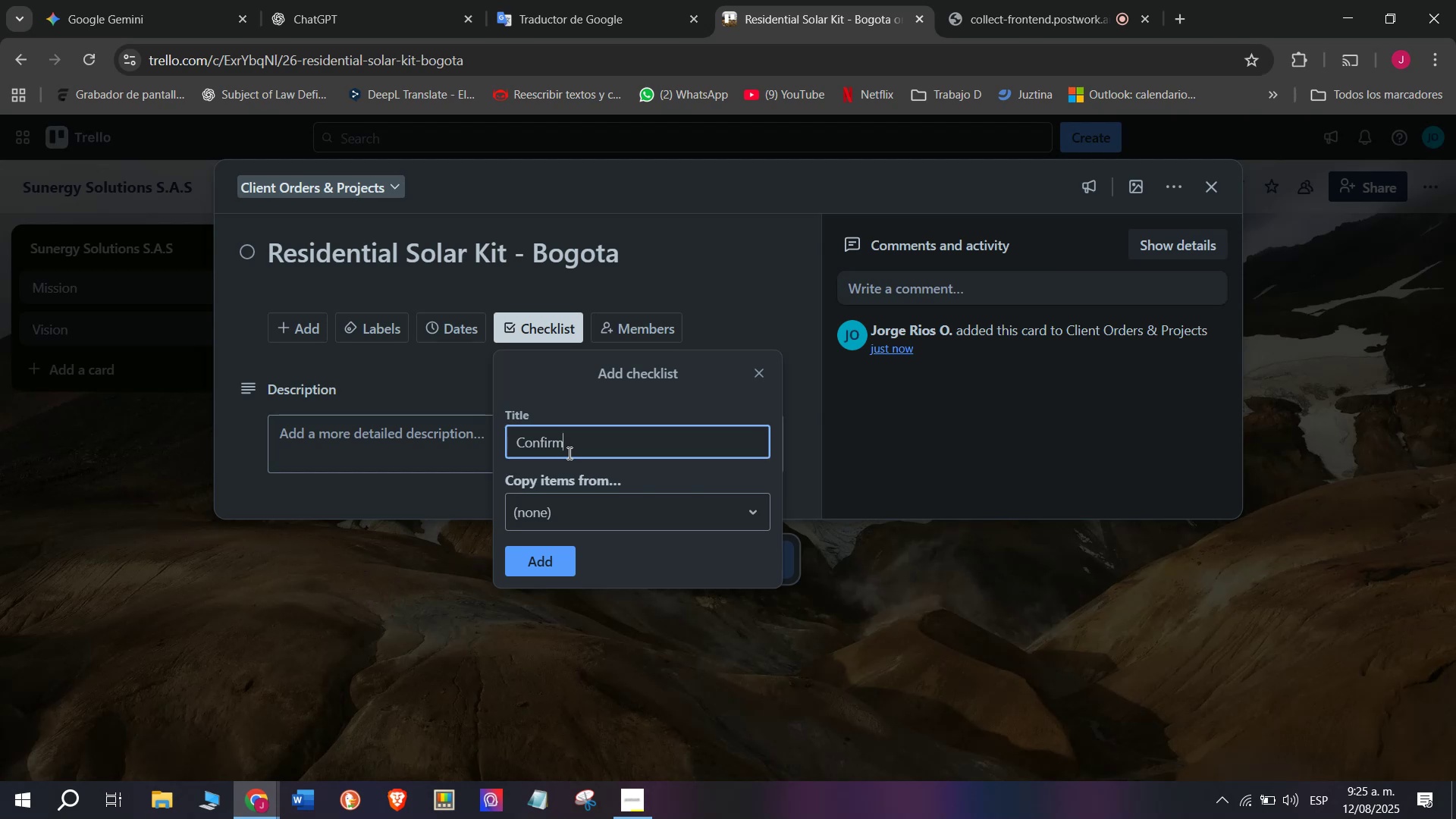 
type( order details)
 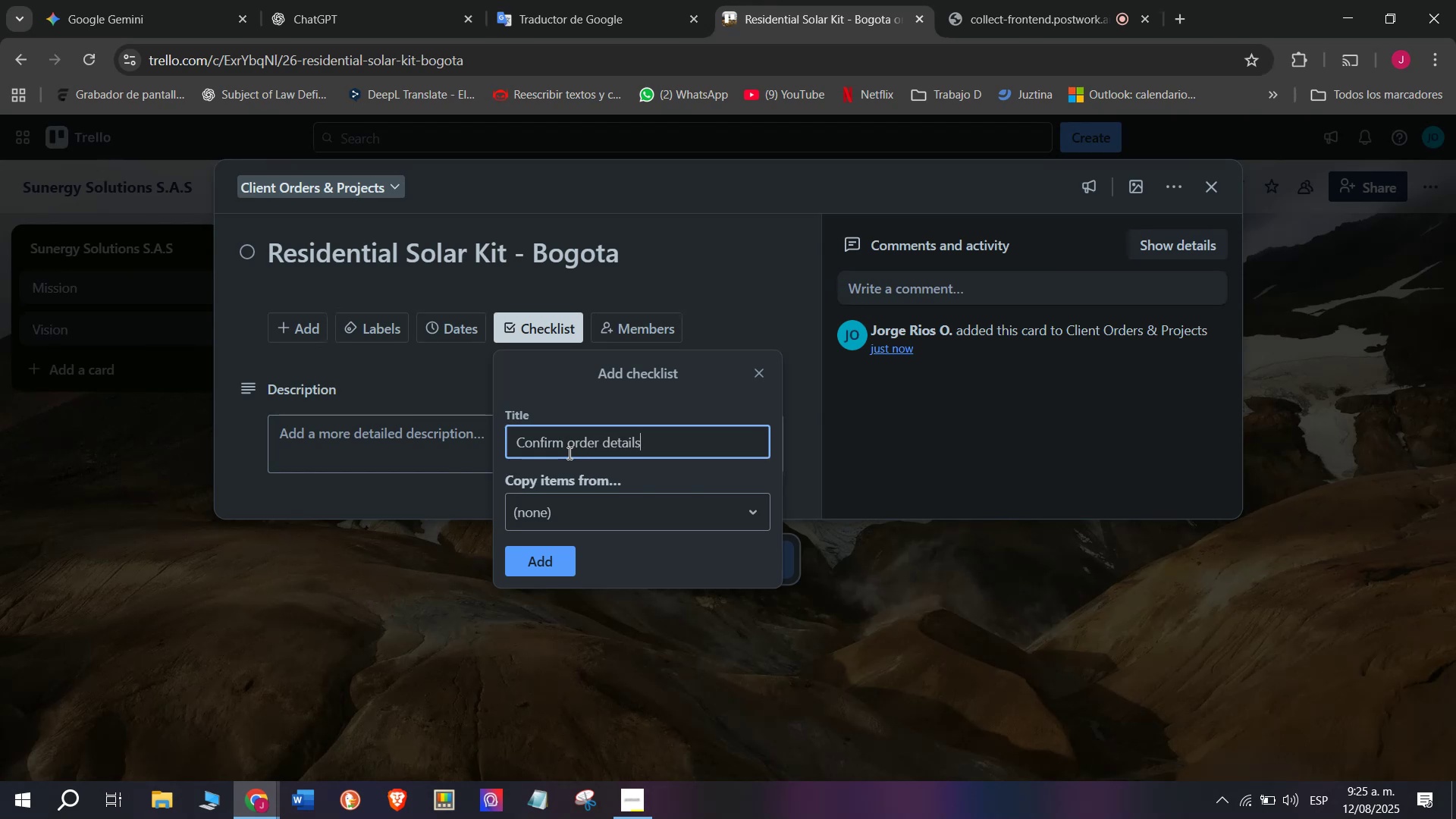 
key(Enter)
 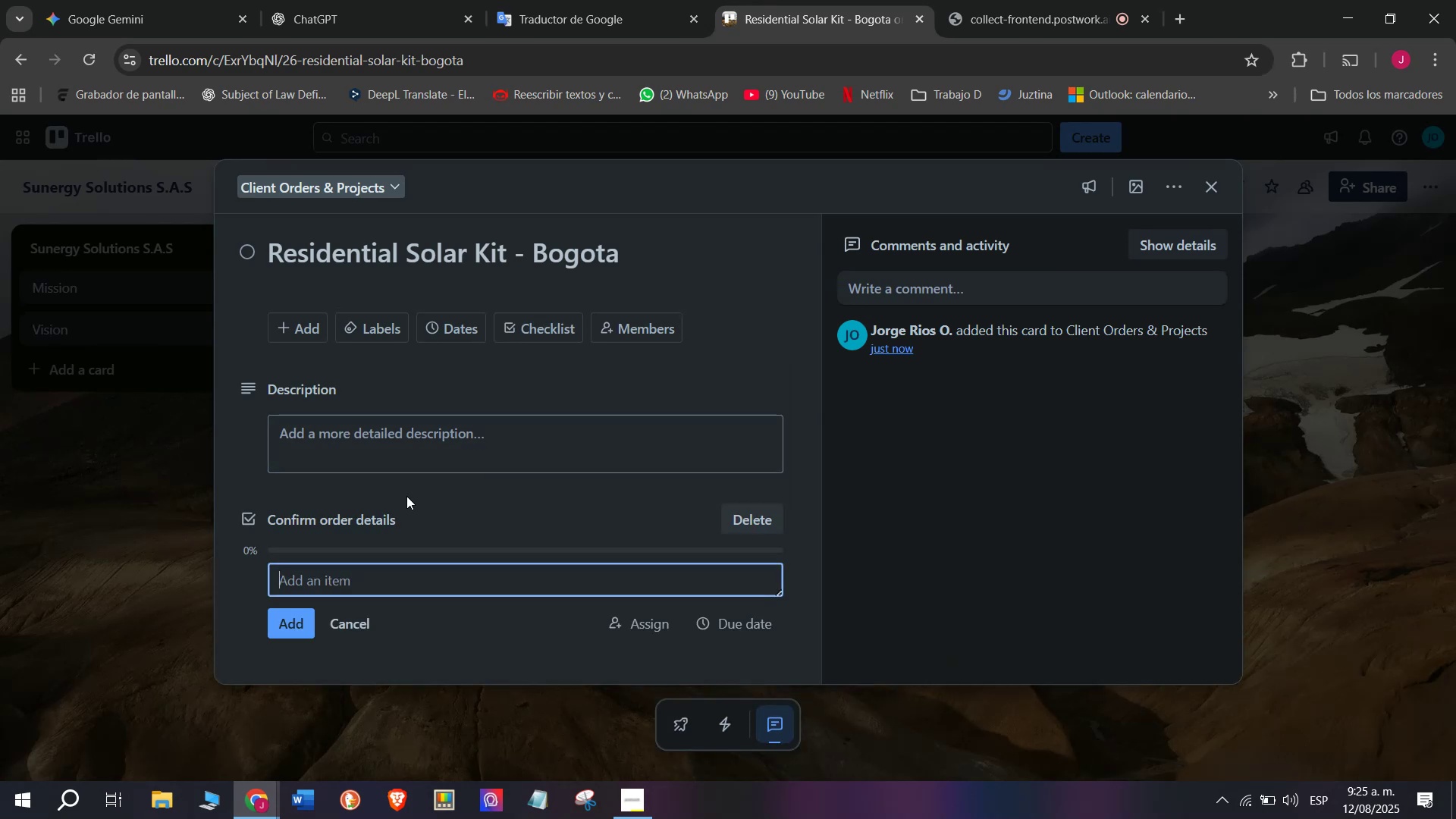 
type(Approve paymwen)
key(Backspace)
key(Backspace)
key(Backspace)
type(ent)
 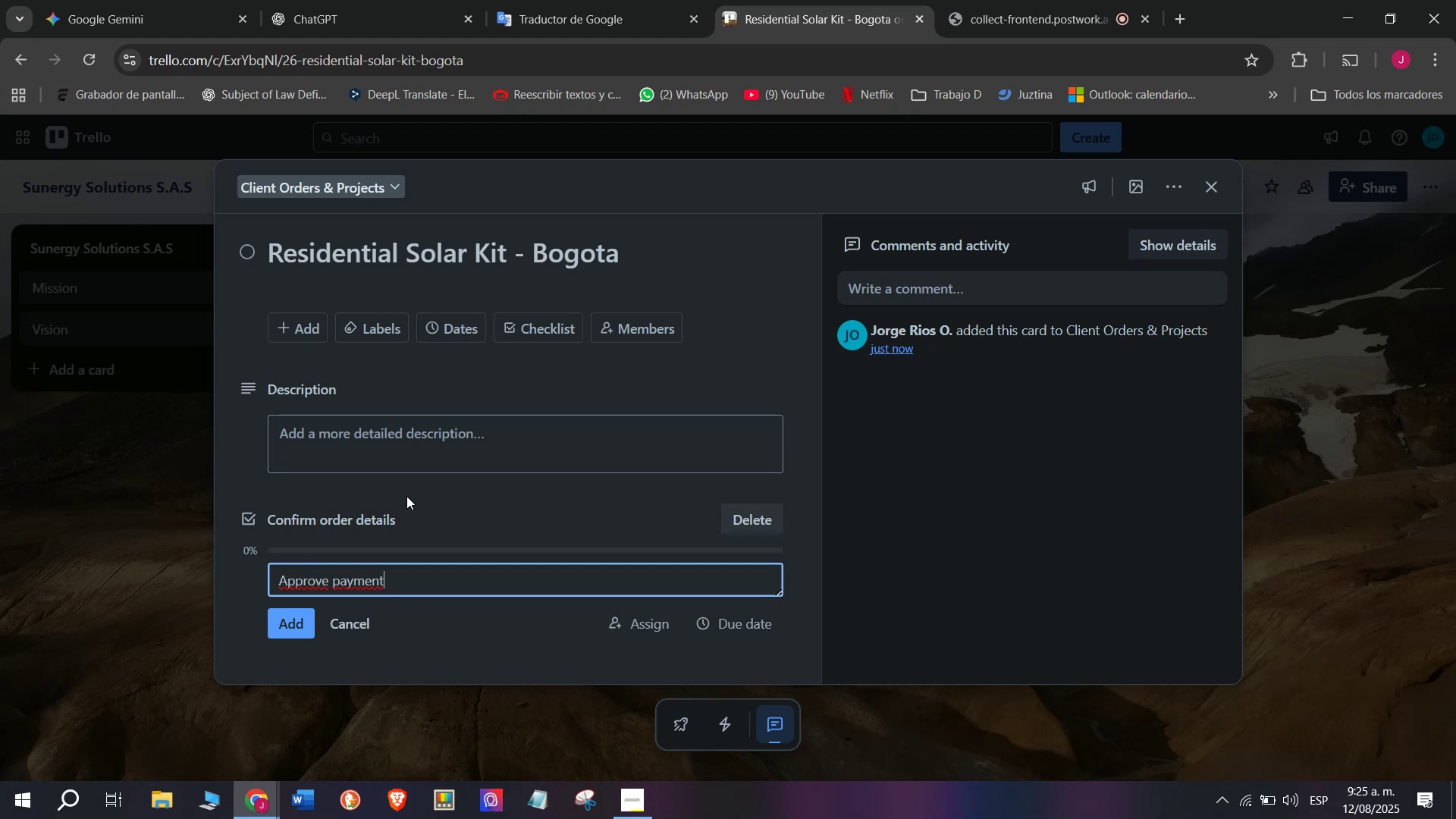 
key(Enter)
 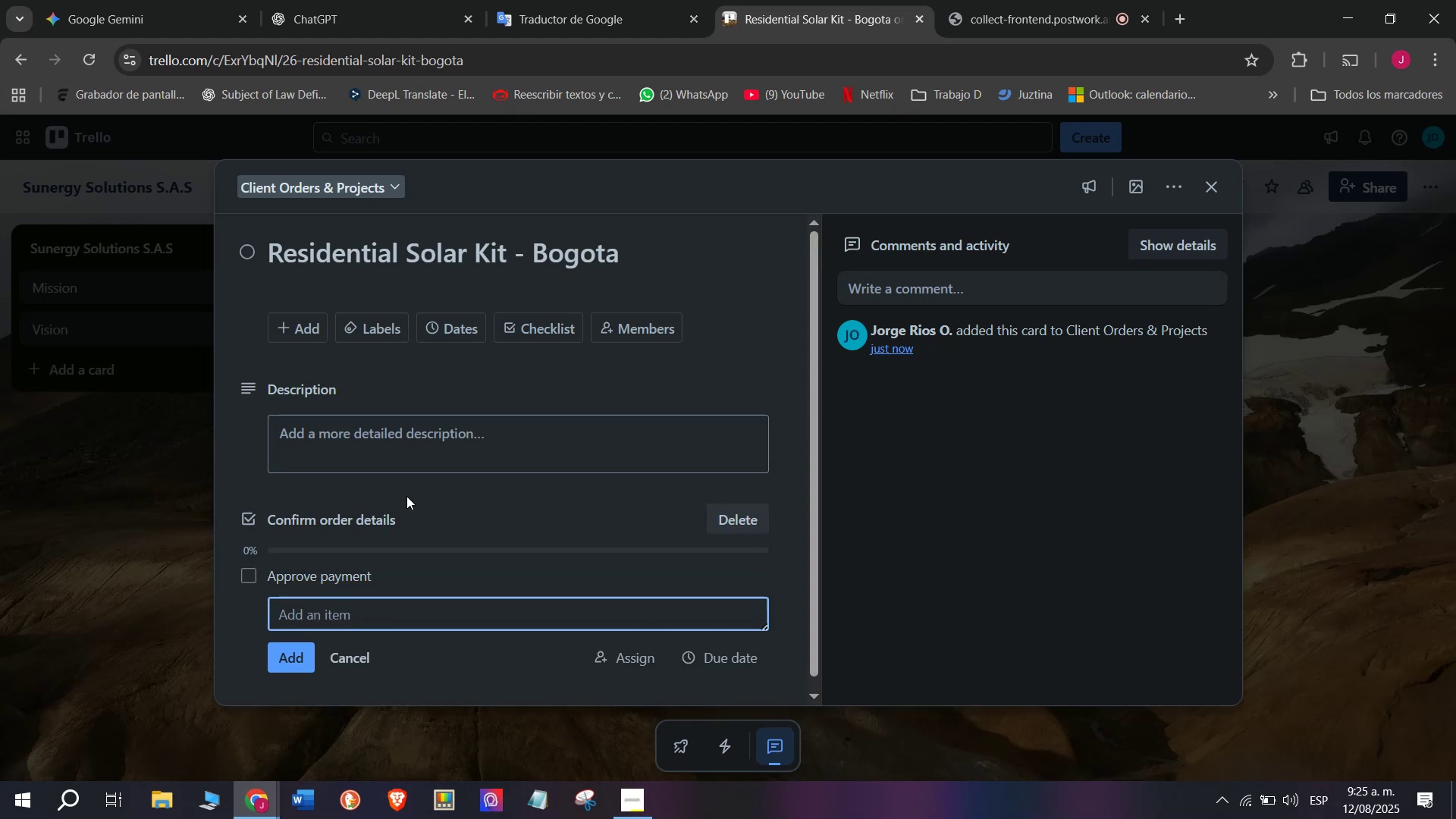 
type(Schedul)
 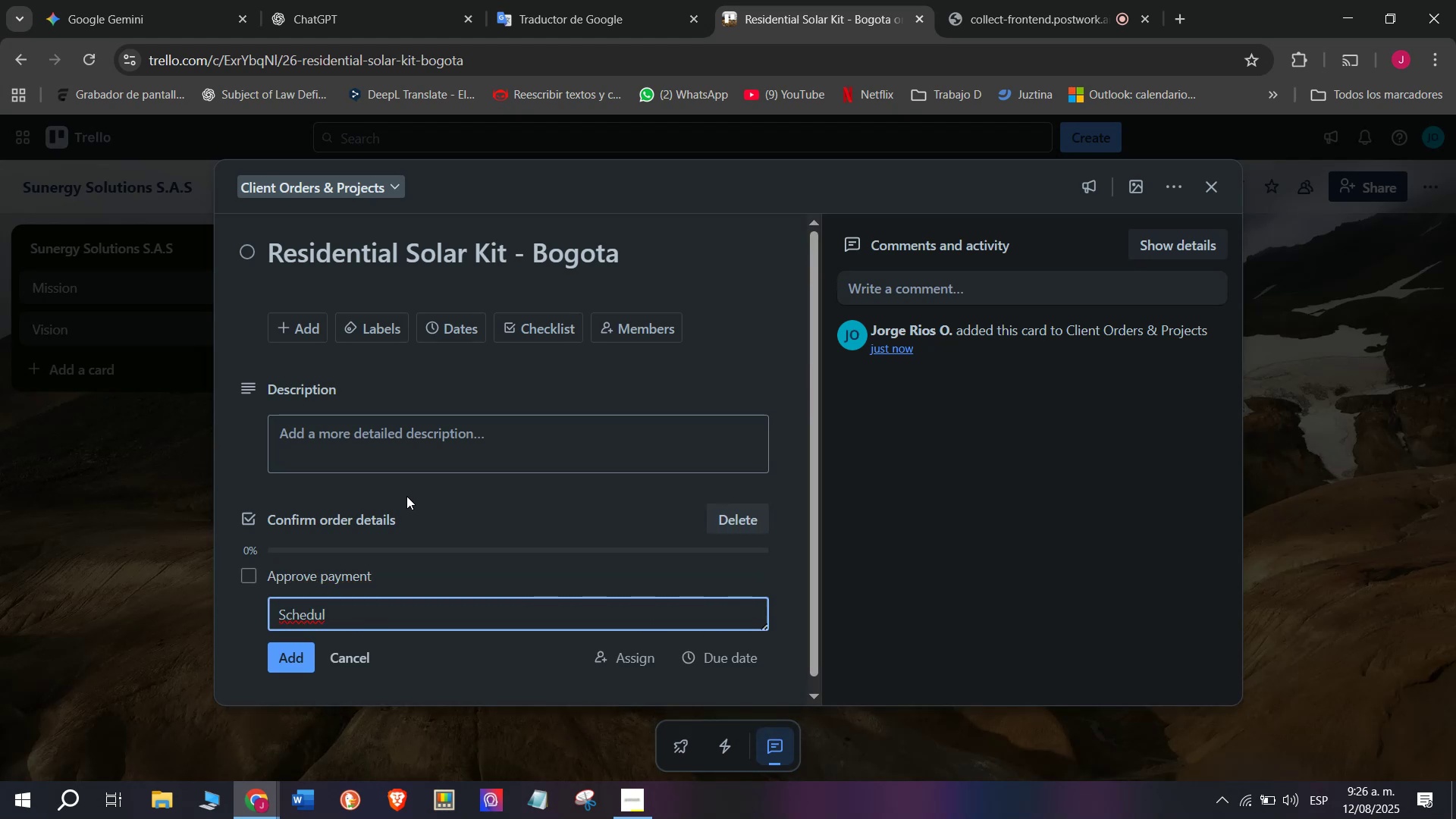 
wait(6.44)
 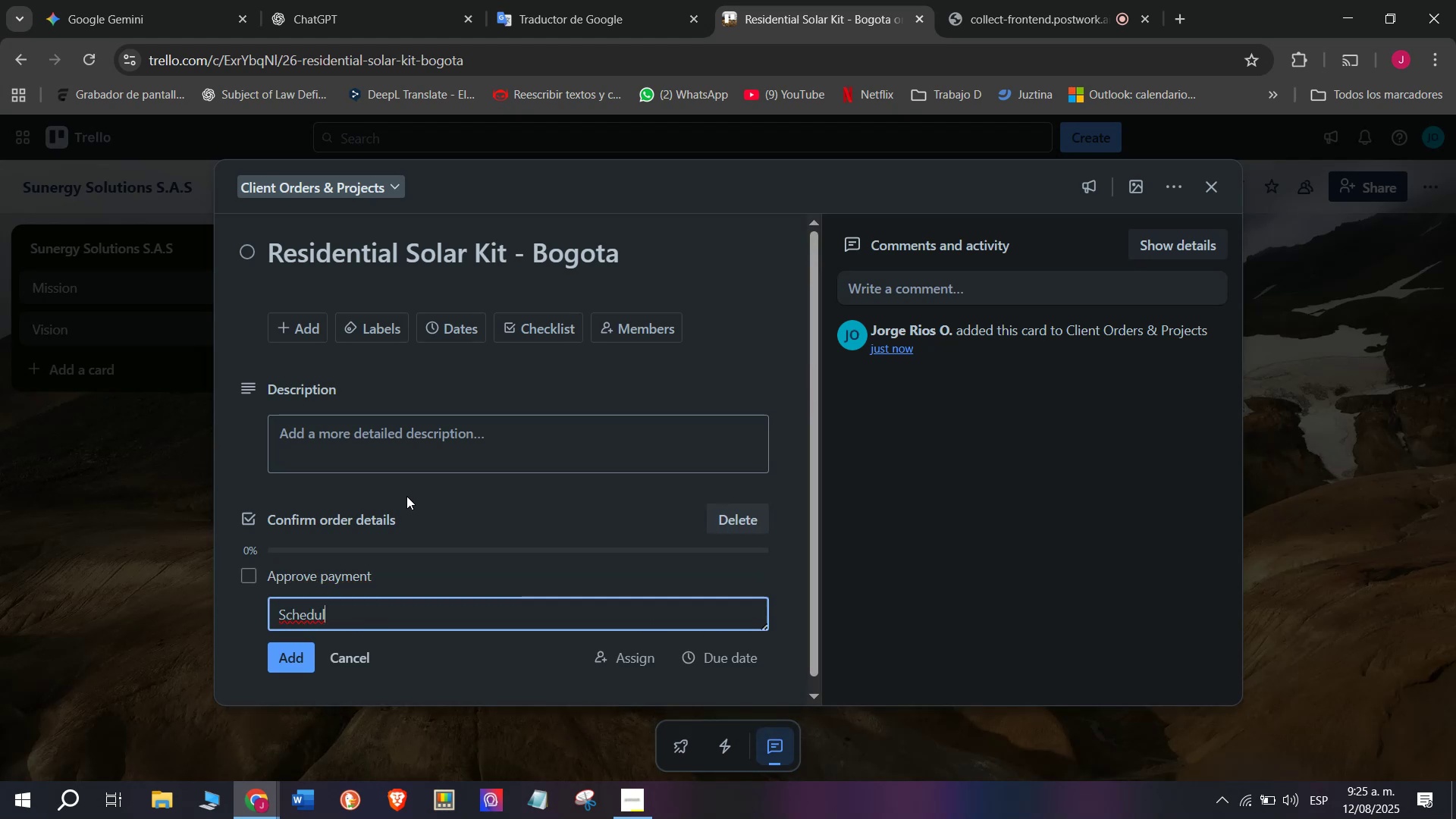 
key(E)
 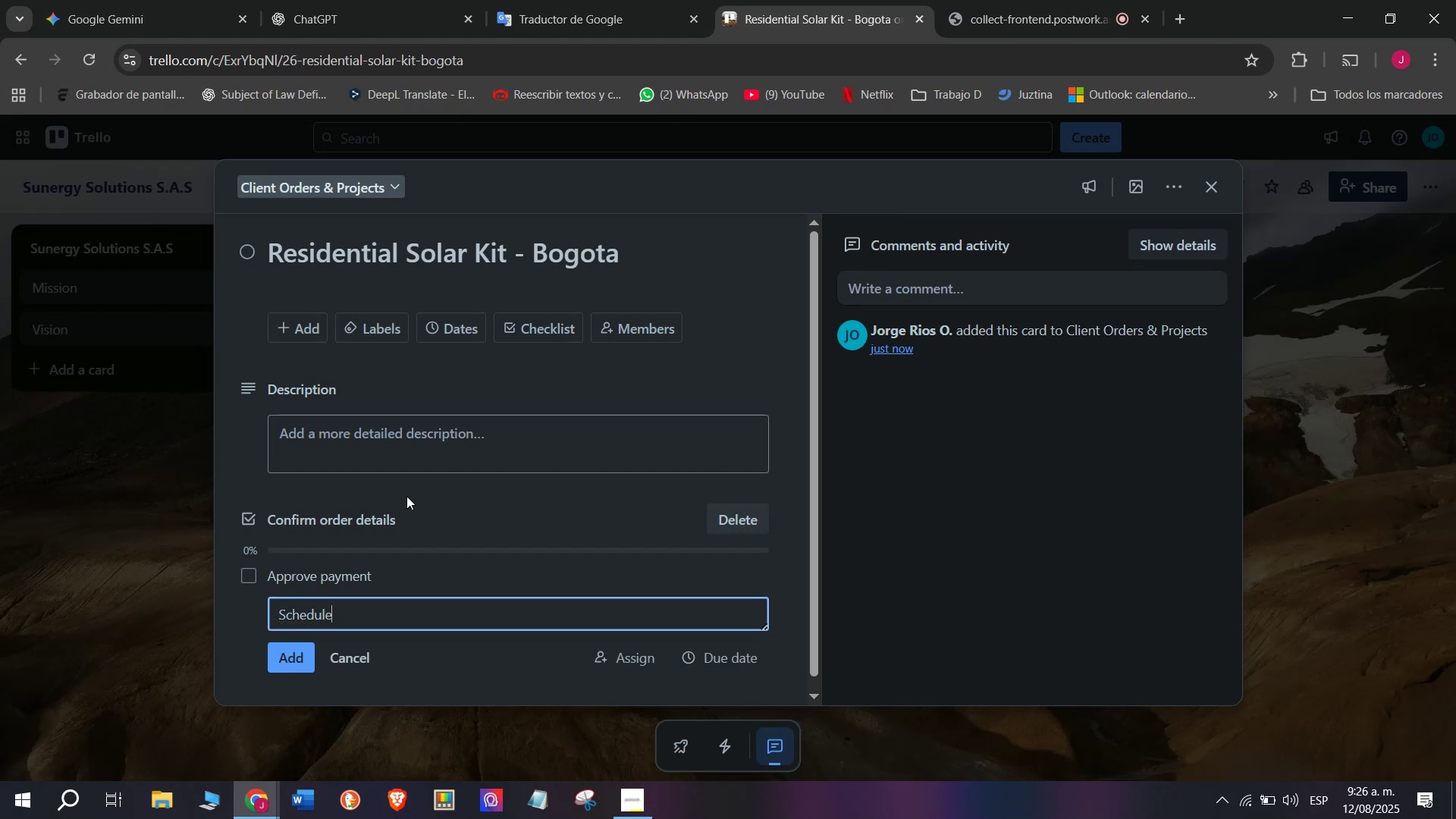 
type( site inspection)
 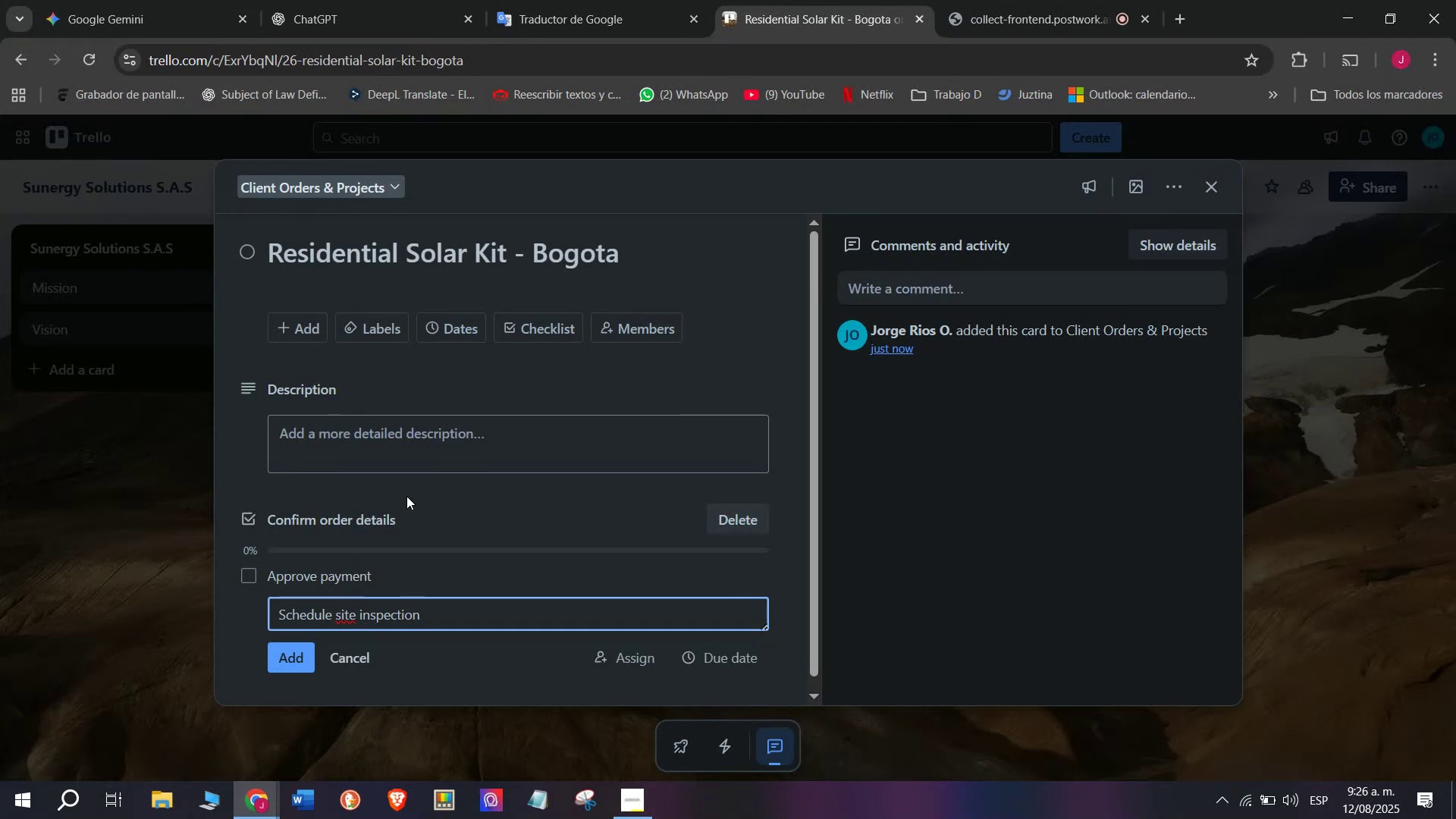 
key(Enter)
 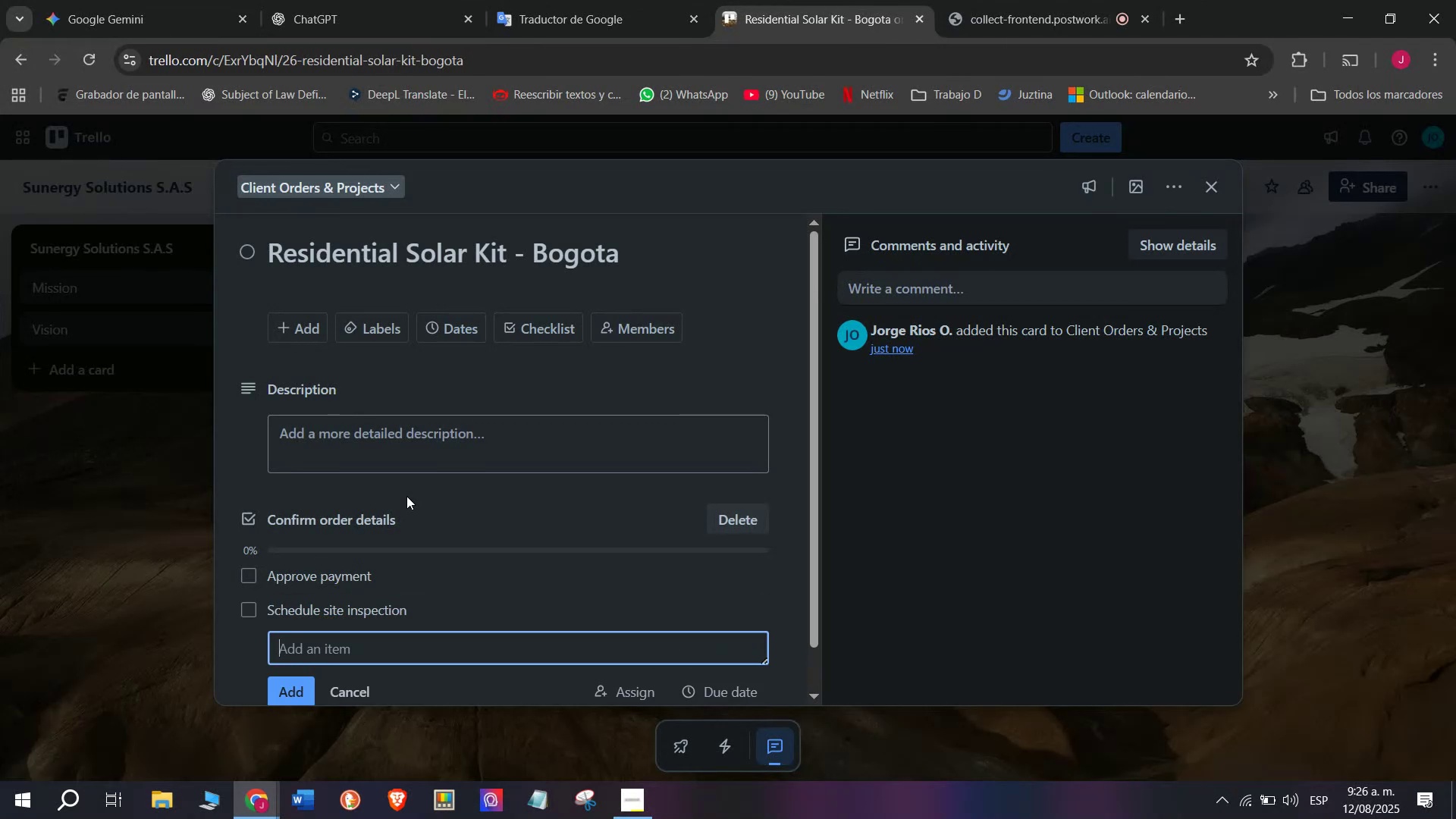 
type(Assign istallation i)
key(Backspace)
type(team)
 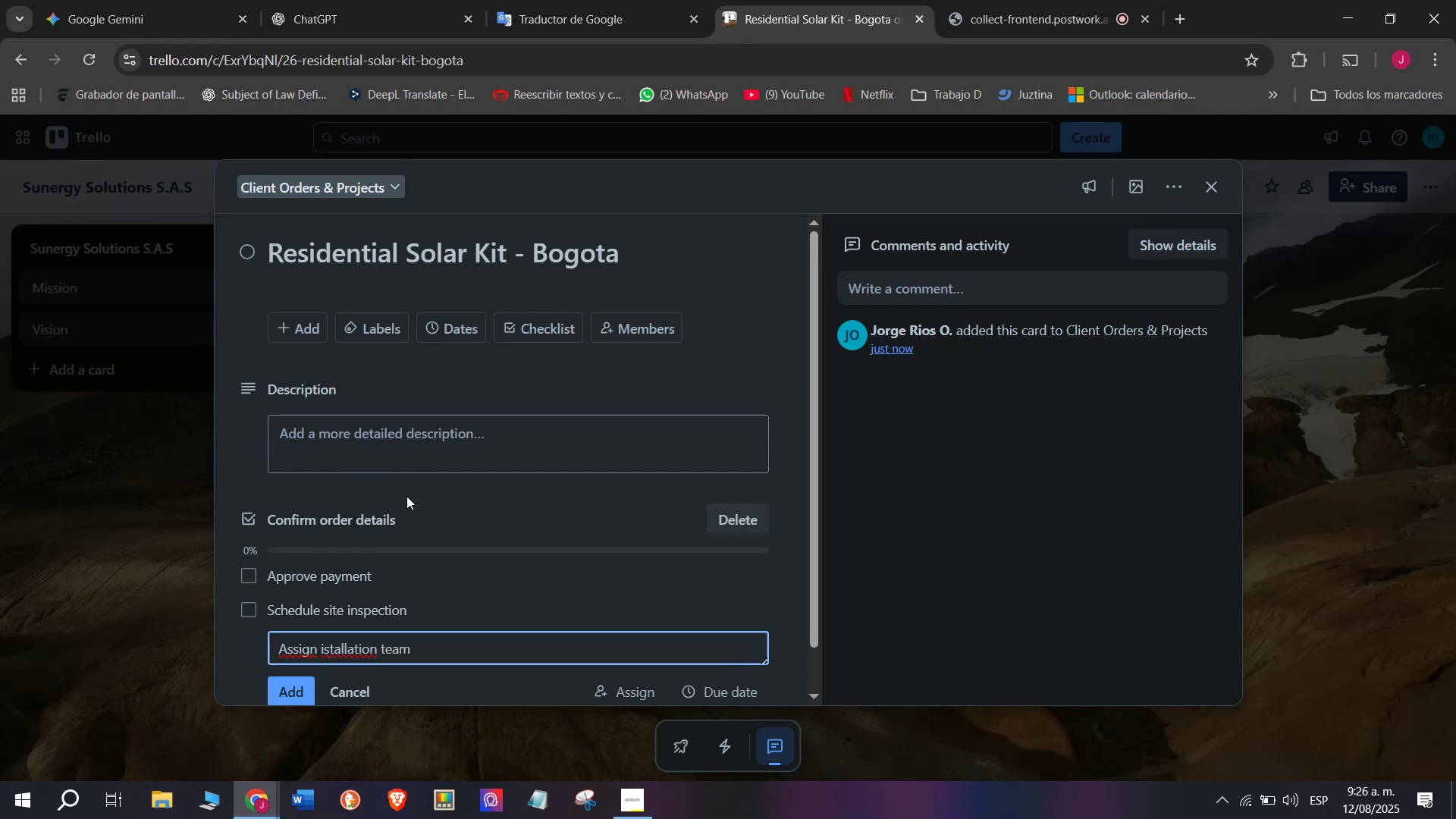 
key(Enter)
 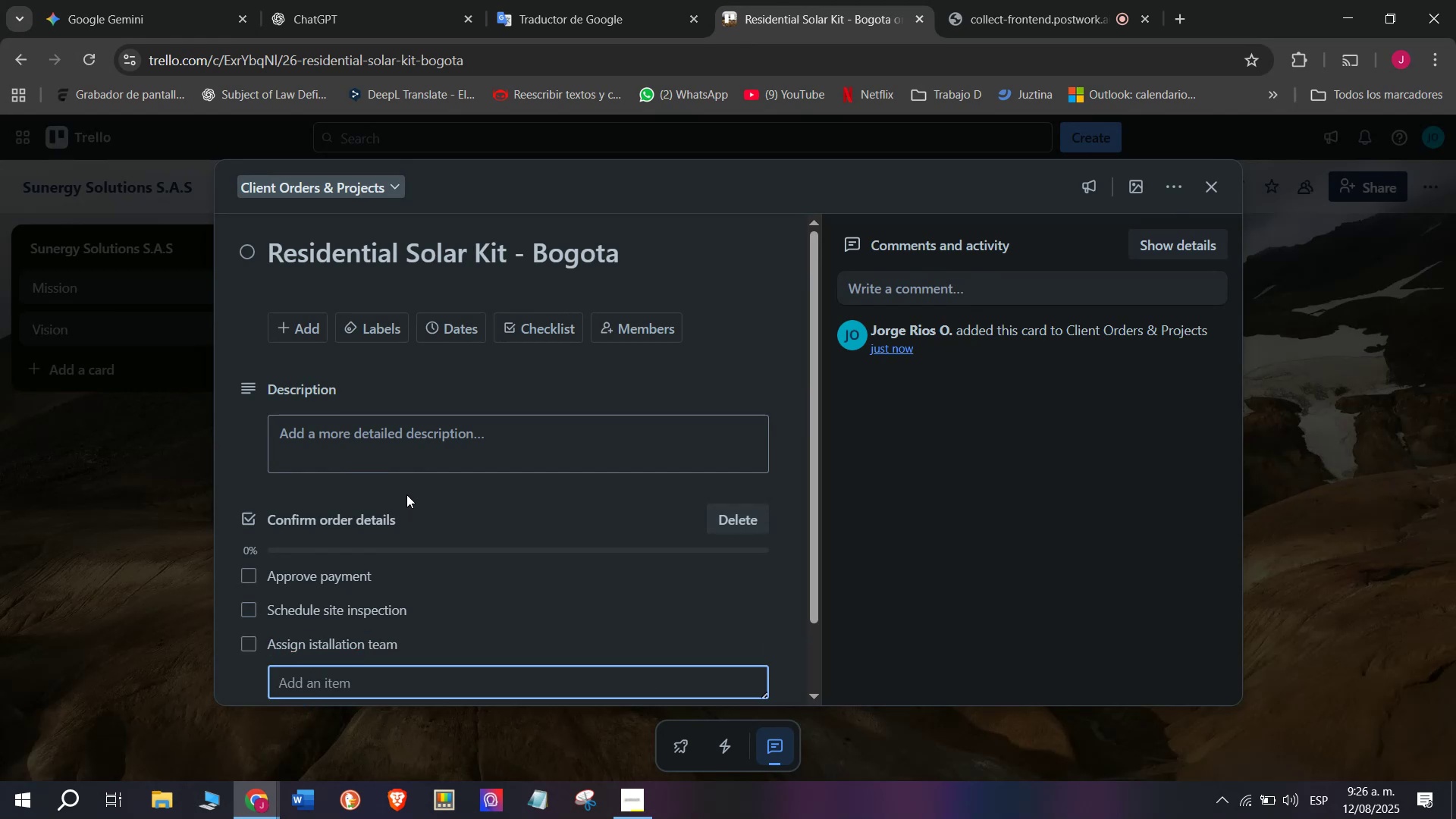 
scroll: coordinate [406, 496], scroll_direction: down, amount: 1.0
 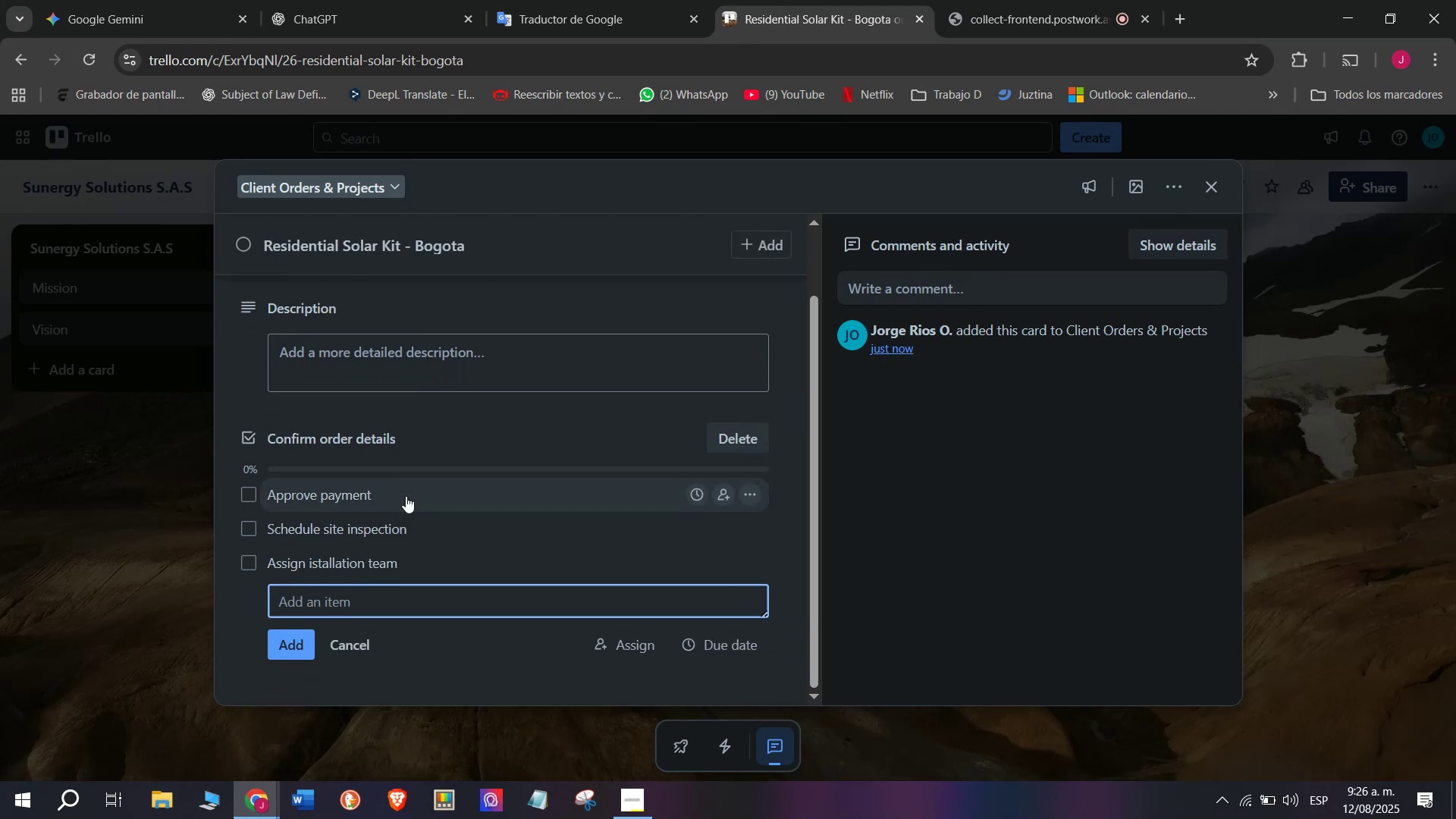 
type(Install solar pal)
key(Backspace)
type(nels)
 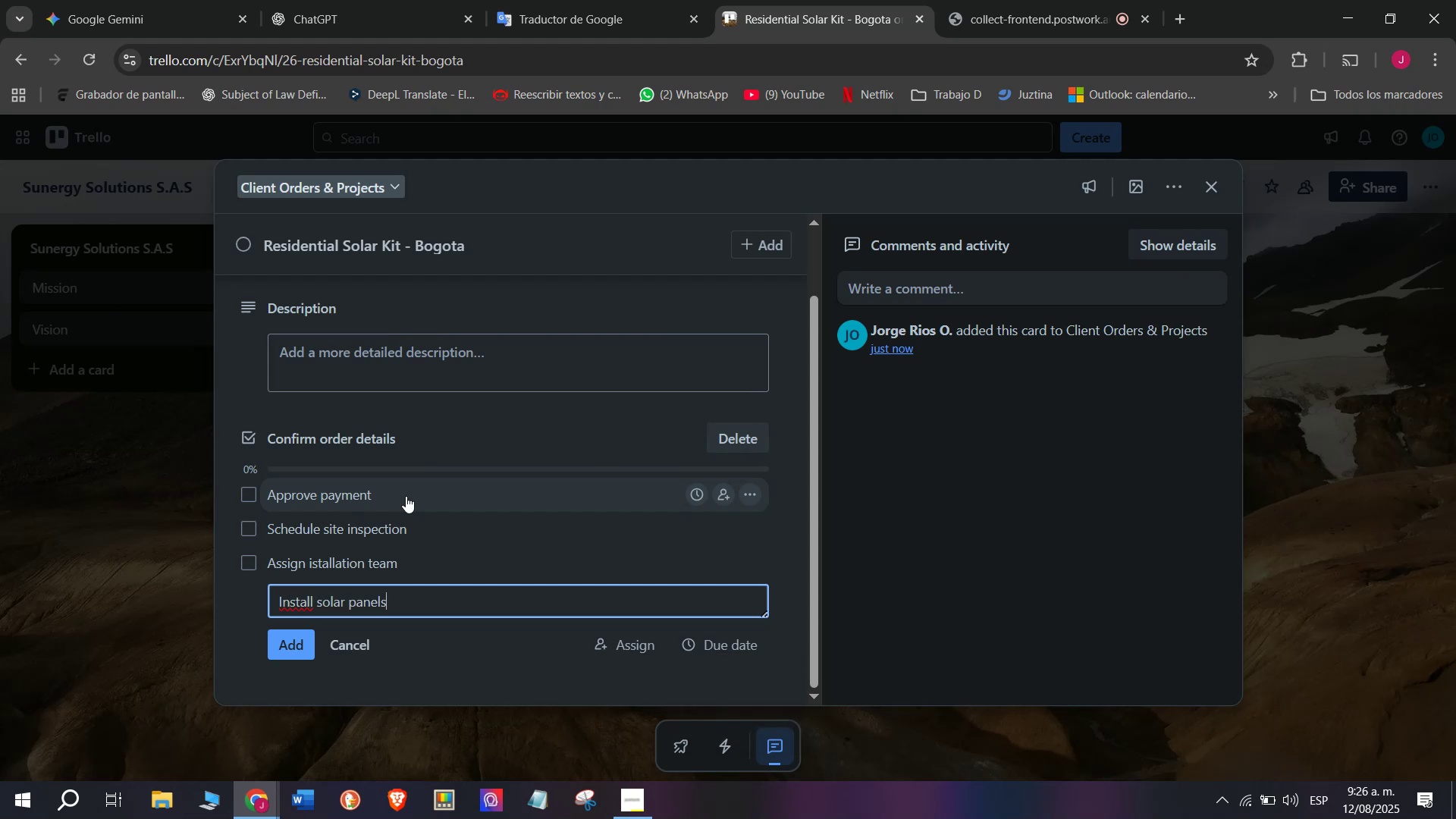 
key(Enter)
 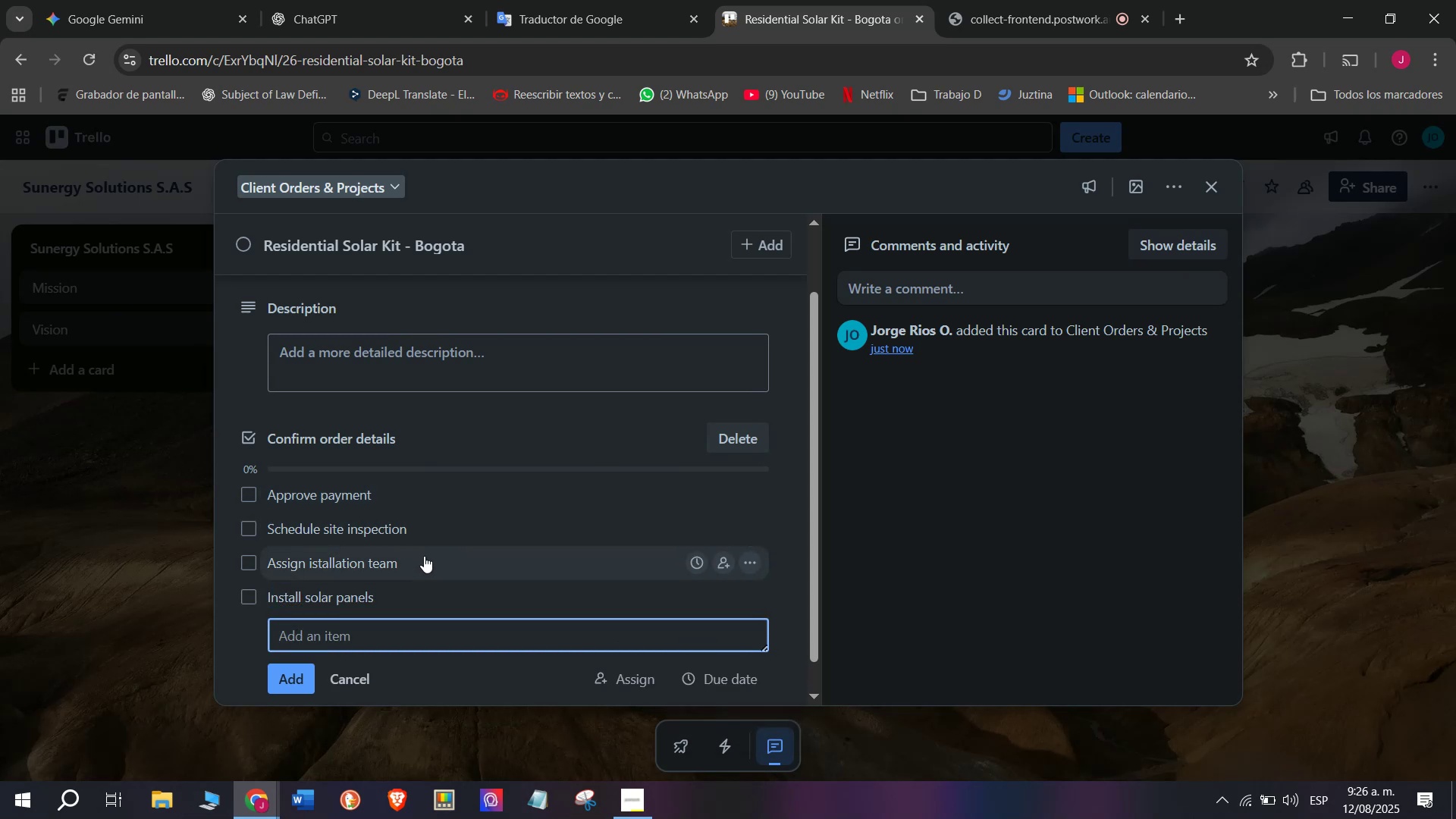 
type(Final Syster)
key(Backspace)
type(m test)
 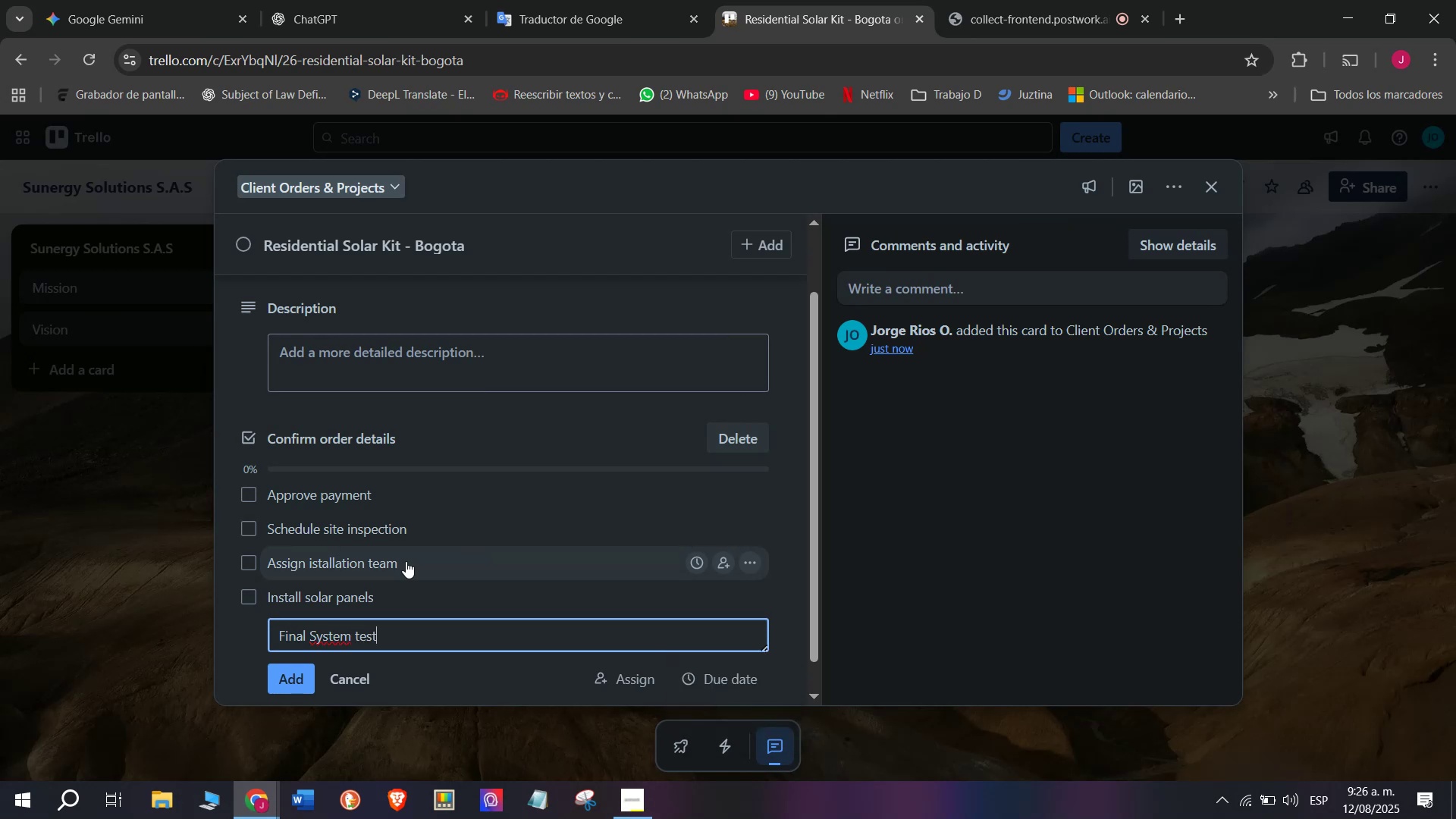 
key(Enter)
 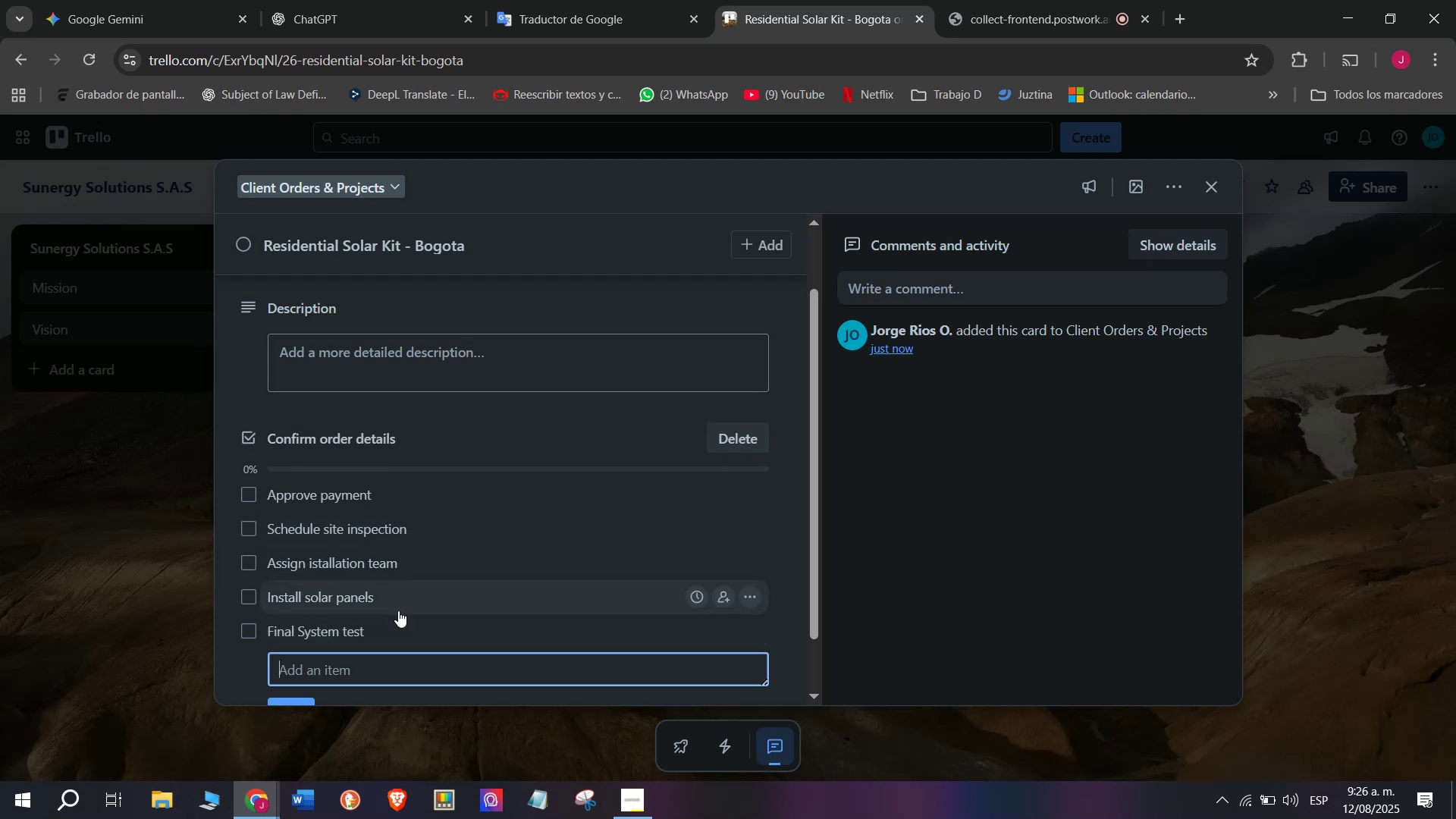 
wait(12.22)
 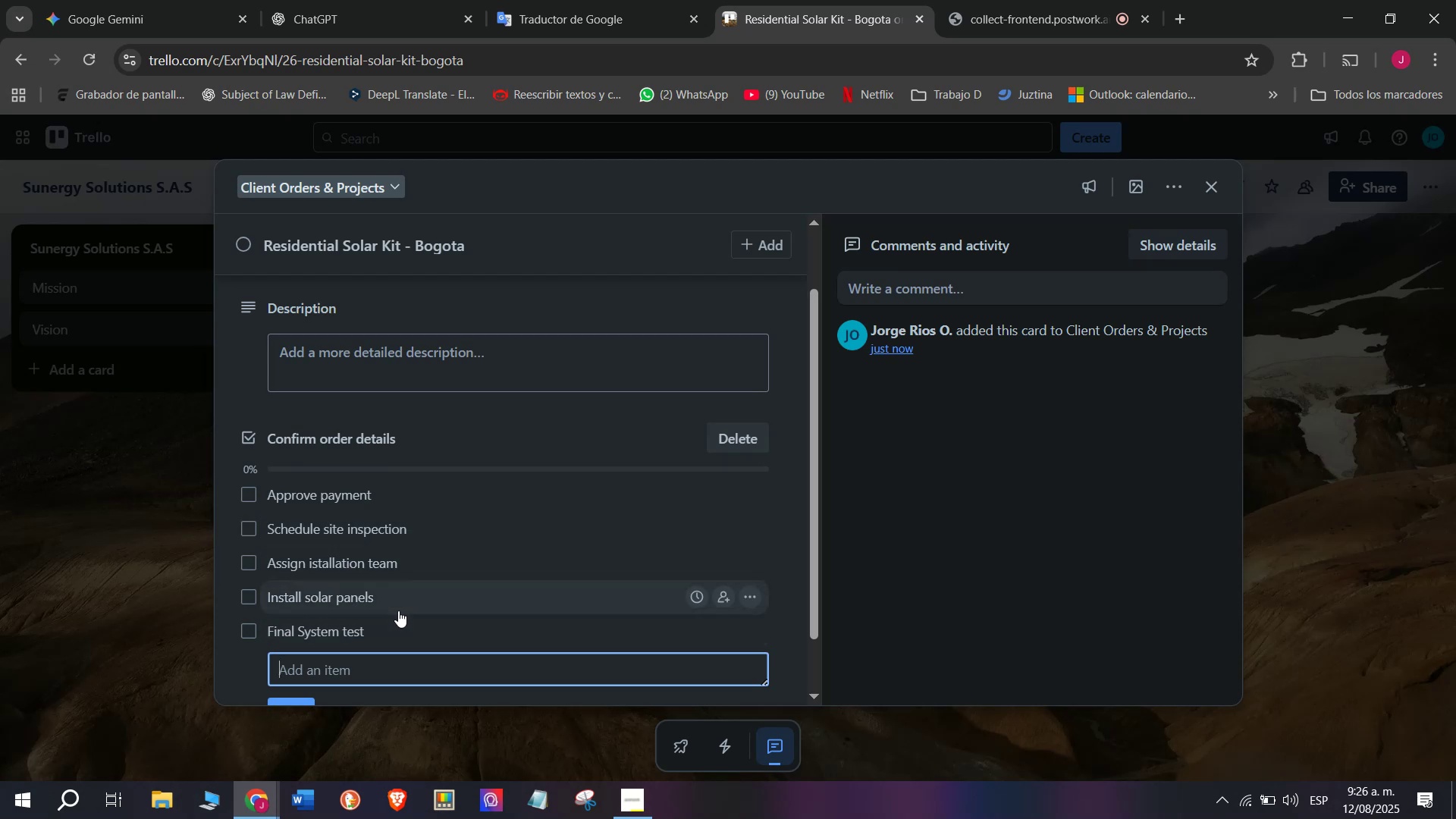 
type(Aooric)
key(Backspace)
key(Backspace)
key(Backspace)
key(Backspace)
key(Backspace)
type(pprove payment)
 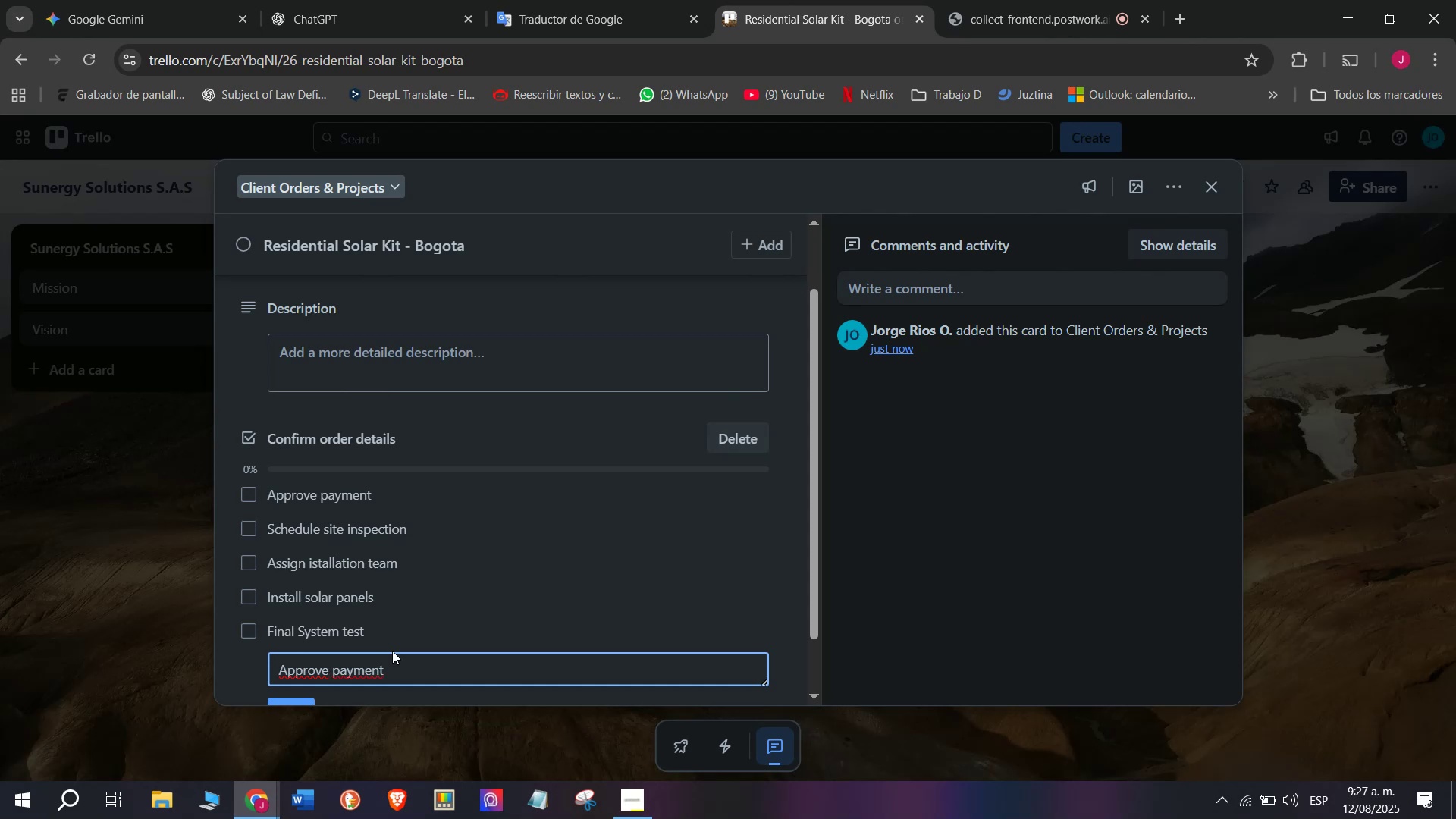 
key(Enter)
 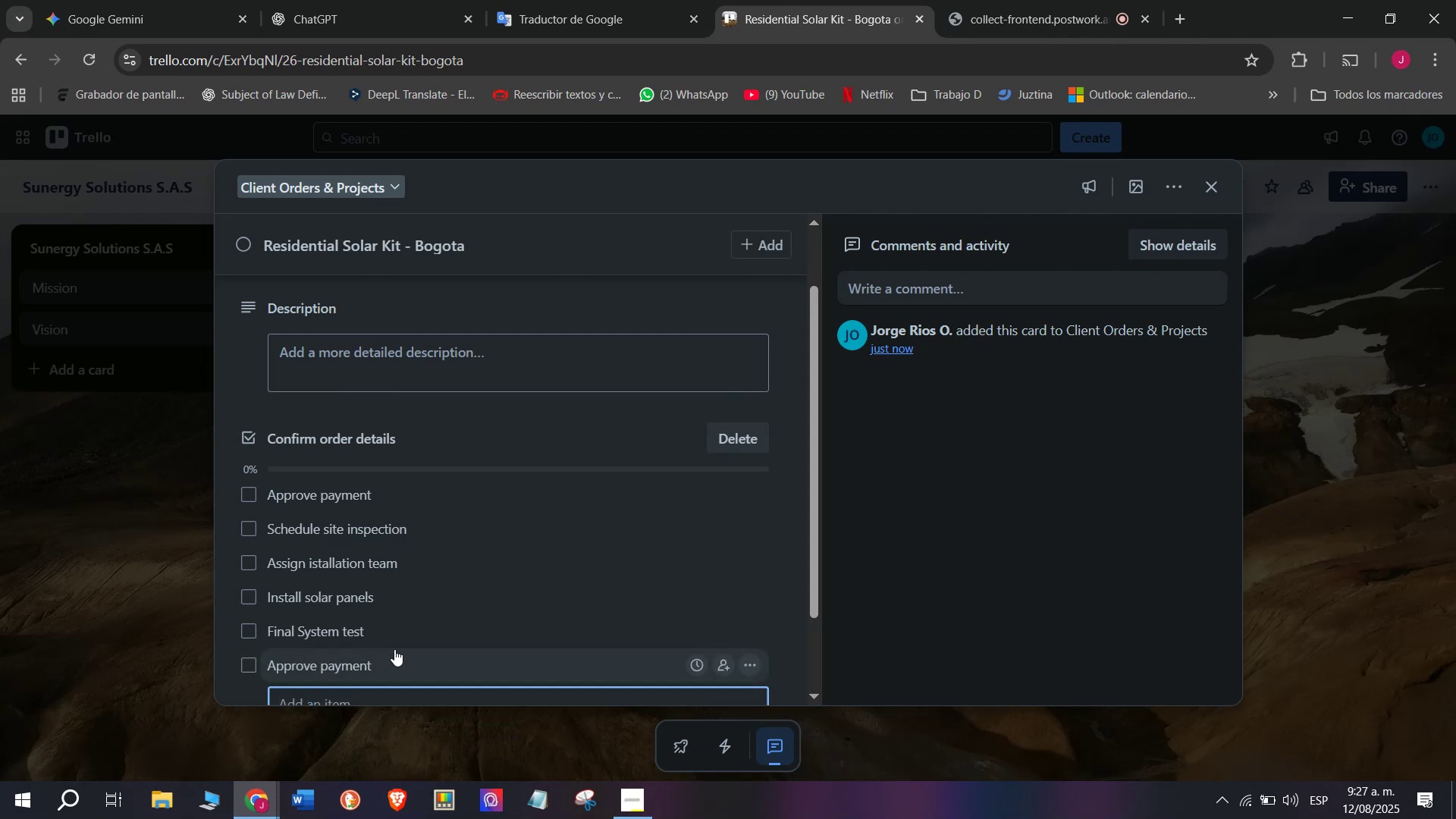 
left_click_drag(start_coordinate=[394, 649], to_coordinate=[394, 516])
 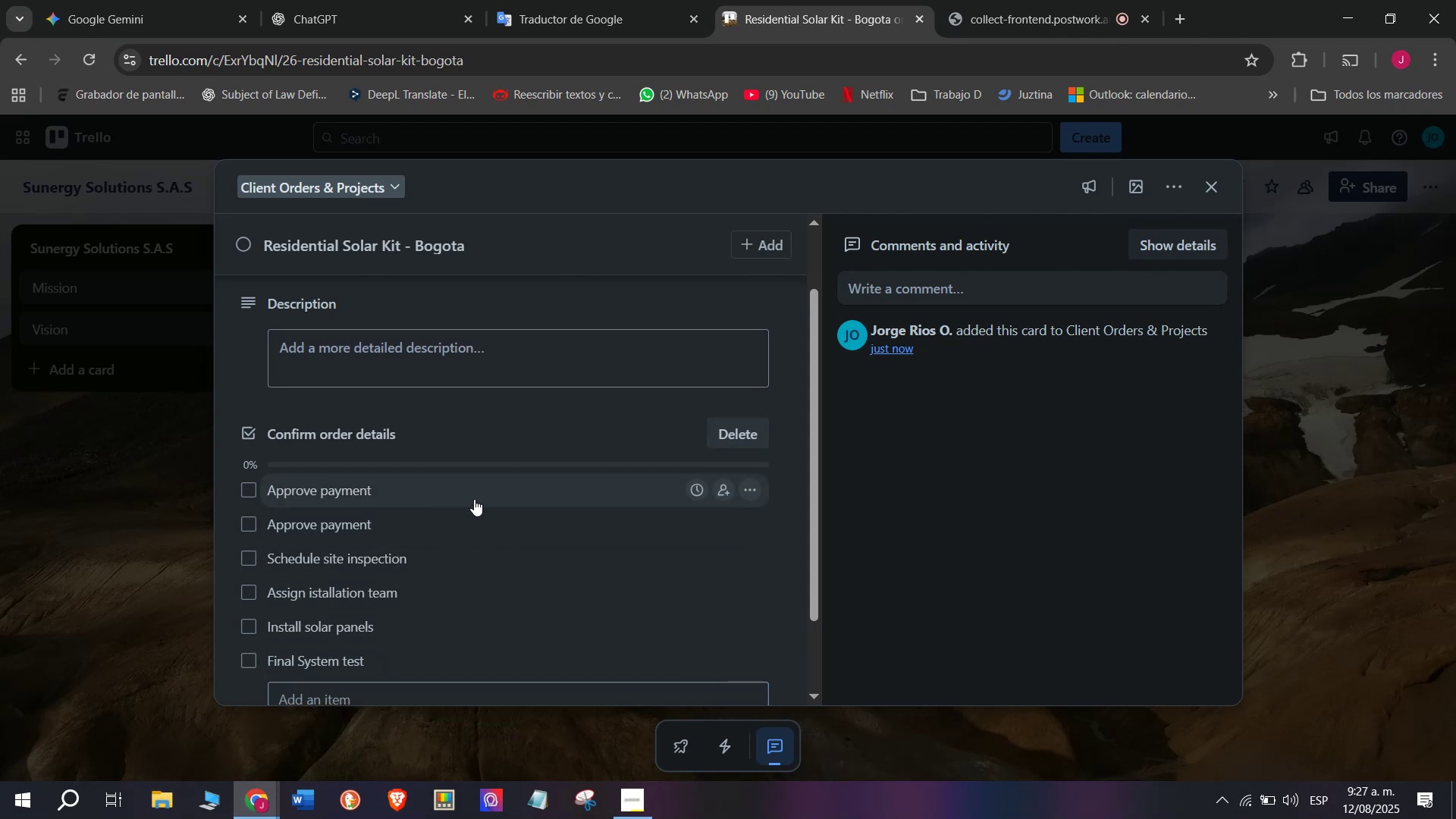 
scroll: coordinate [371, 422], scroll_direction: up, amount: 1.0
 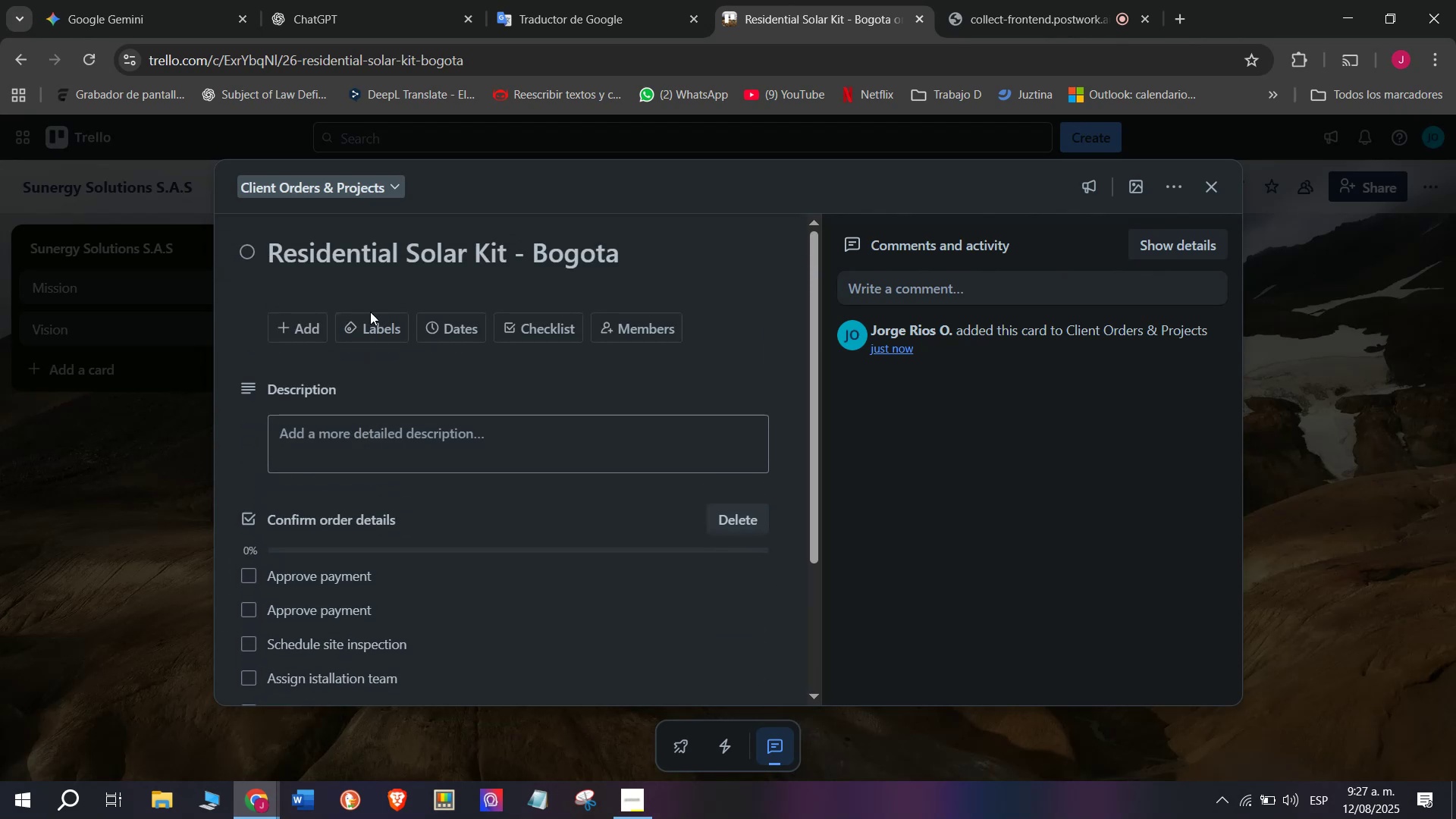 
mouse_move([396, 339])
 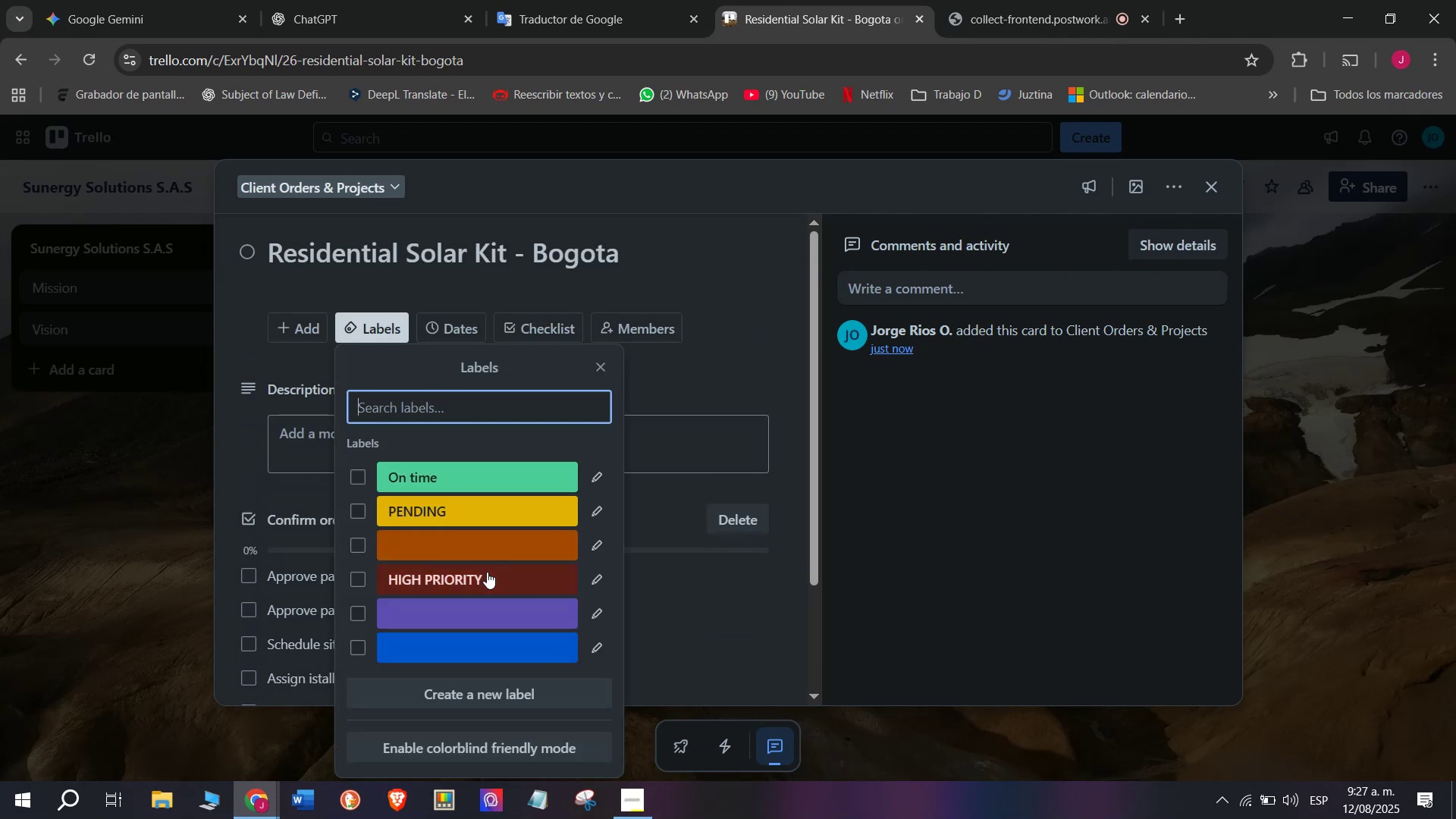 
left_click([487, 572])
 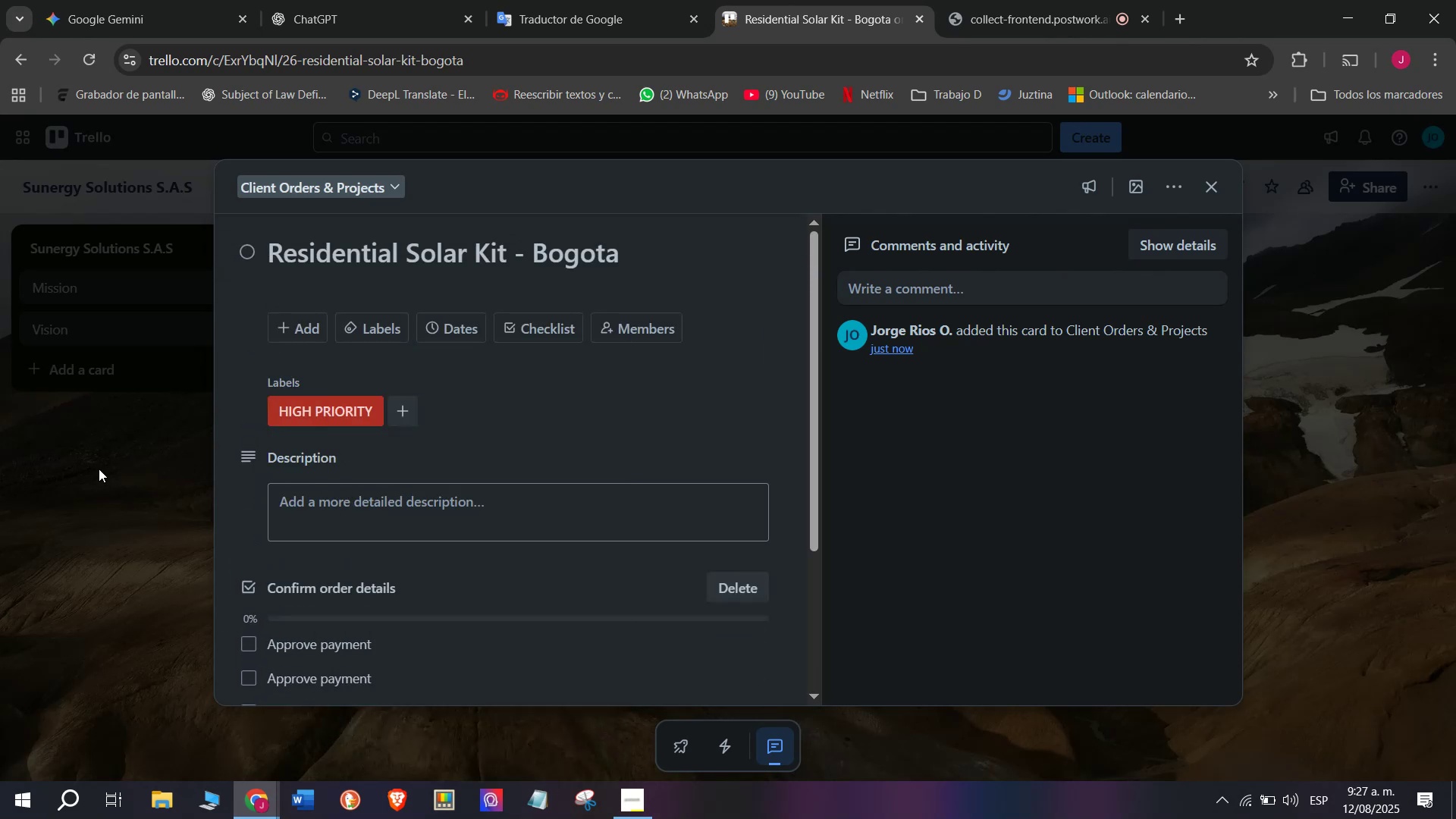 
double_click([99, 468])
 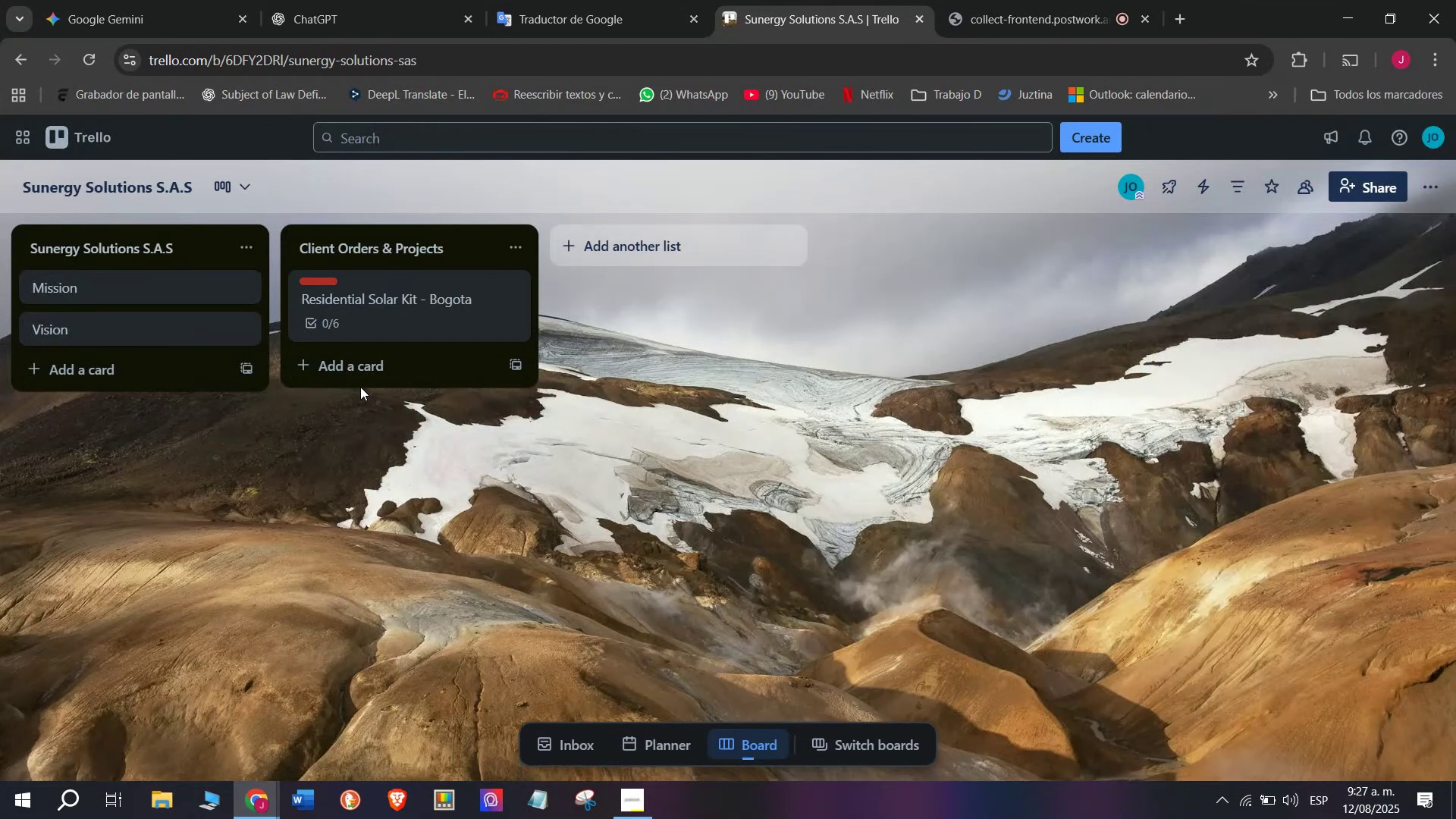 
left_click([369, 365])
 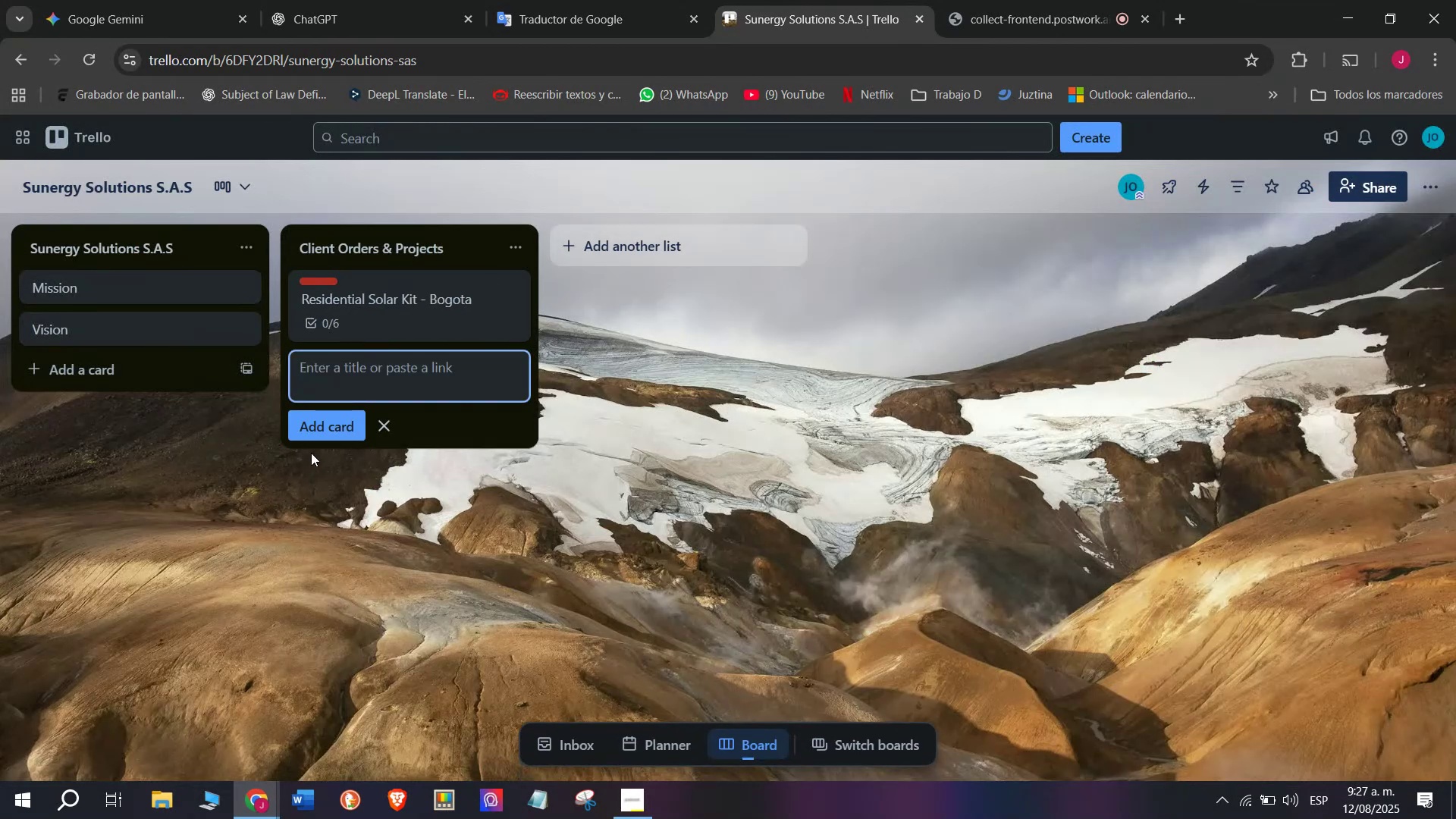 
left_click([316, 413])
 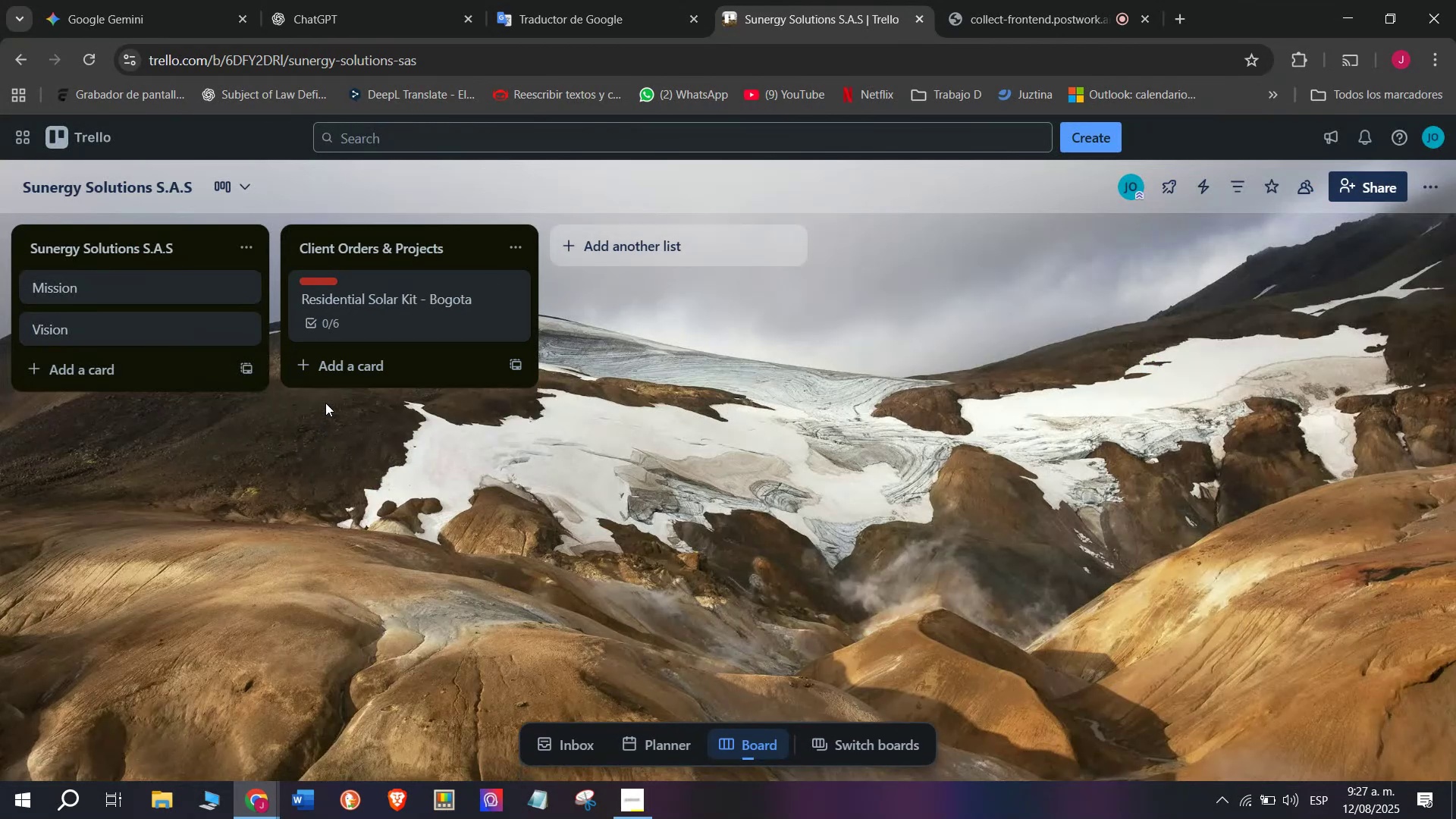 
left_click([323, 366])
 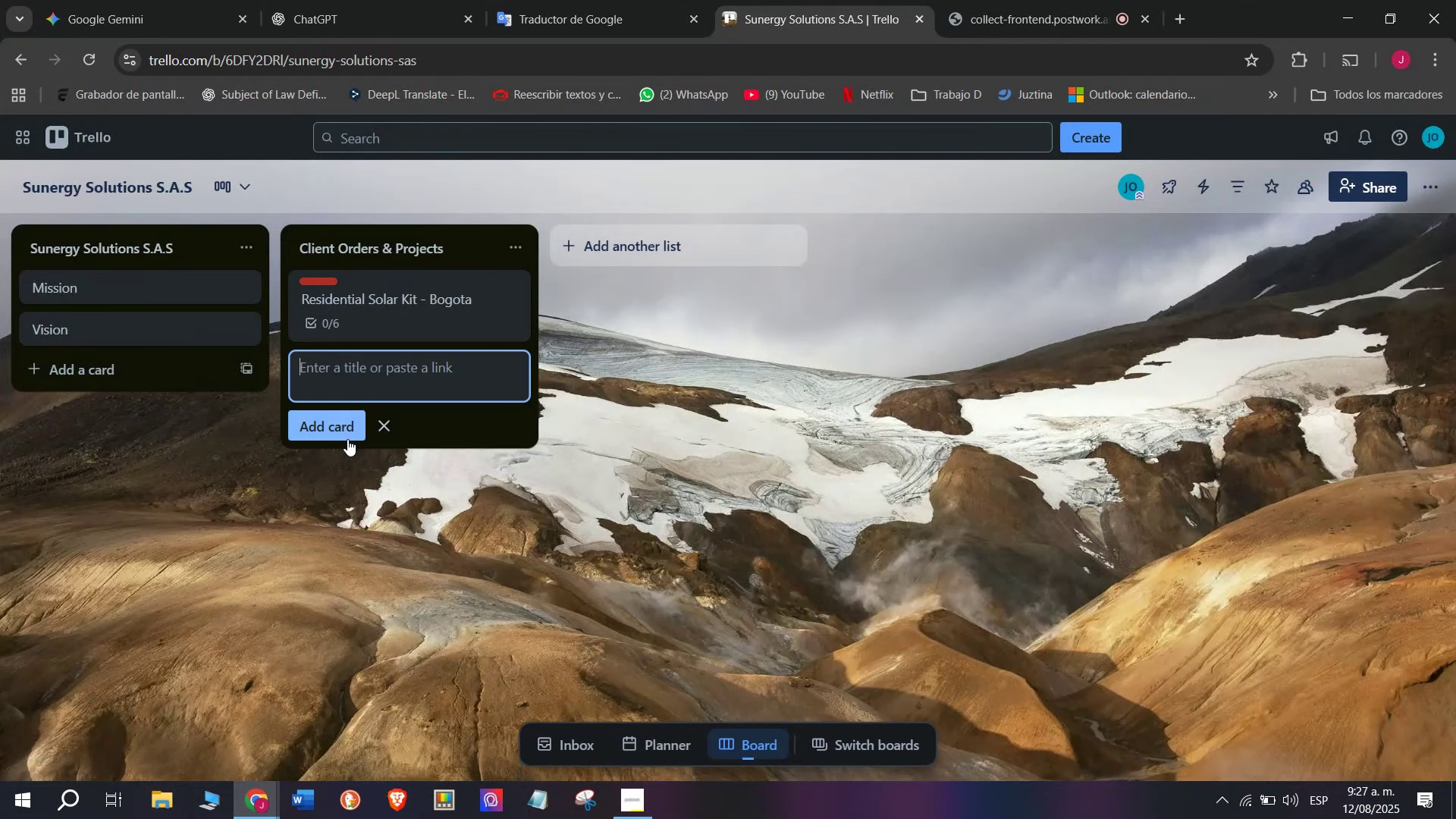 
left_click([347, 439])
 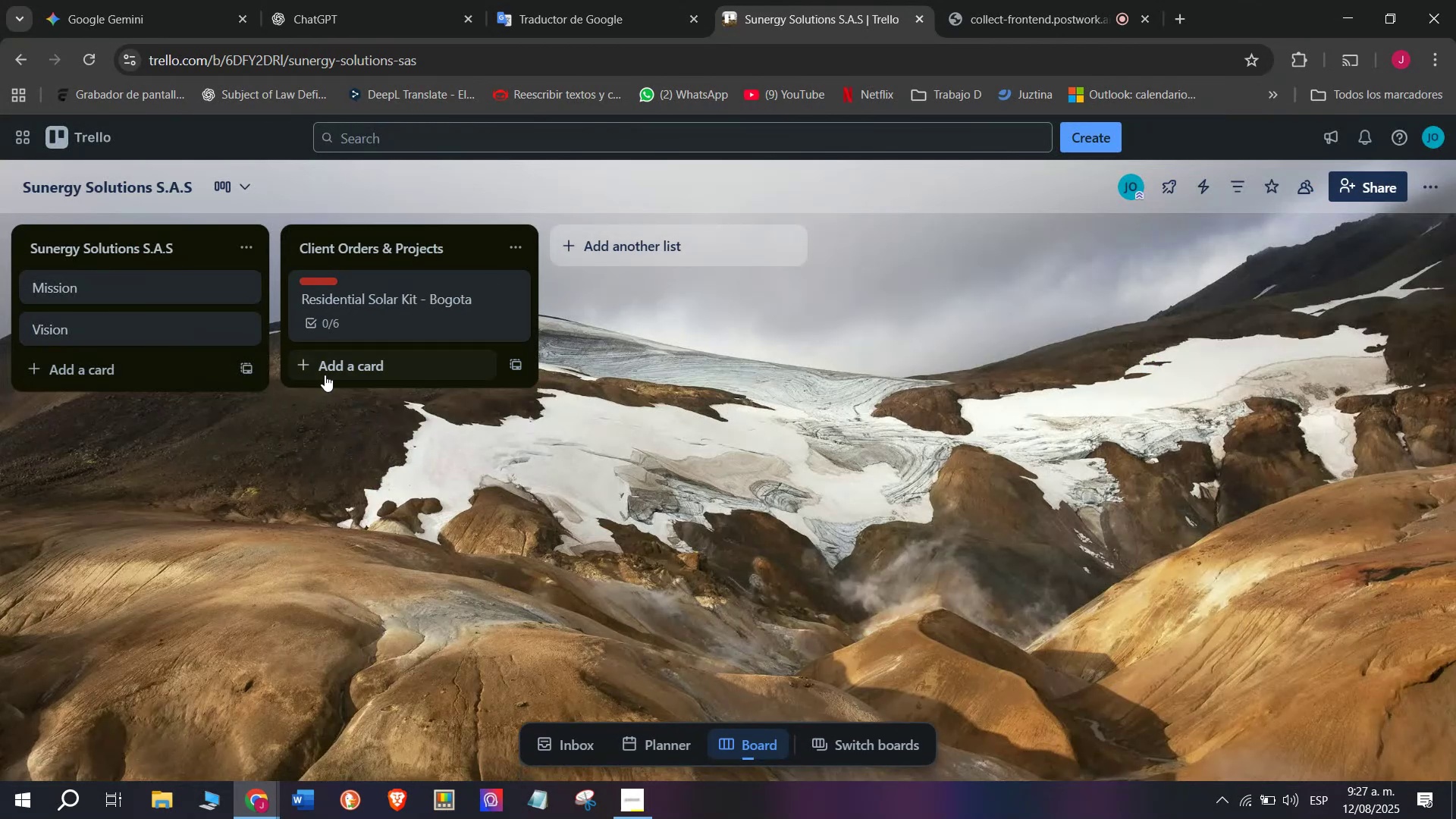 
left_click([325, 373])
 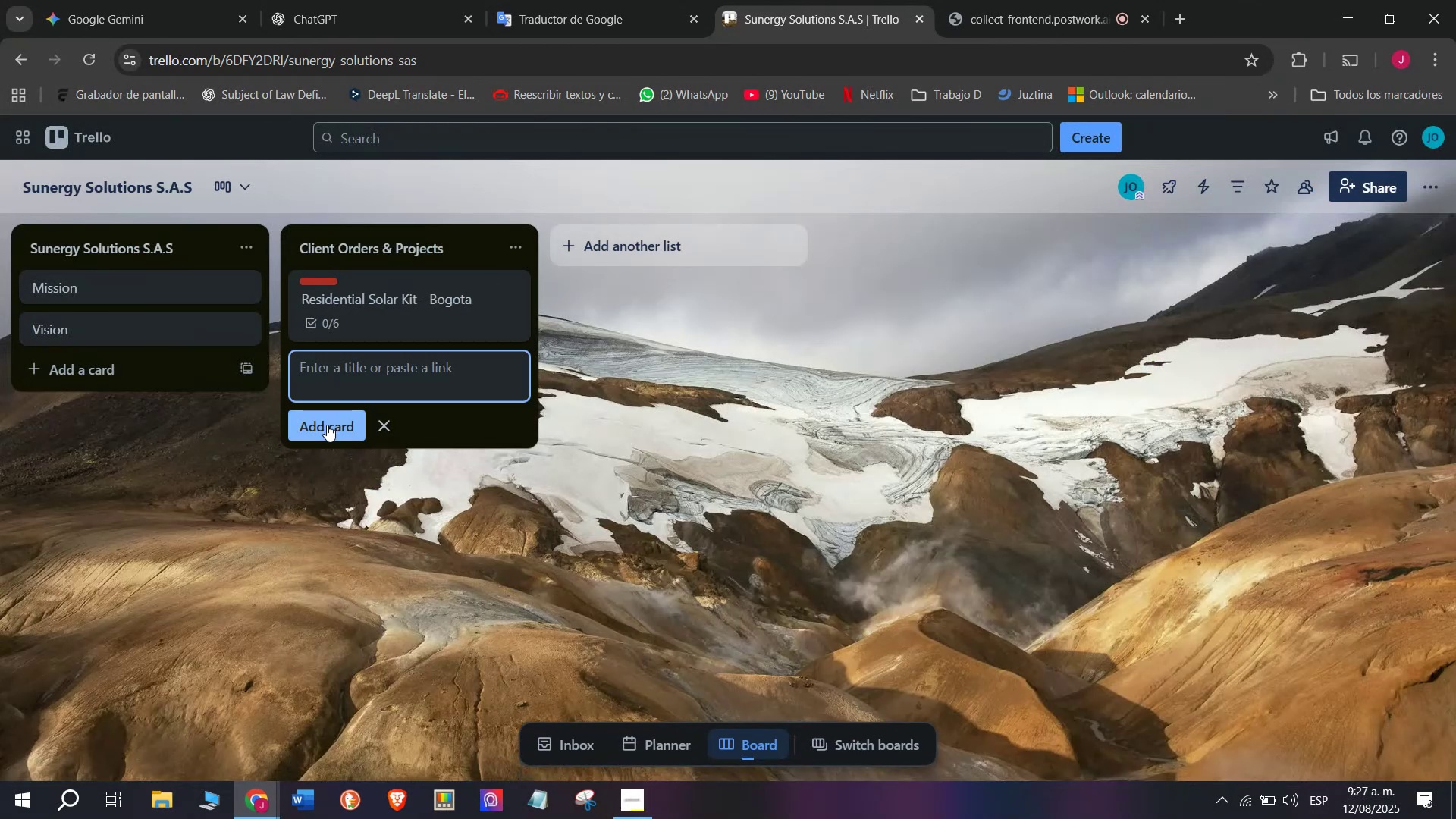 
left_click([327, 425])
 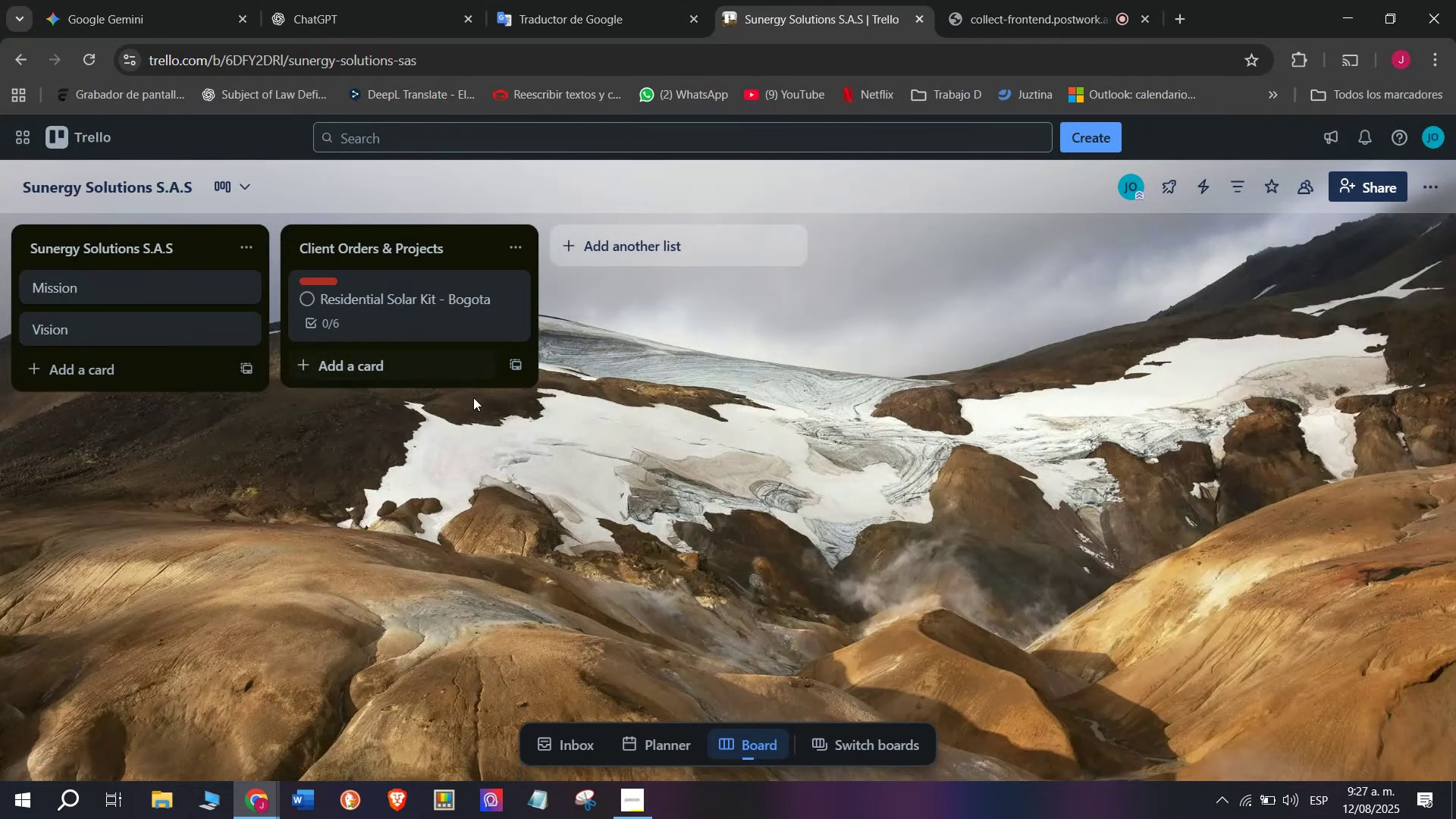 
left_click([192, 306])
 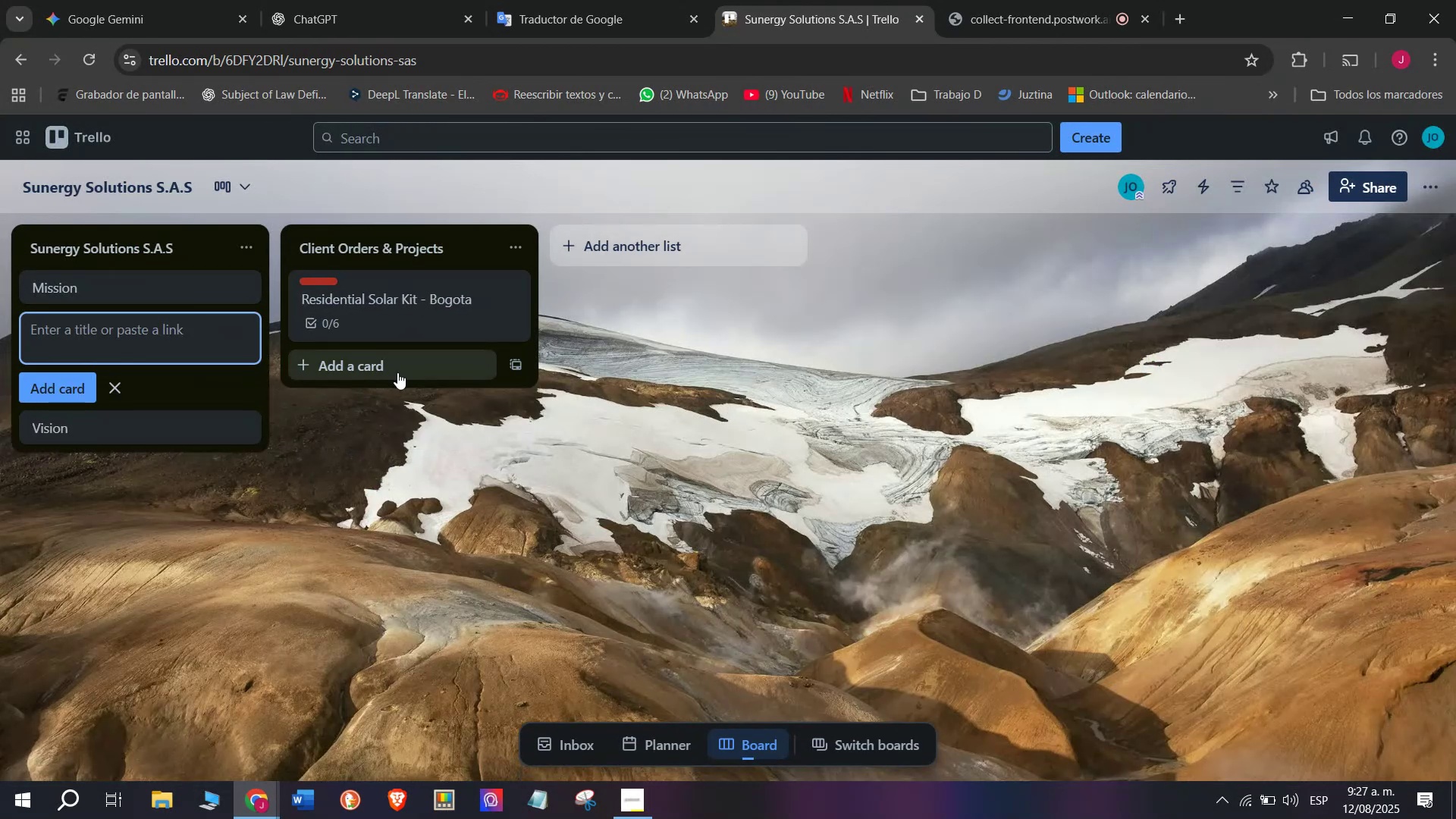 
left_click([371, 372])
 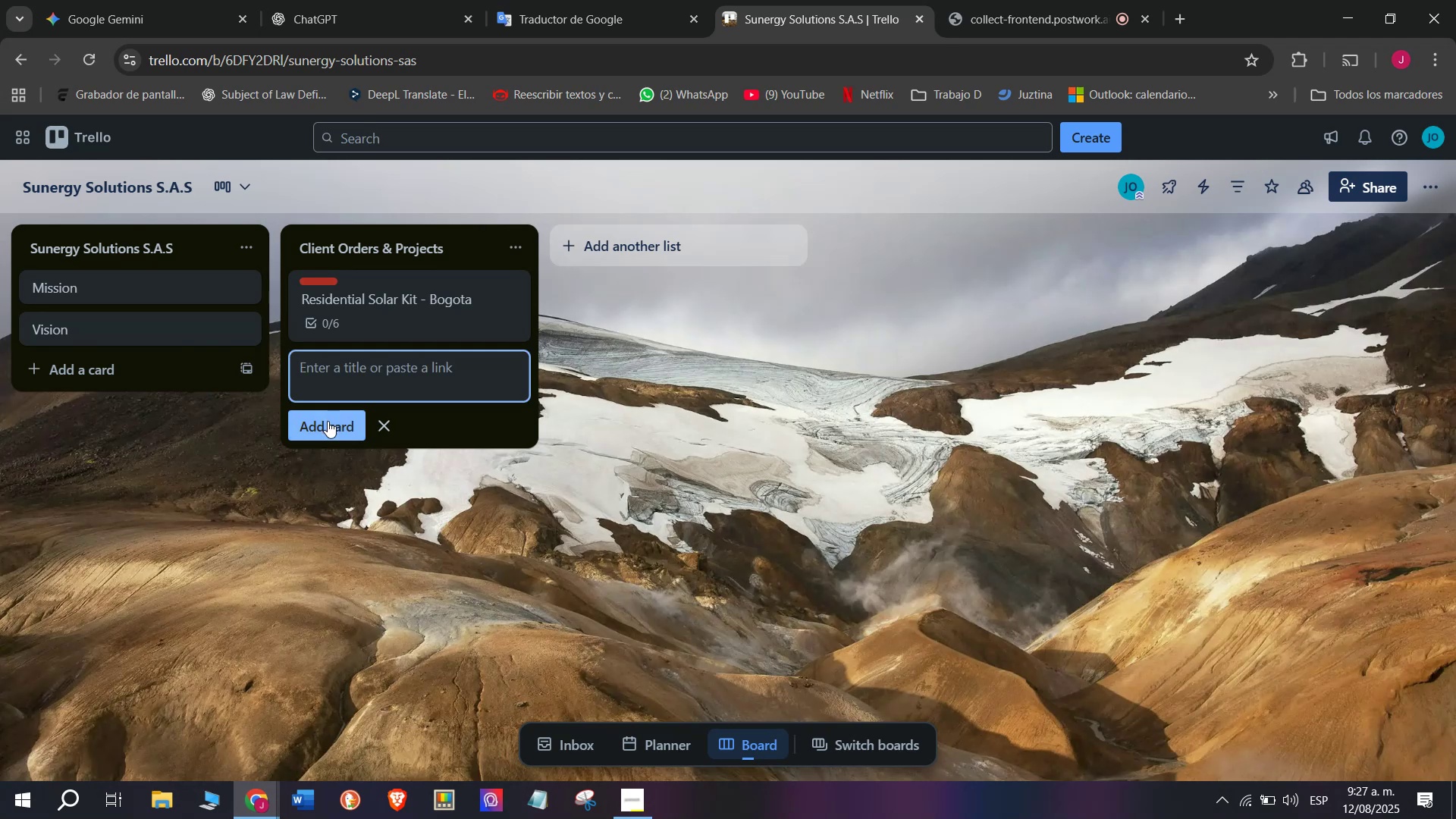 
left_click([328, 421])
 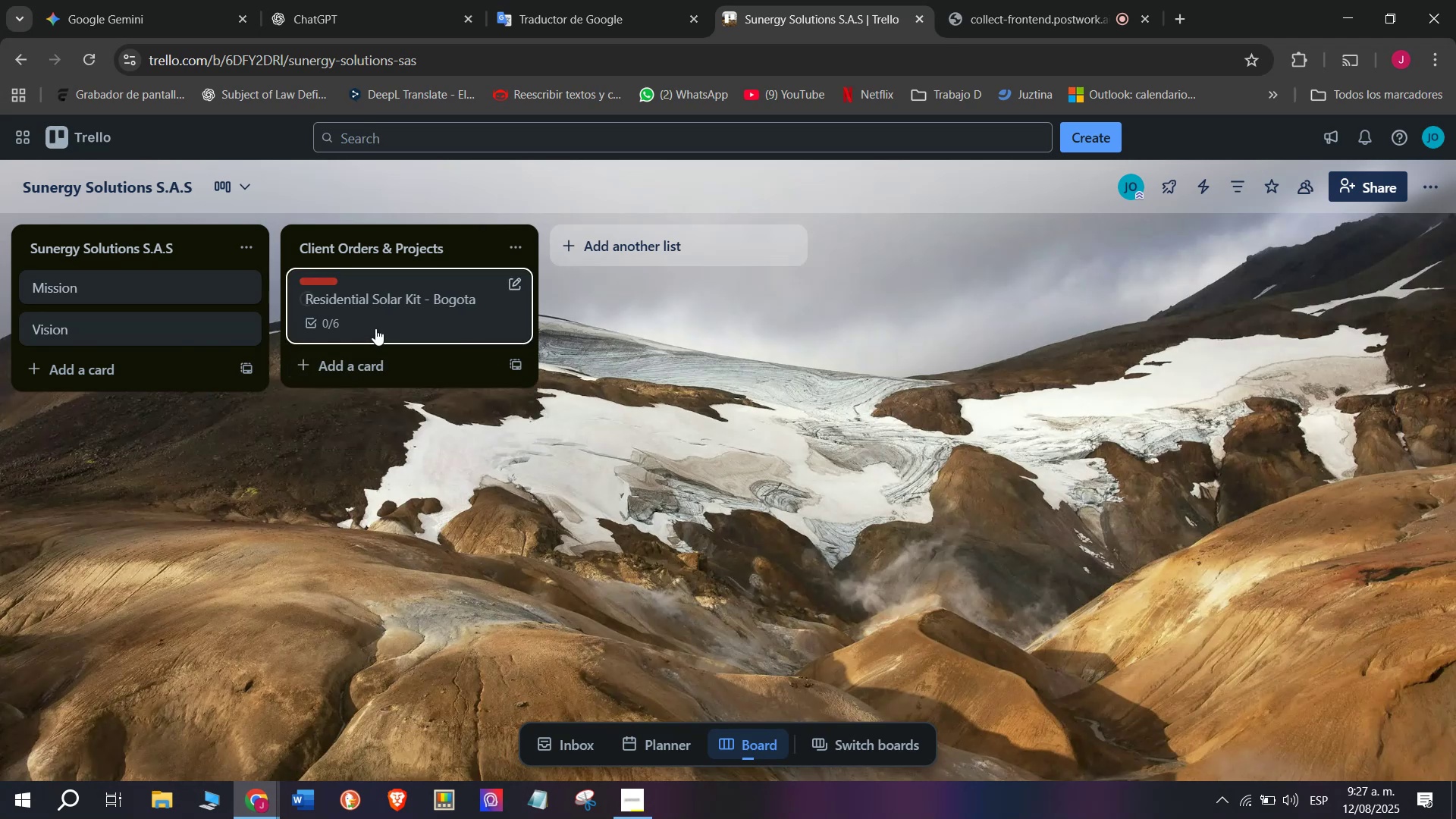 
left_click([379, 324])
 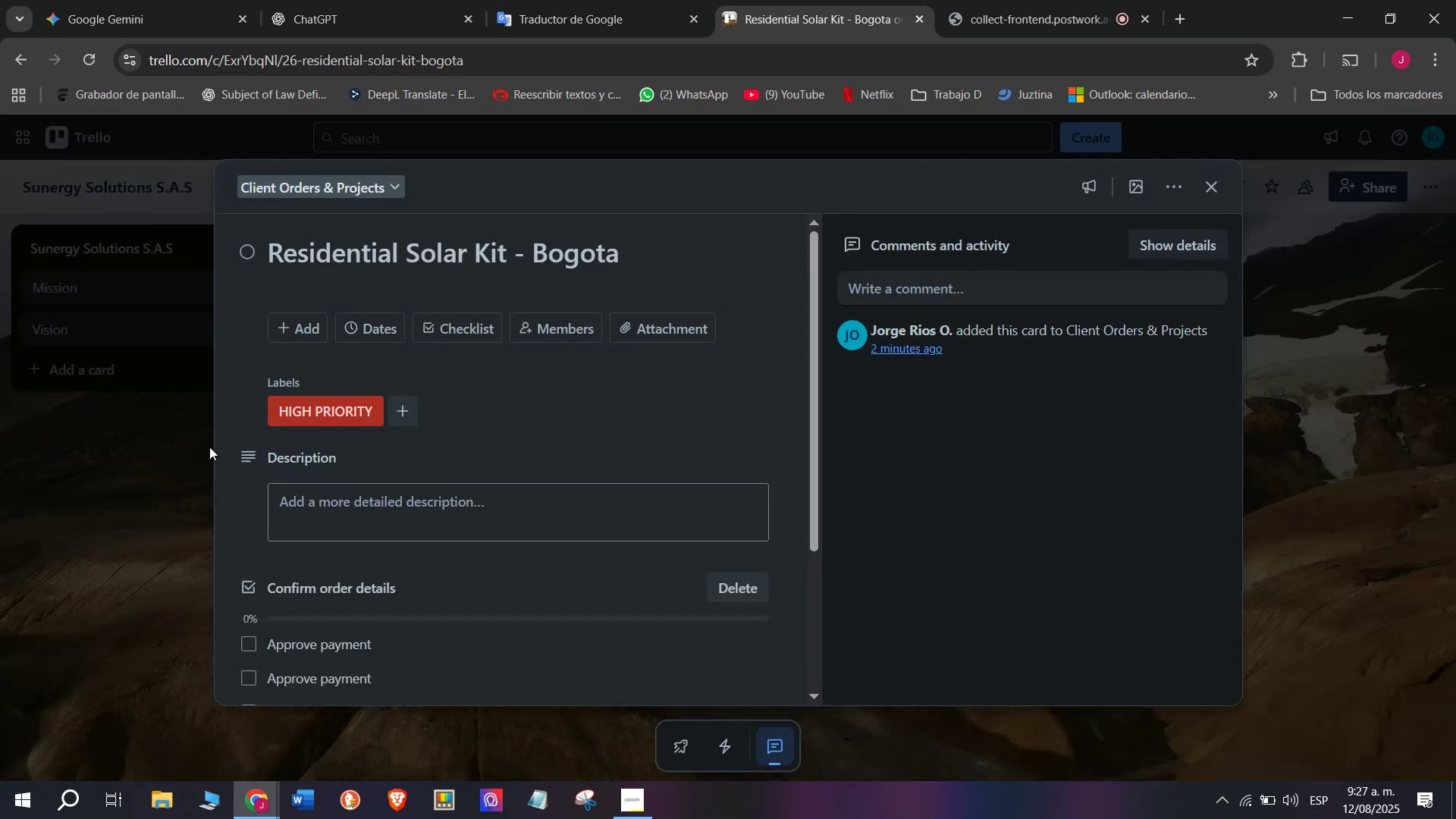 
scroll: coordinate [255, 450], scroll_direction: down, amount: 4.0
 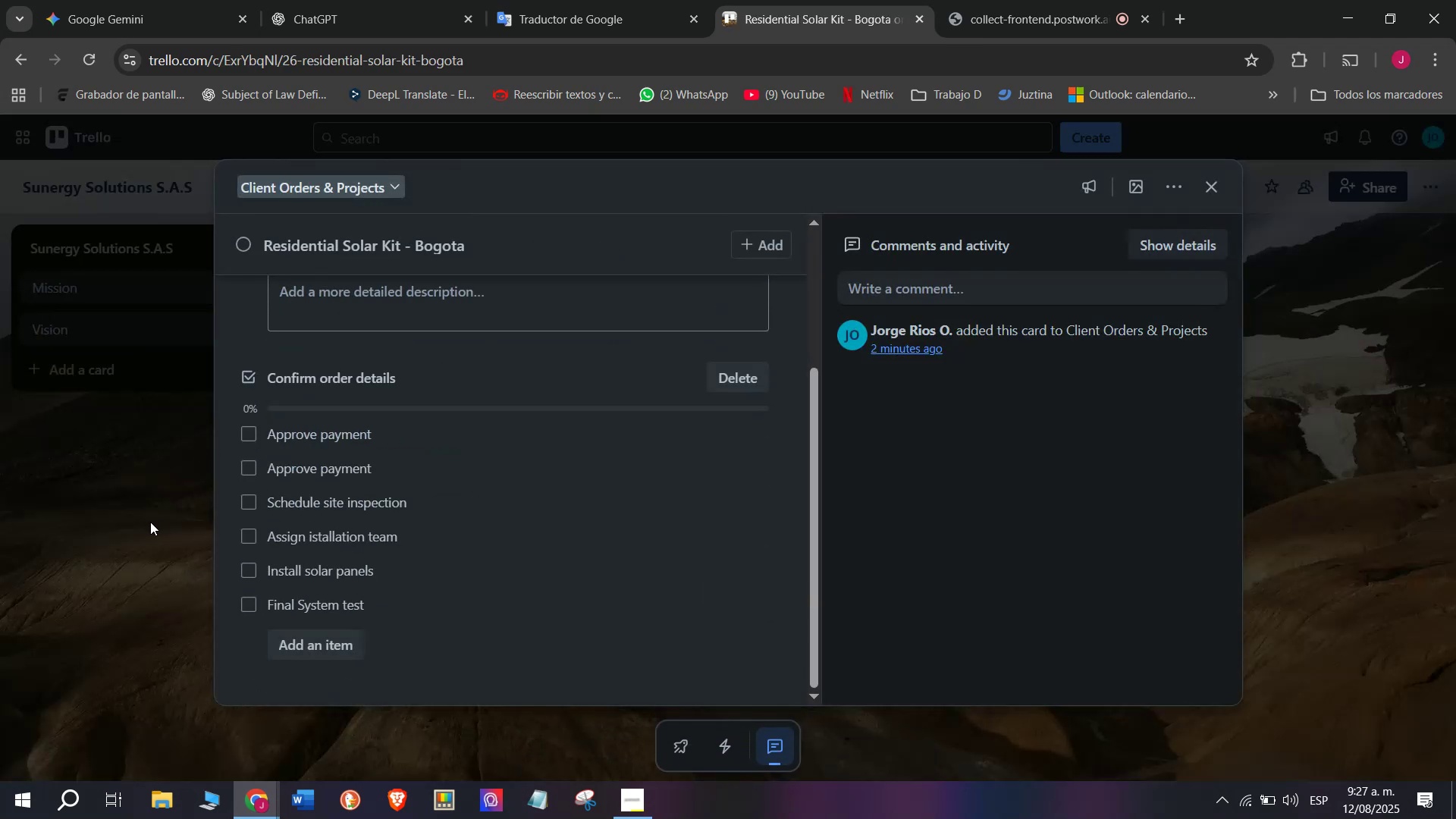 
left_click([150, 522])
 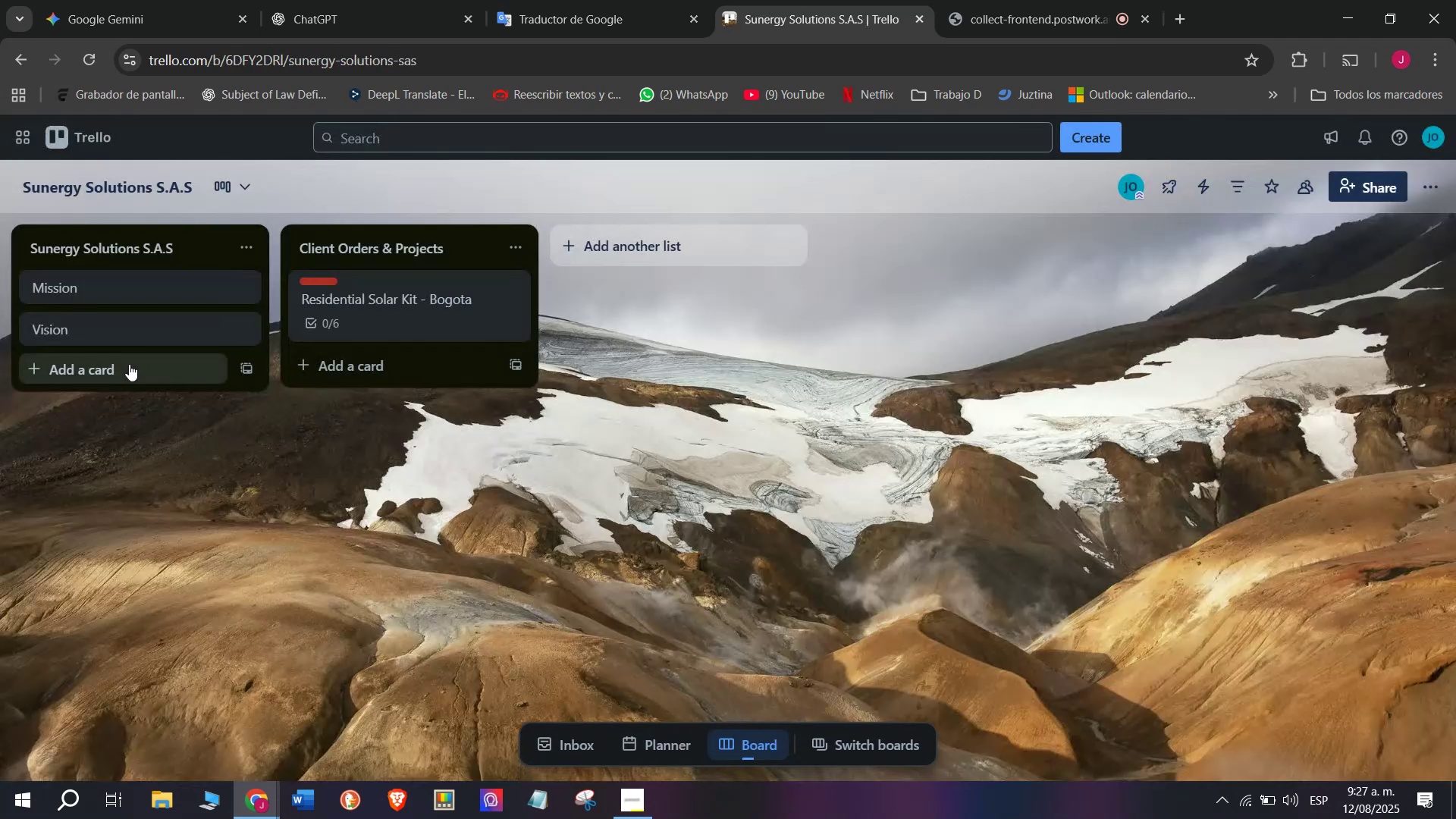 
left_click([133, 372])
 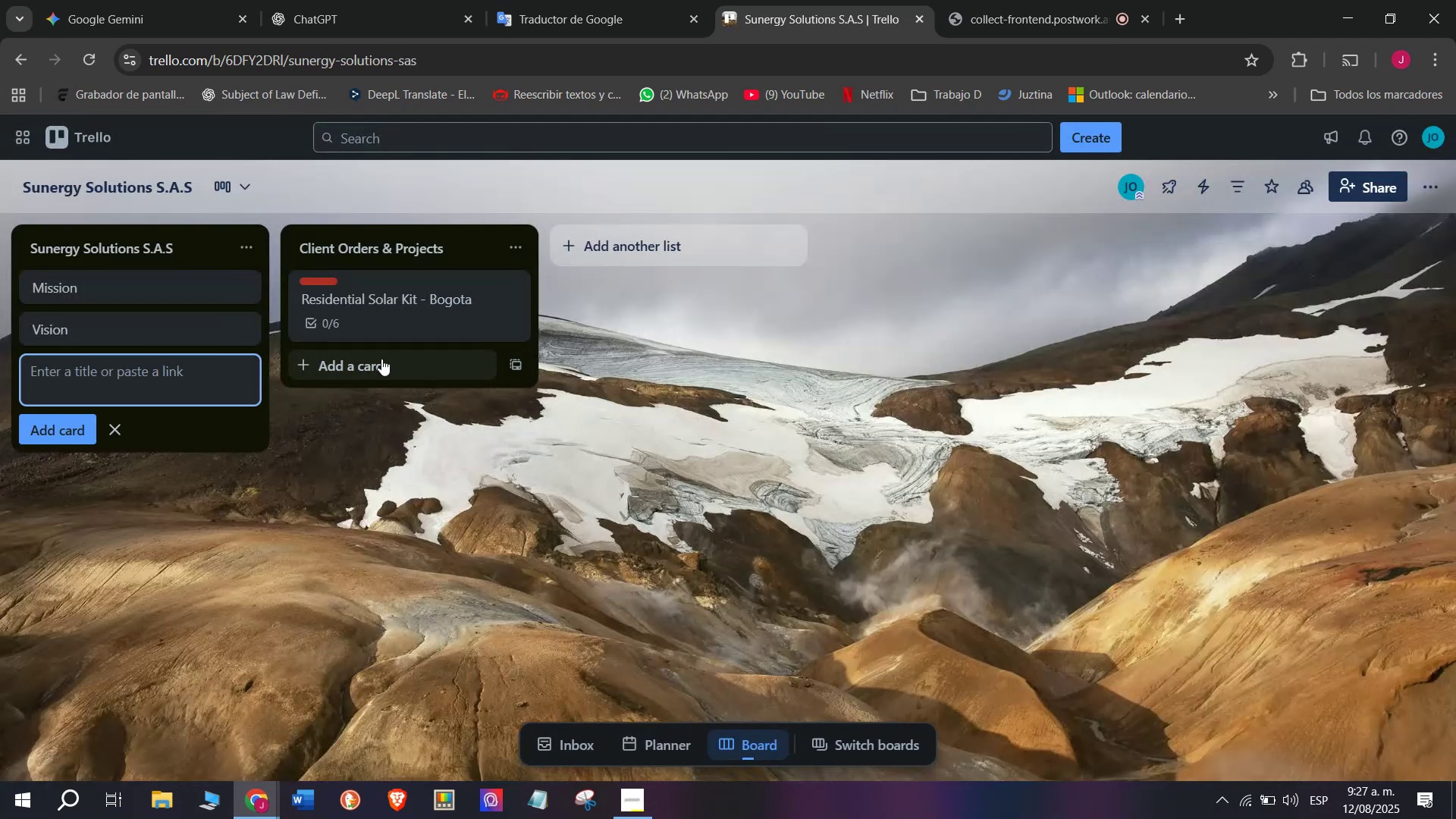 
left_click([398, 361])
 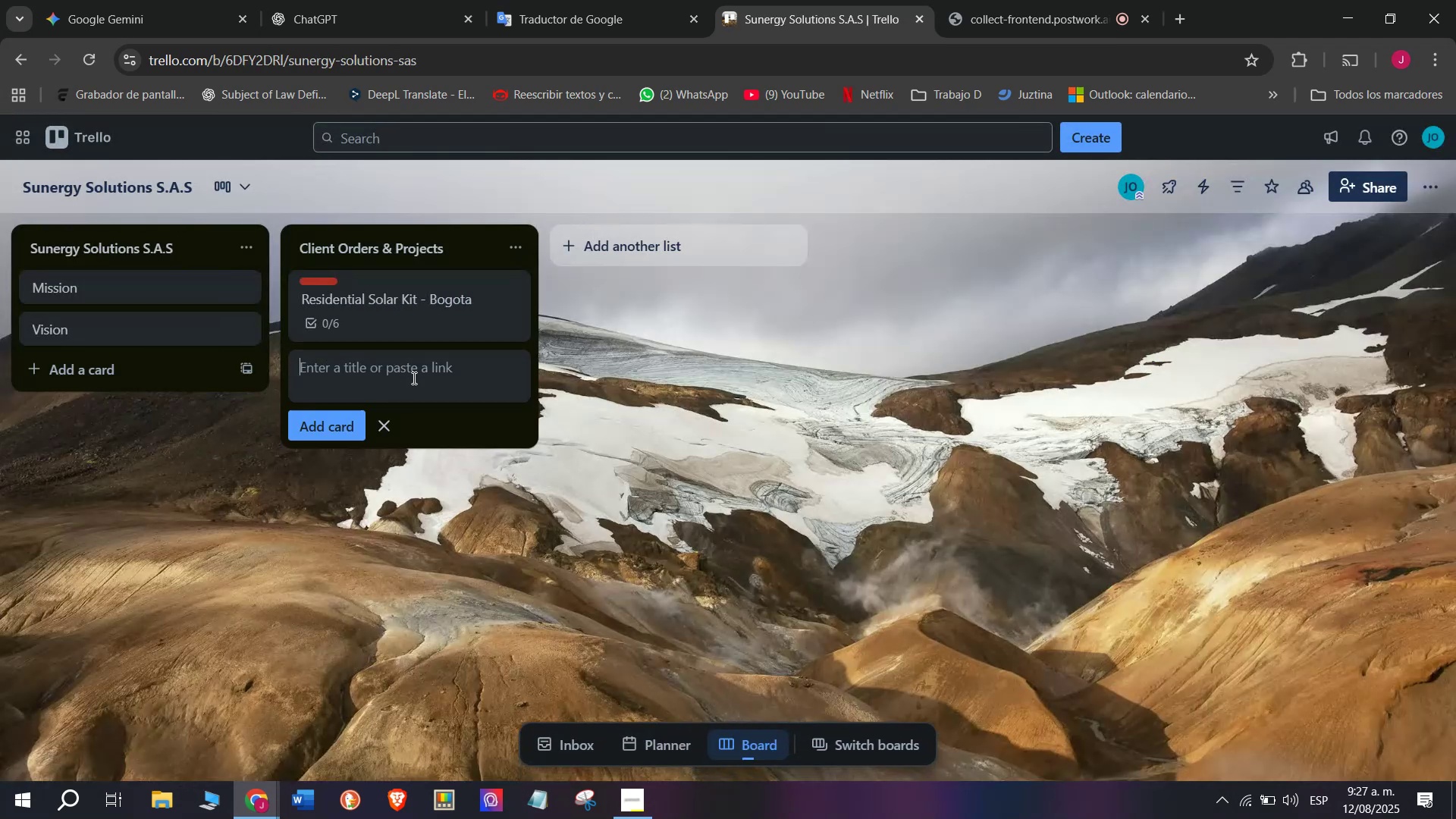 
key(W)
 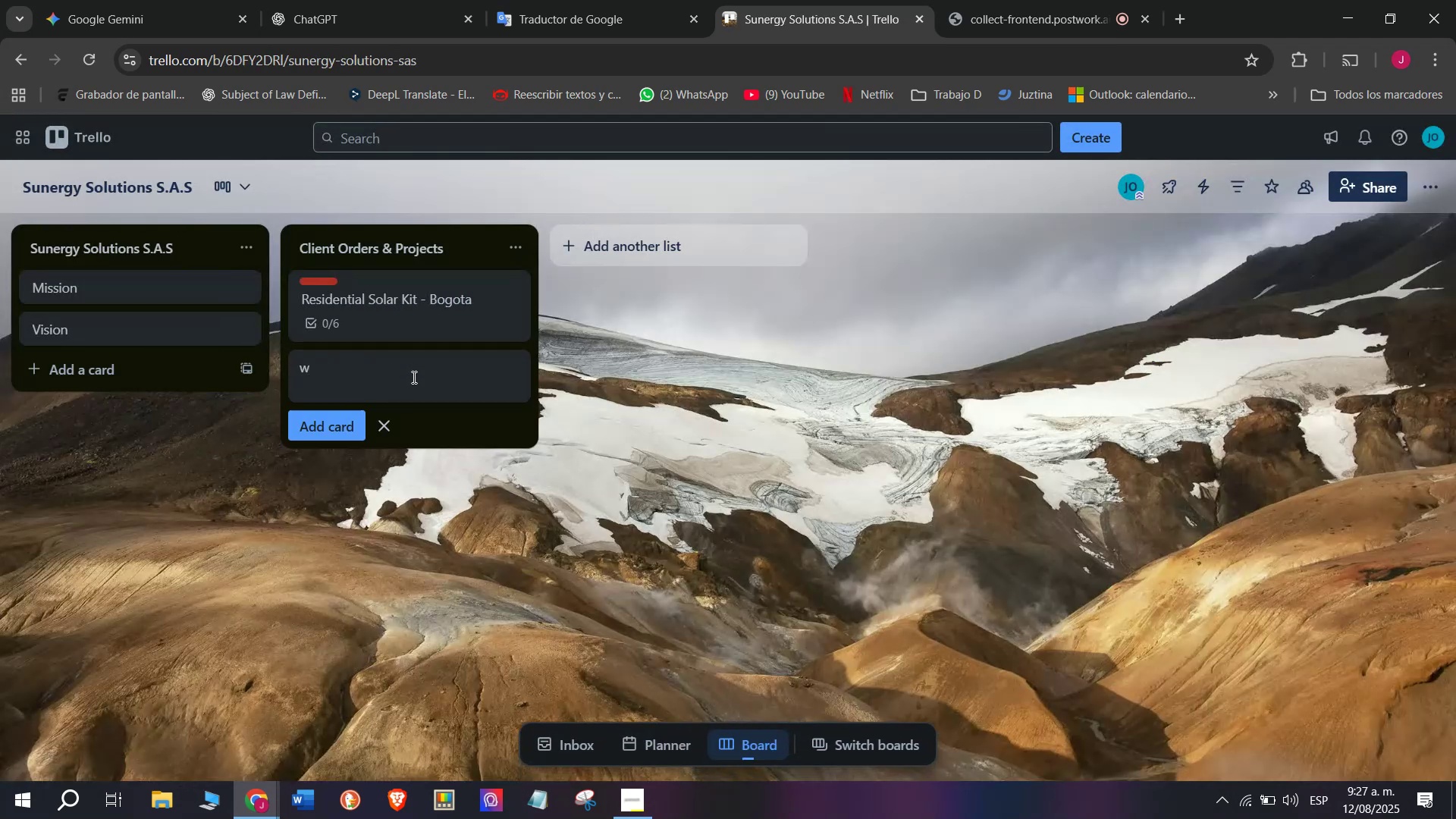 
key(Backspace)
 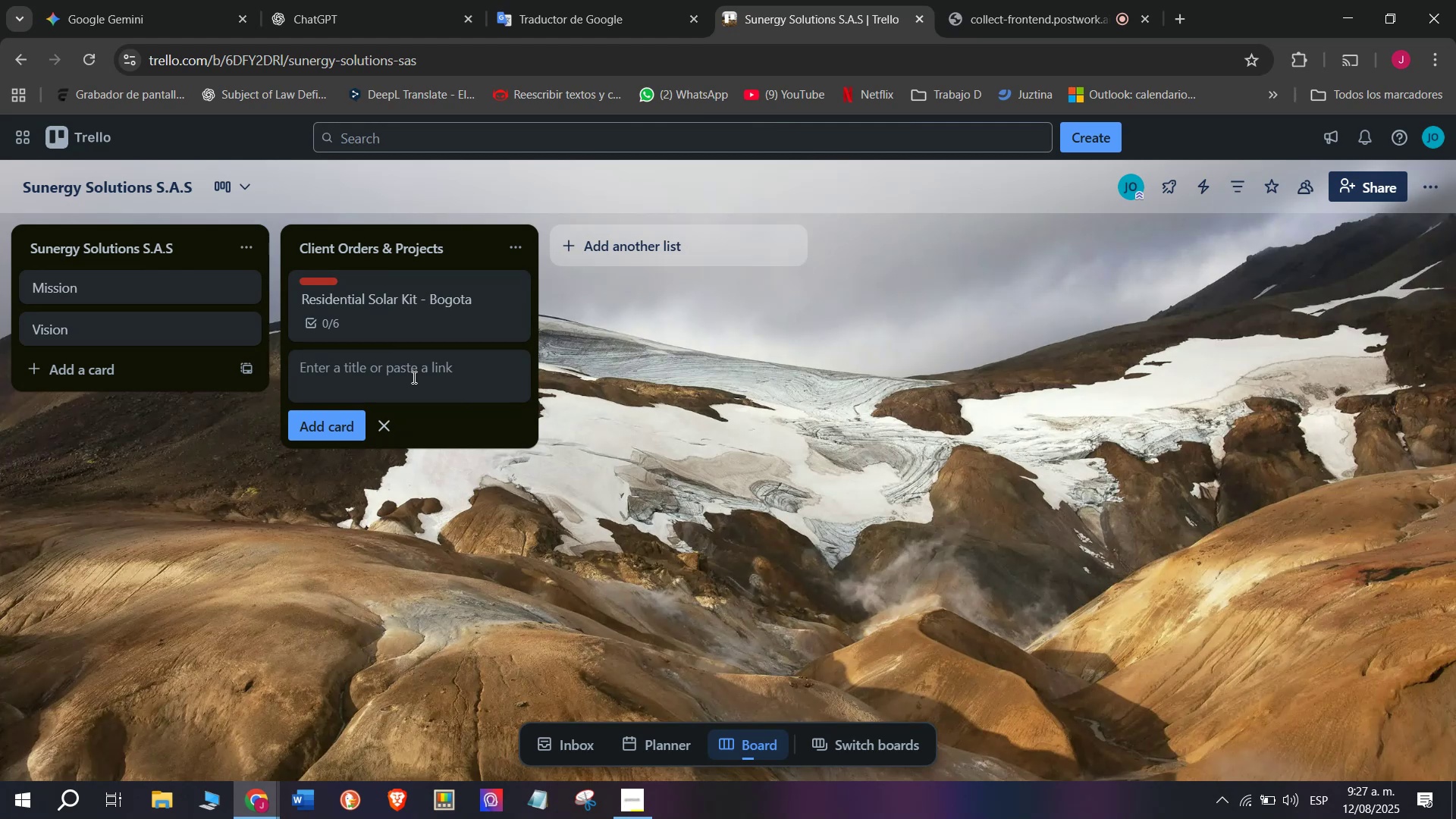 
type(Comercial Insra)
key(Backspace)
key(Backspace)
type(talle)
key(Backspace)
type(ation - Cali9)
key(Backspace)
 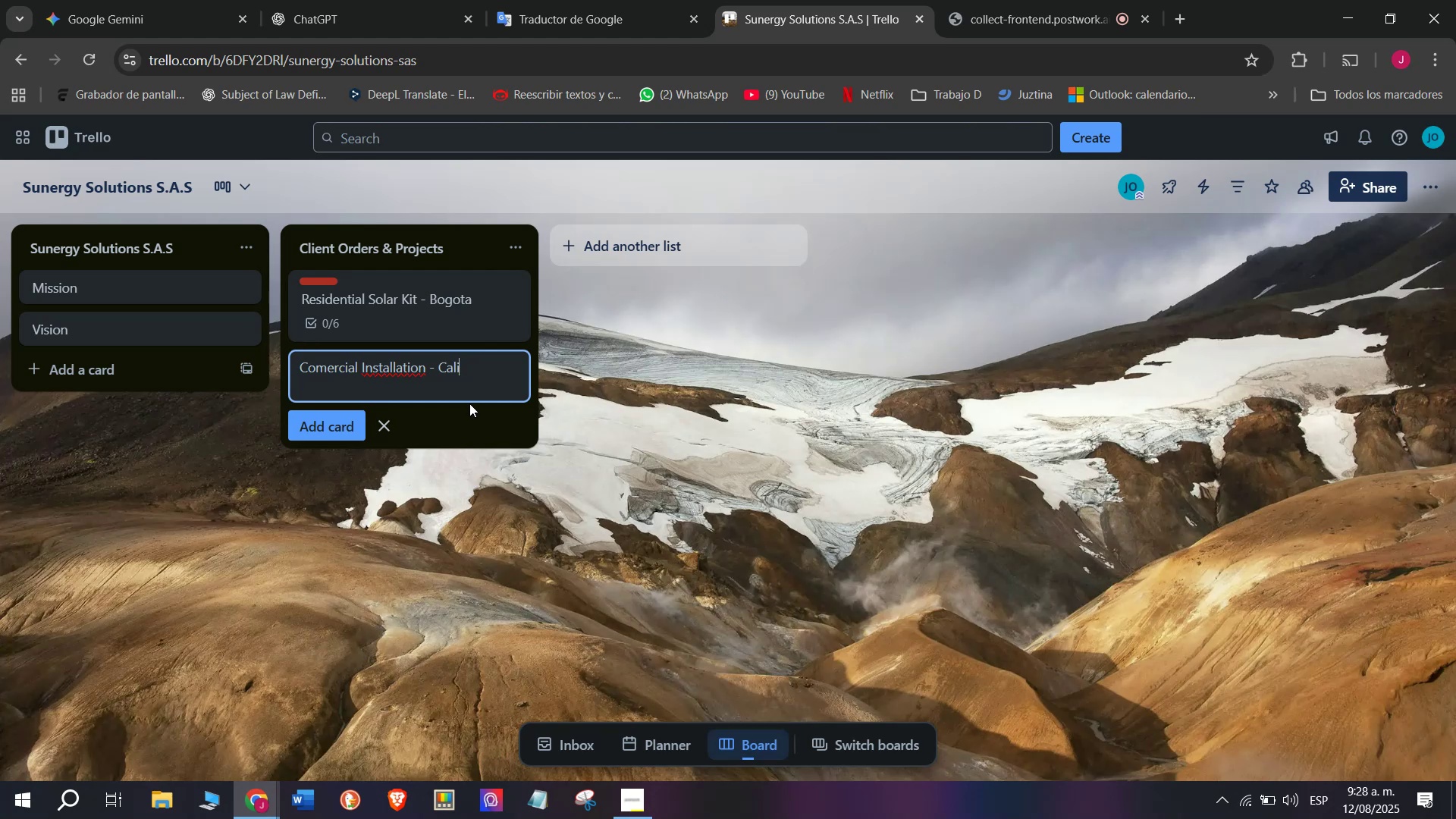 
key(Enter)
 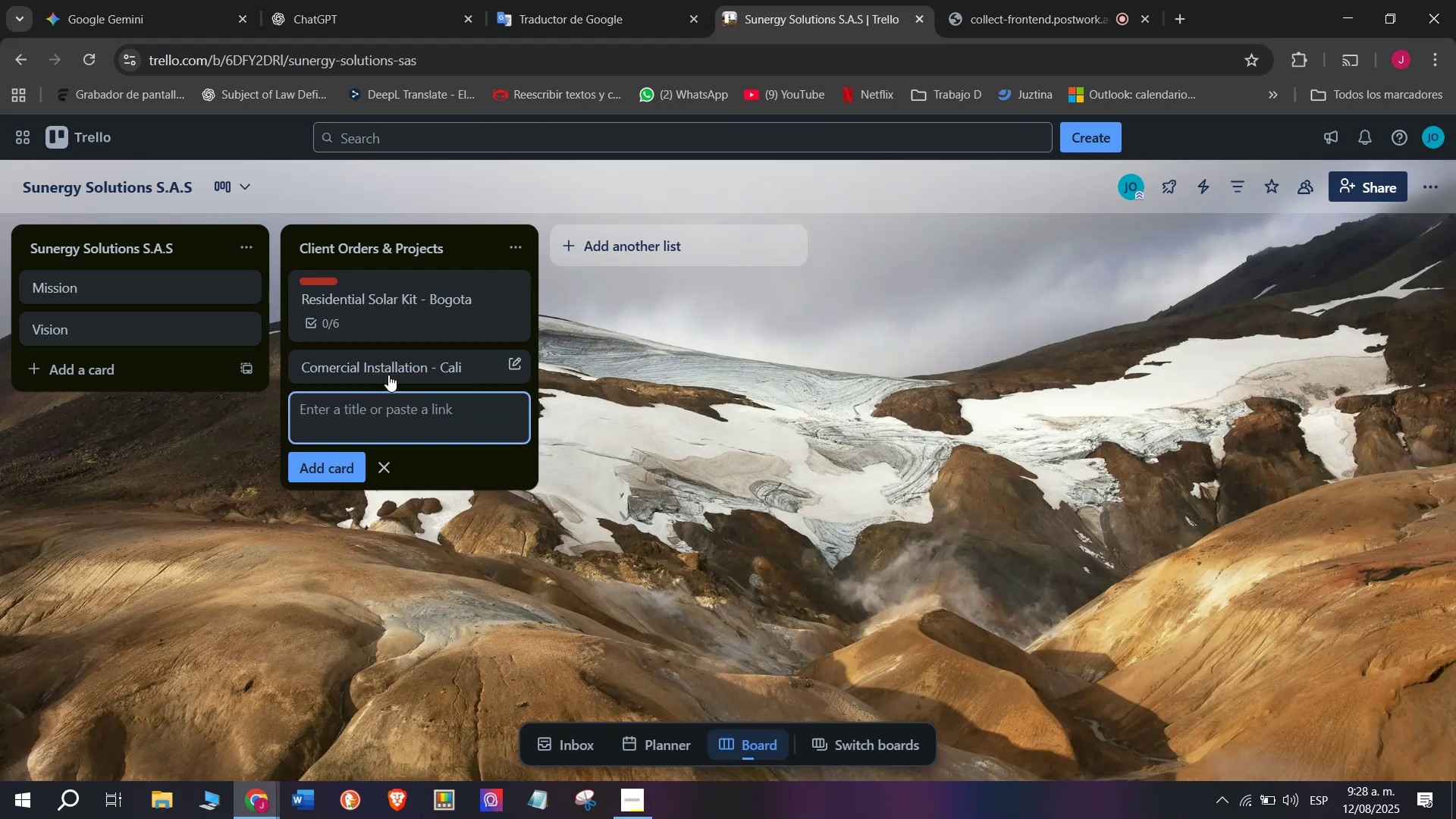 
left_click([387, 364])
 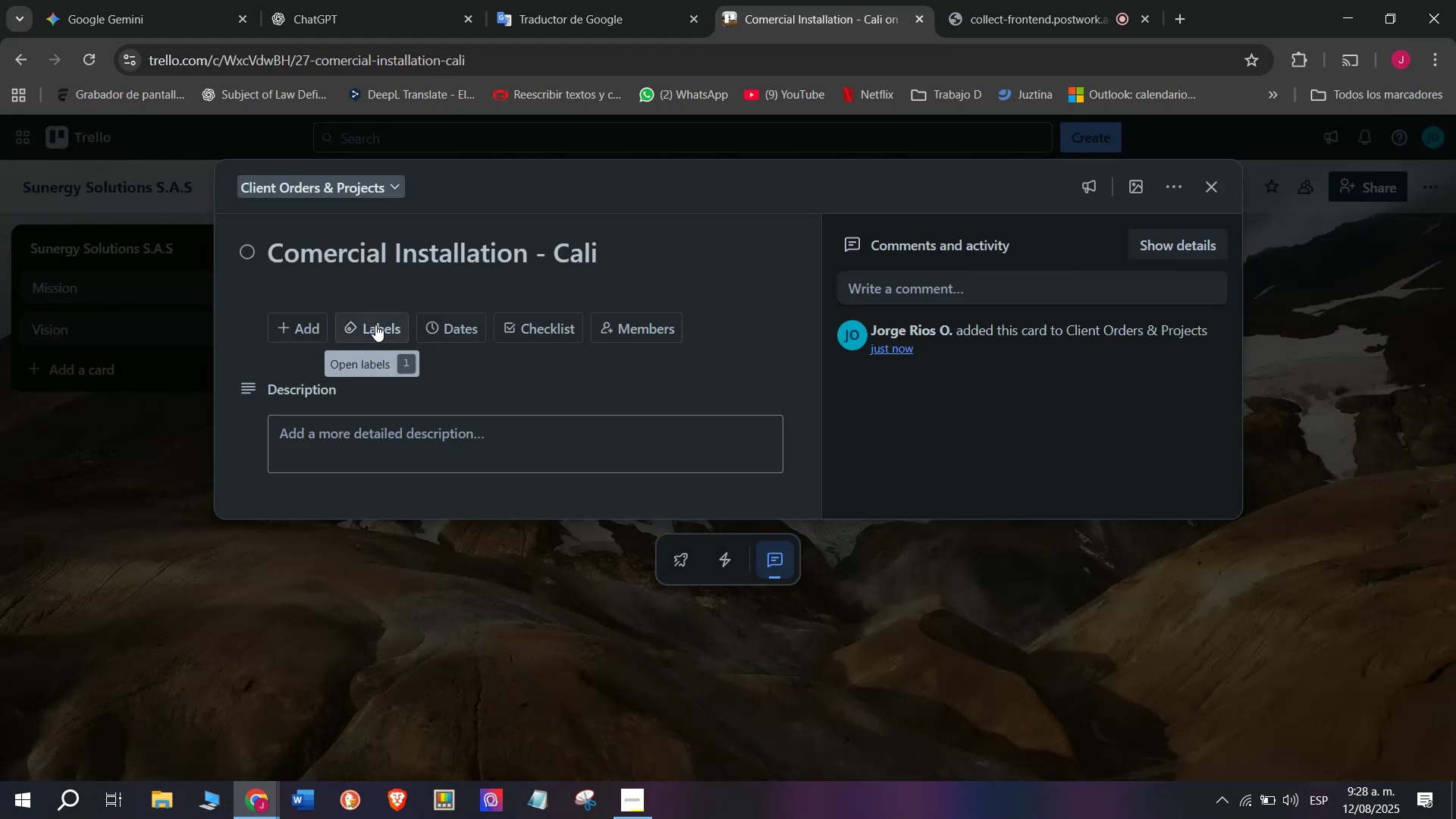 
wait(5.07)
 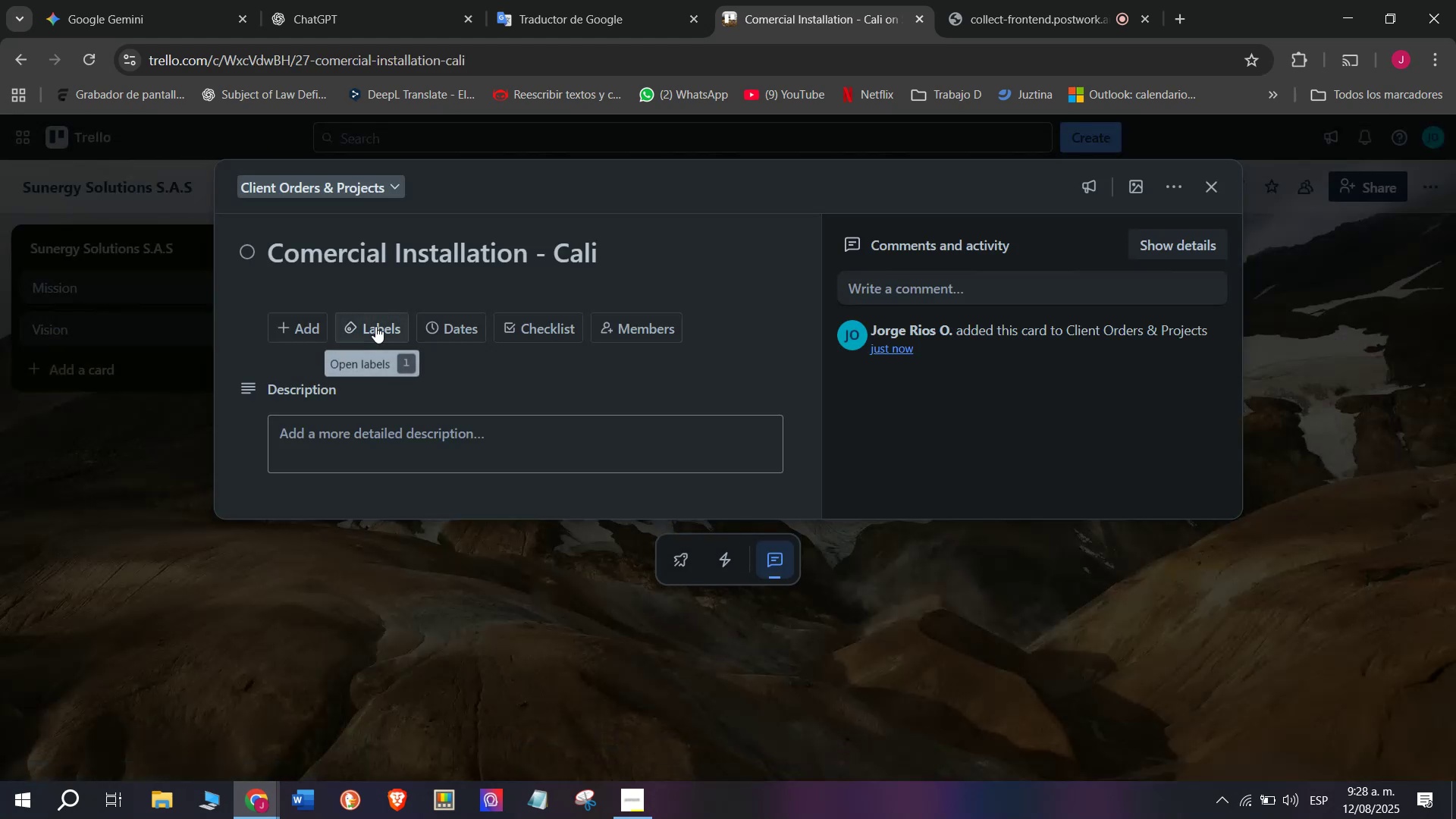 
left_click([375, 325])
 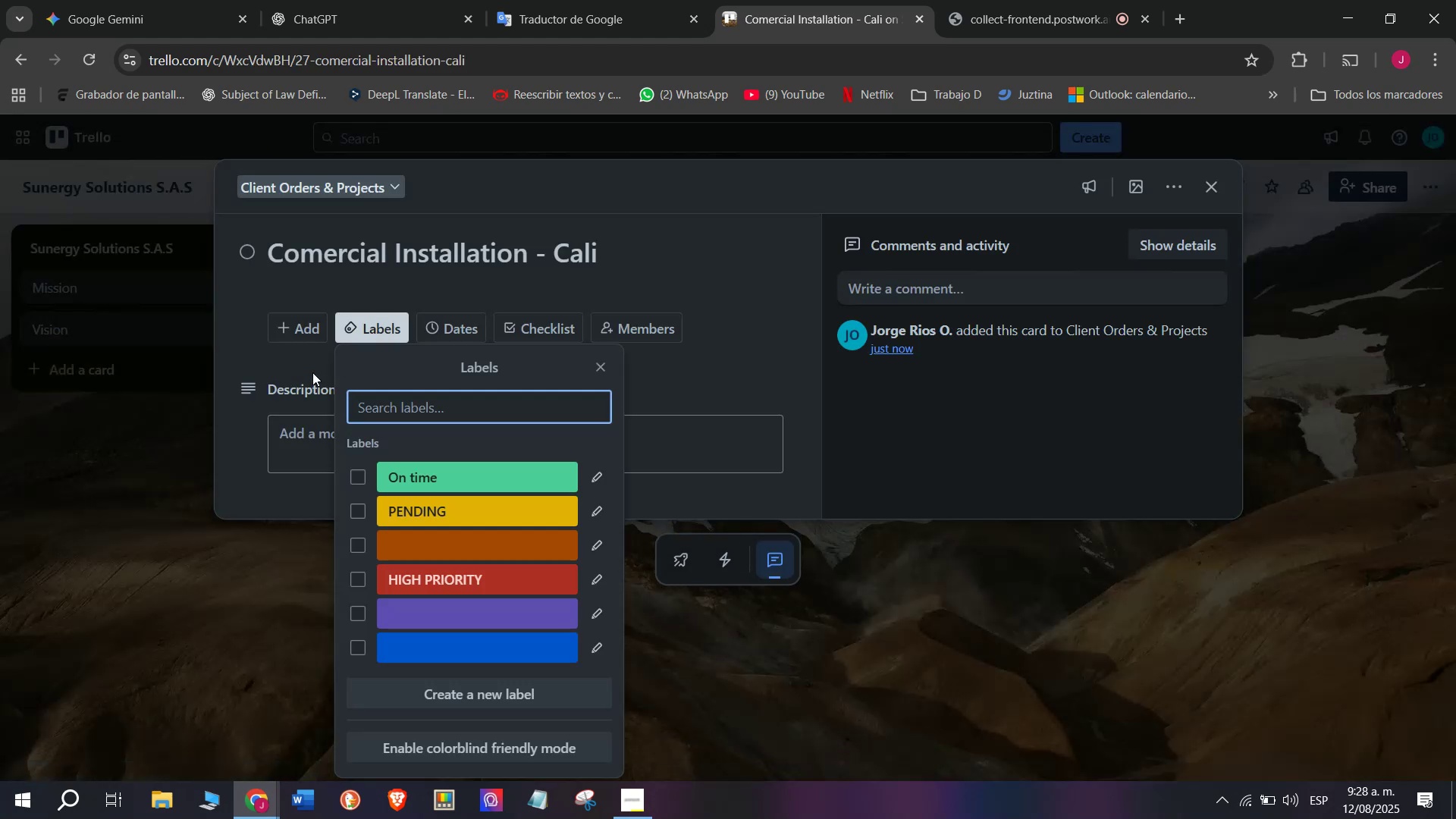 
left_click([303, 358])
 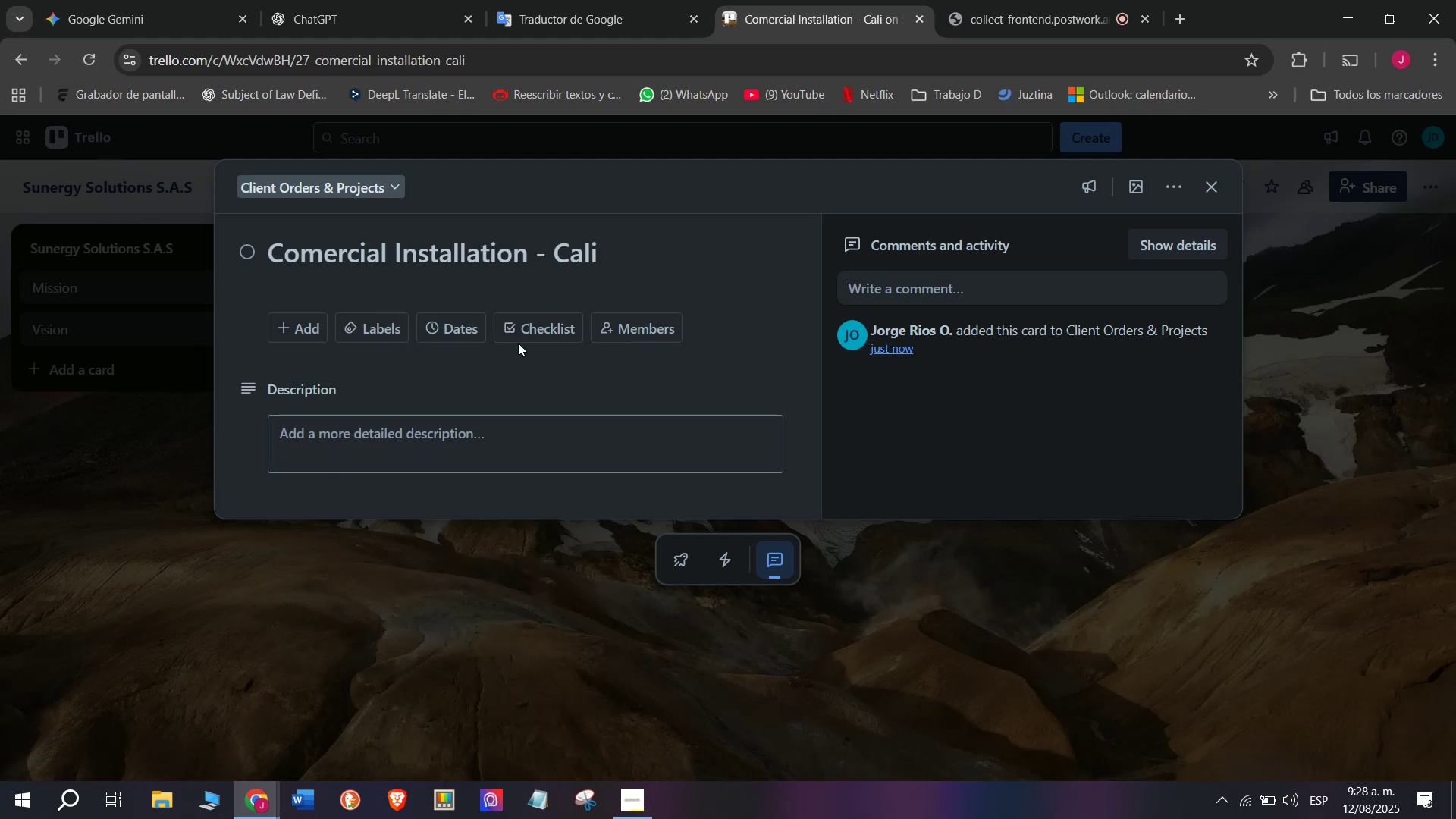 
left_click([522, 334])
 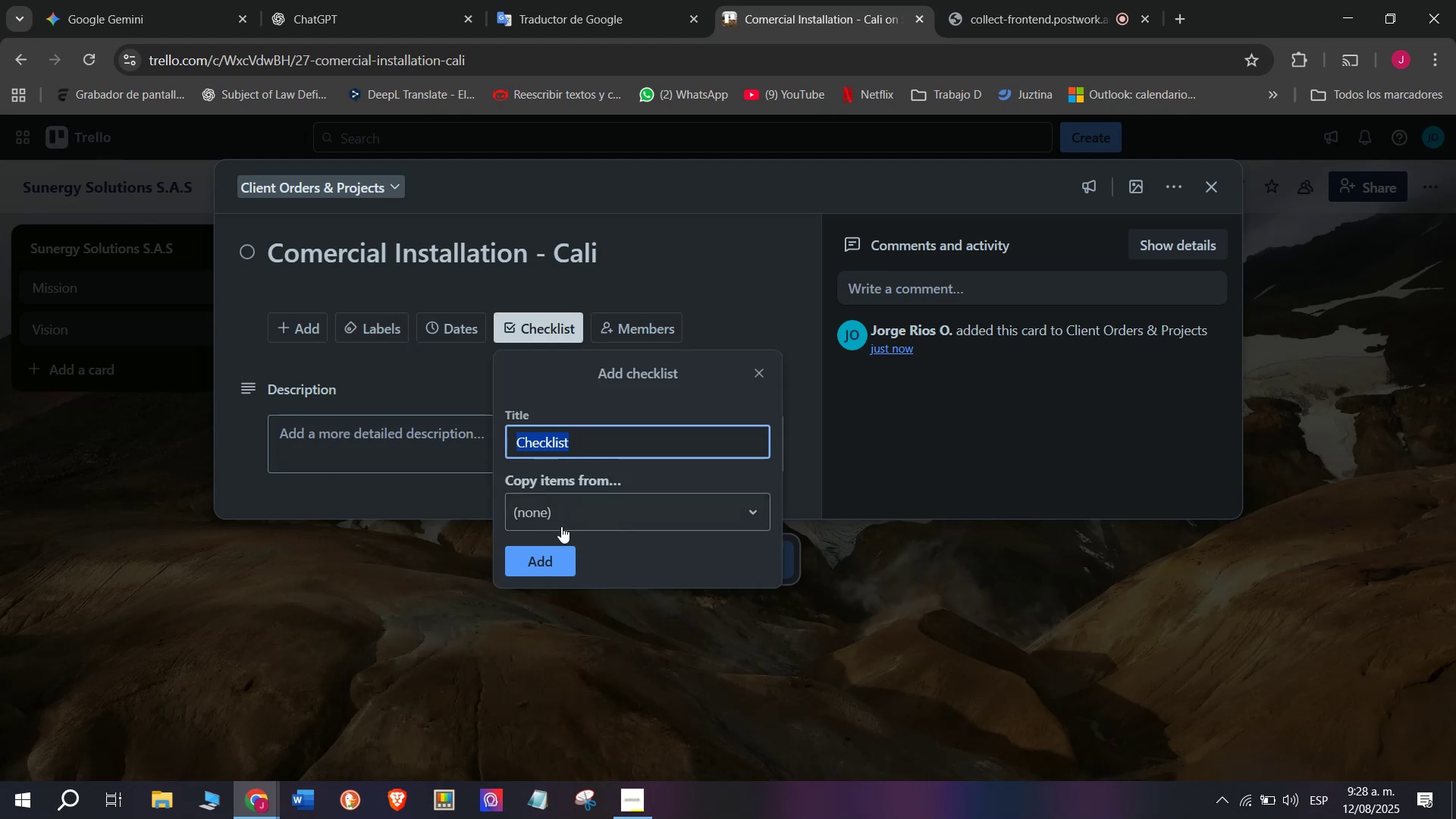 
left_click([560, 554])
 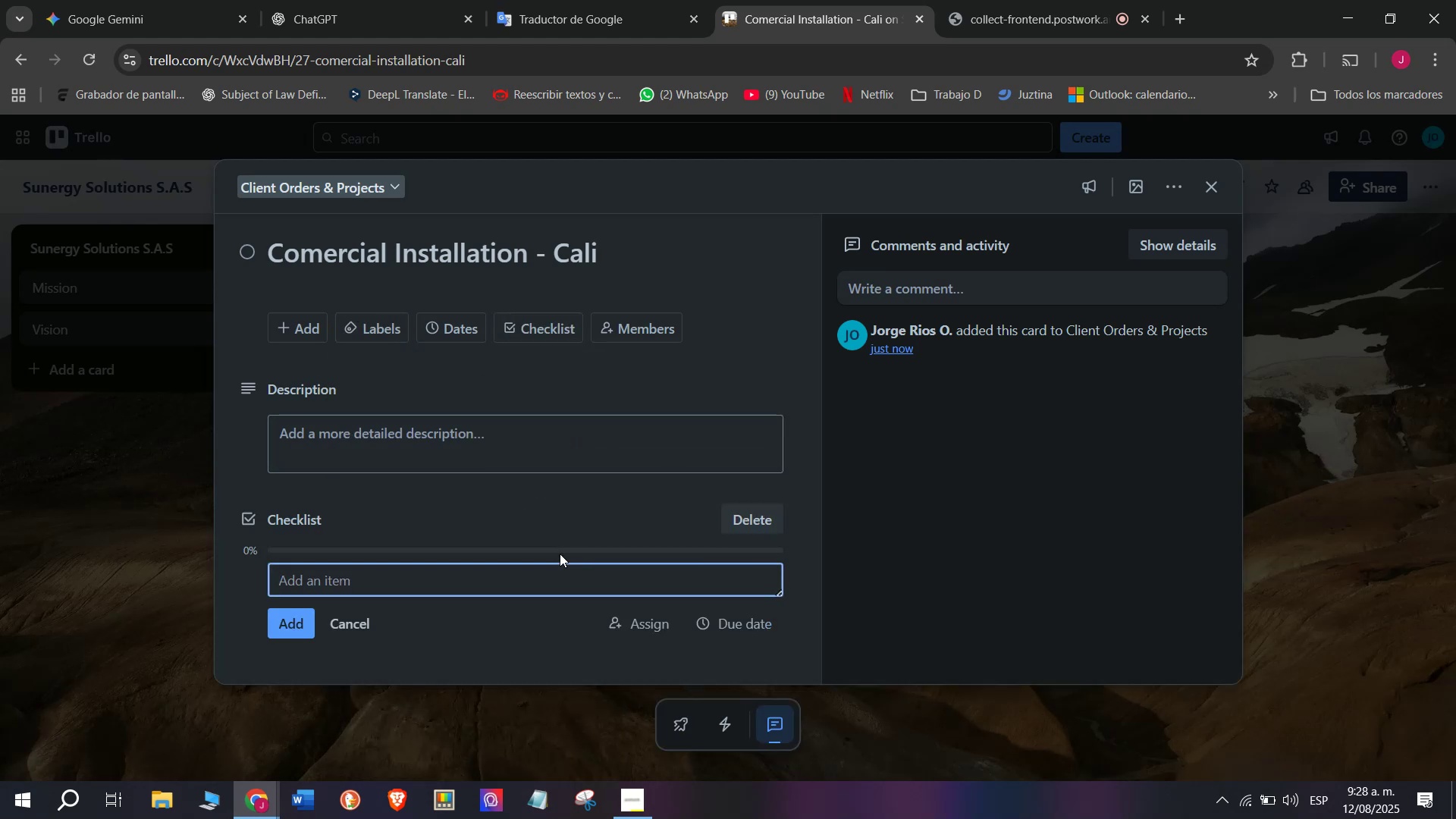 
type(Con)
key(Backspace)
key(Backspace)
key(Backspace)
key(Backspace)
type(Reviw )
key(Backspace)
key(Backspace)
type(w3)
key(Backspace)
key(Backspace)
type(w)
key(Backspace)
type(ew buils)
key(Backspace)
type(ding requirements)
 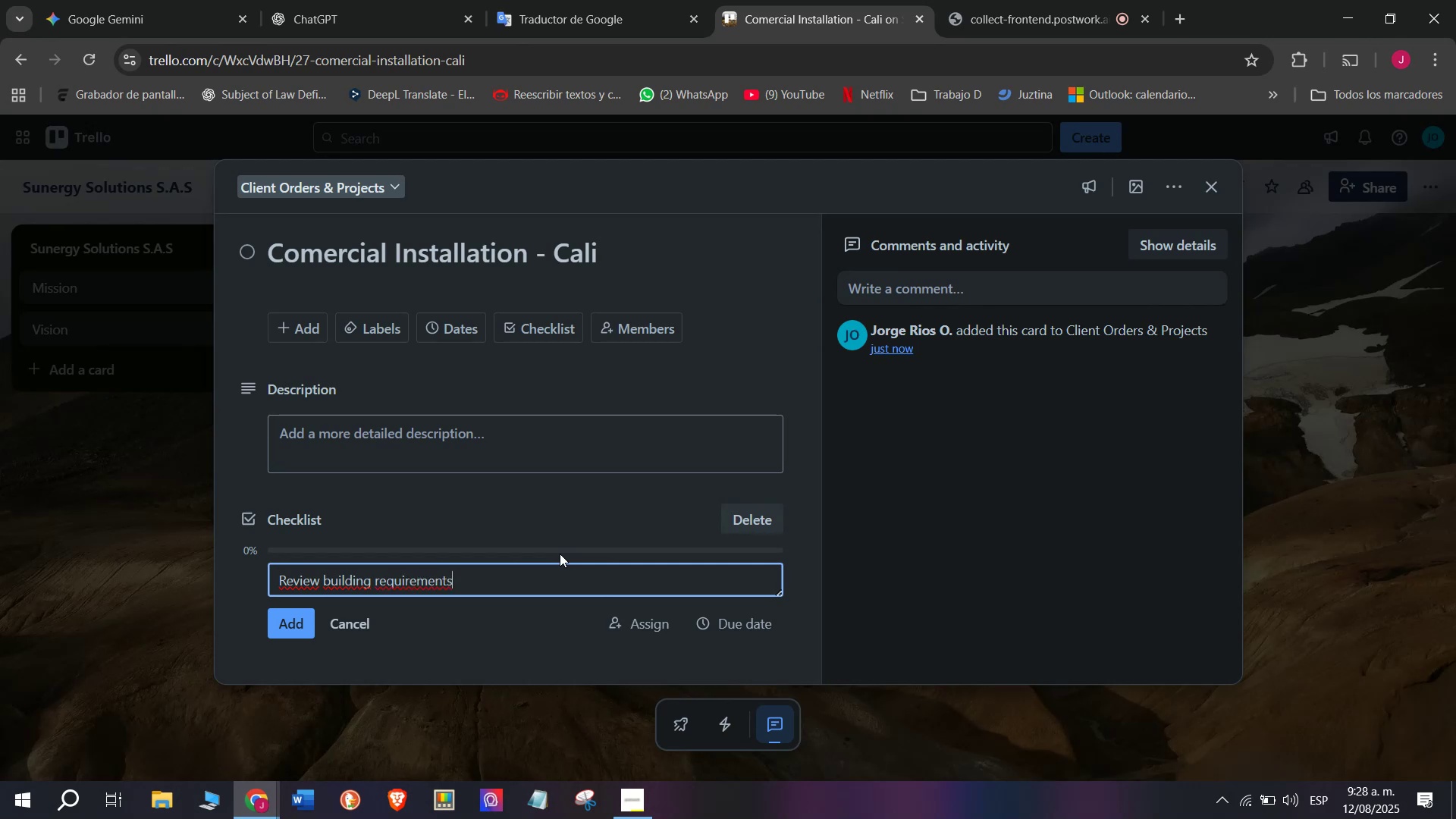 
key(Enter)
 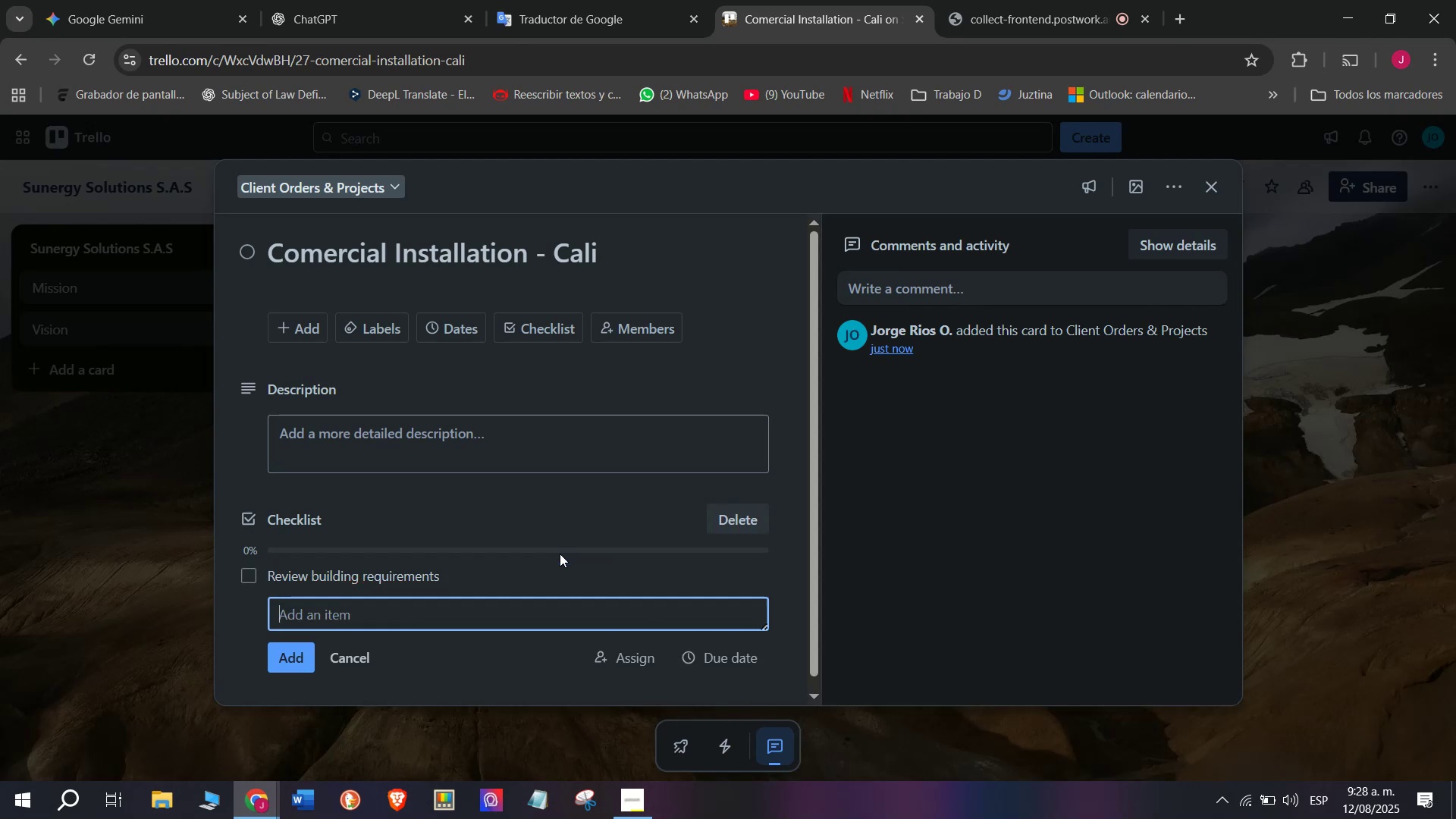 
type(Design panel layout)
 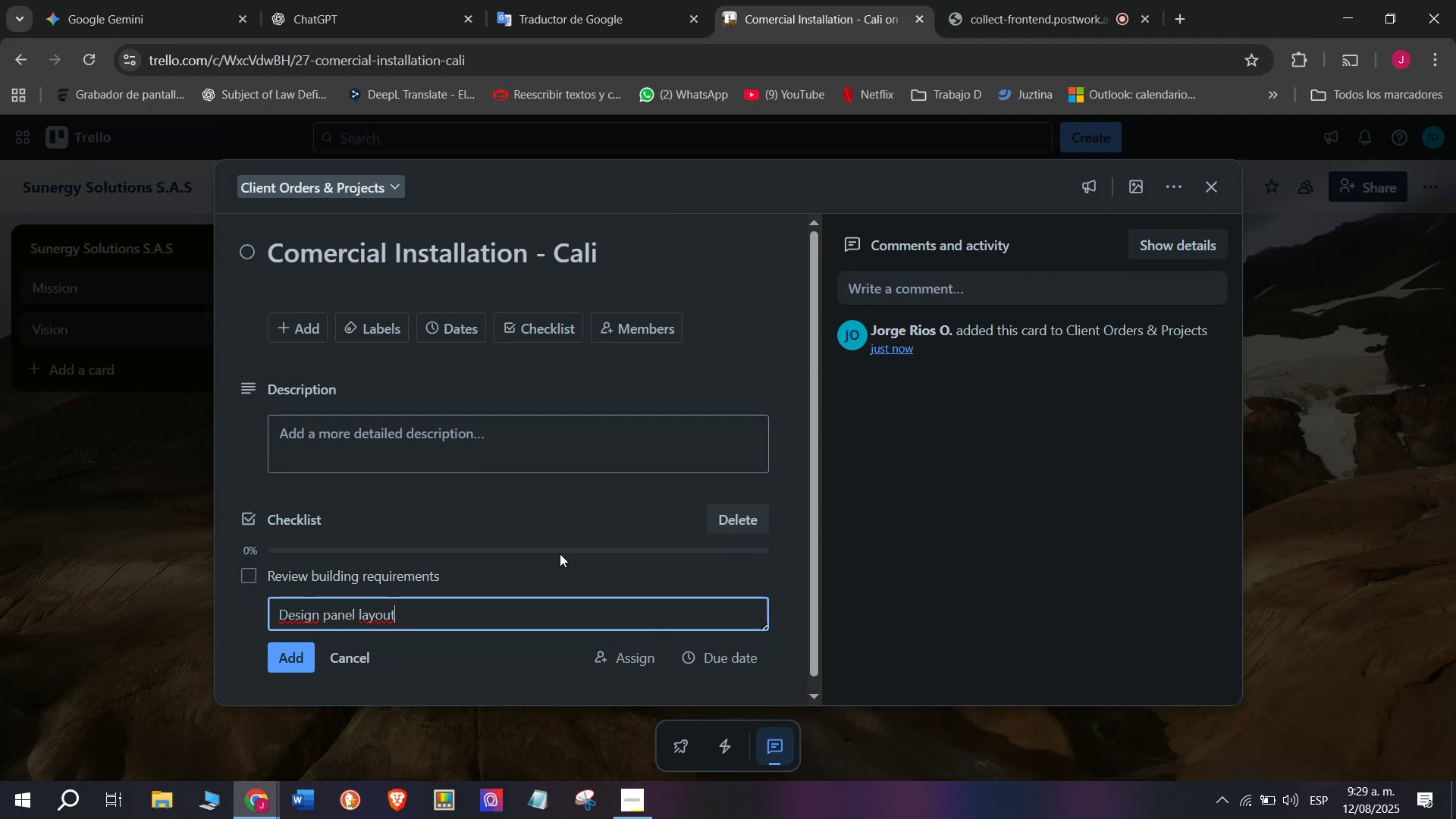 
key(Enter)
 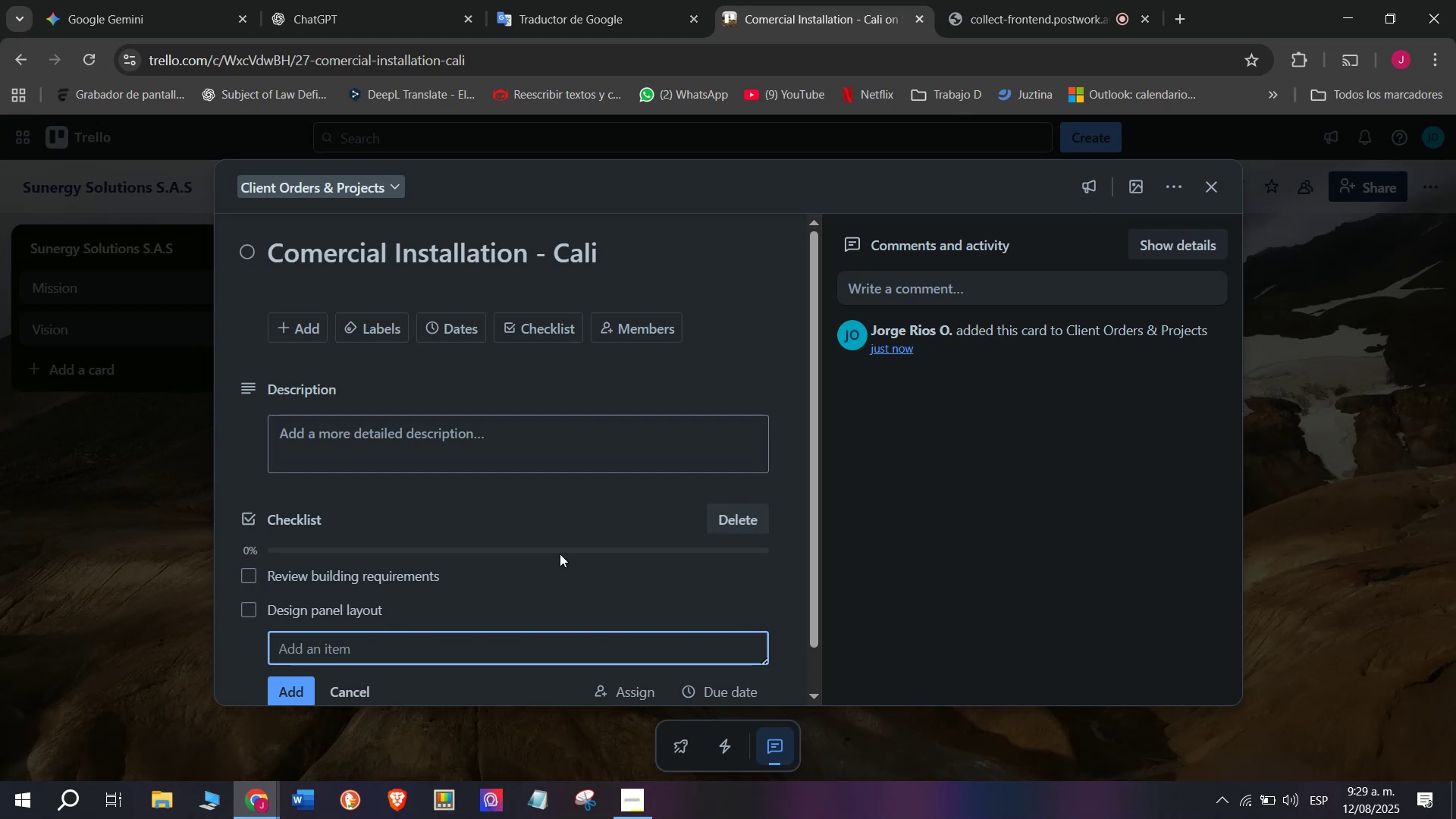 
type(Prepare cost estimate)
 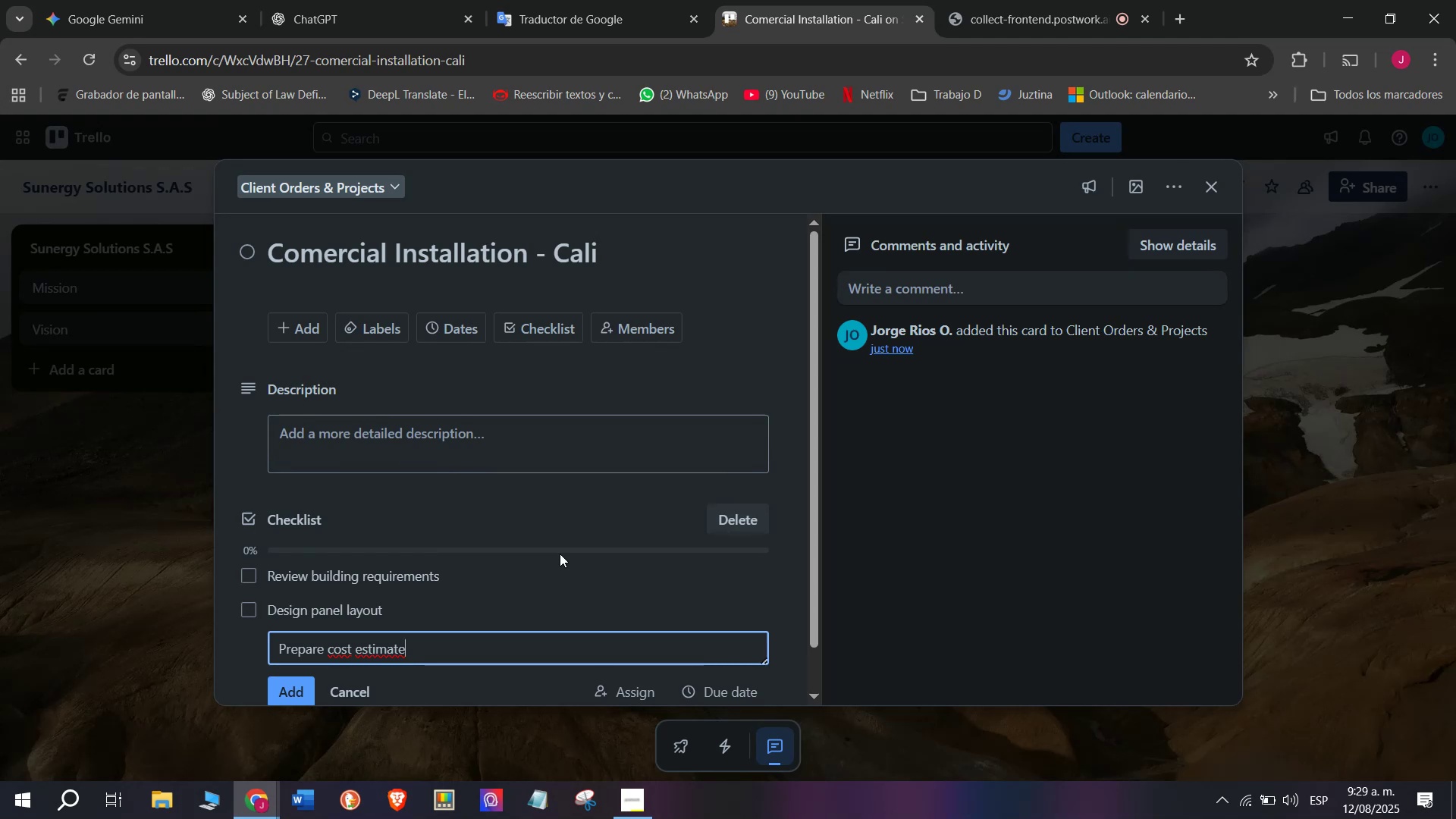 
key(Enter)
 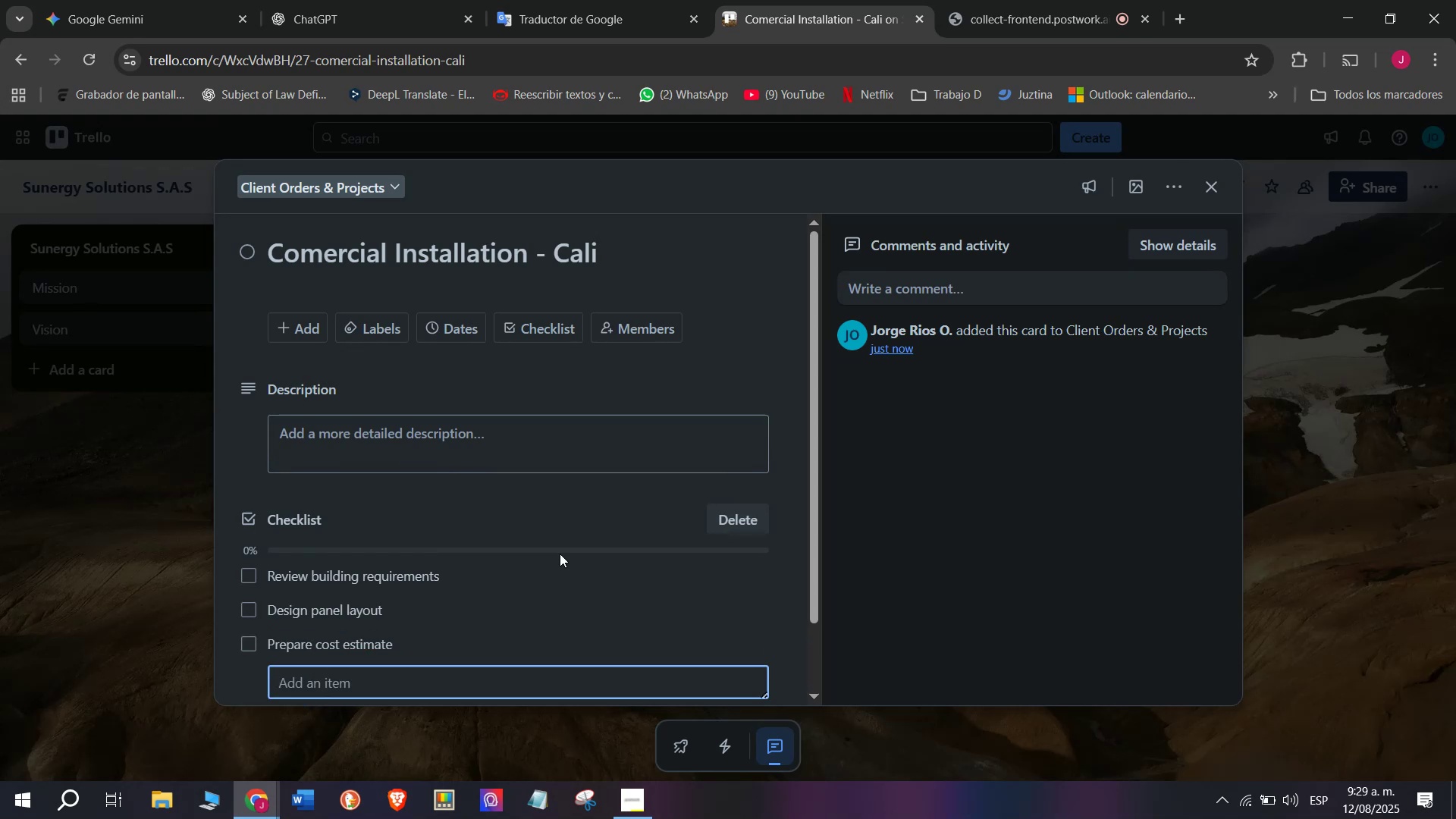 
type(Secure contract)
 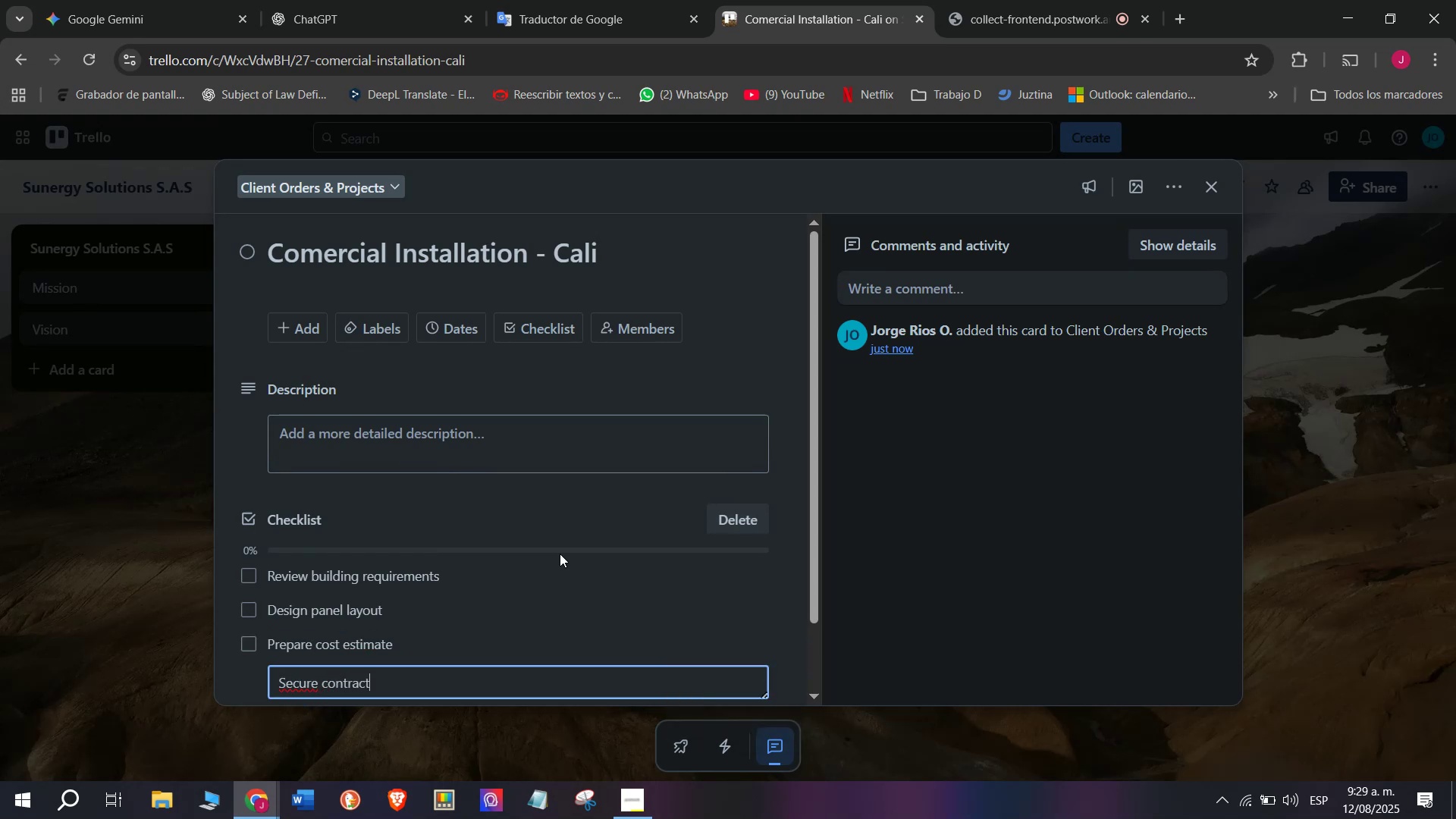 
key(Enter)
 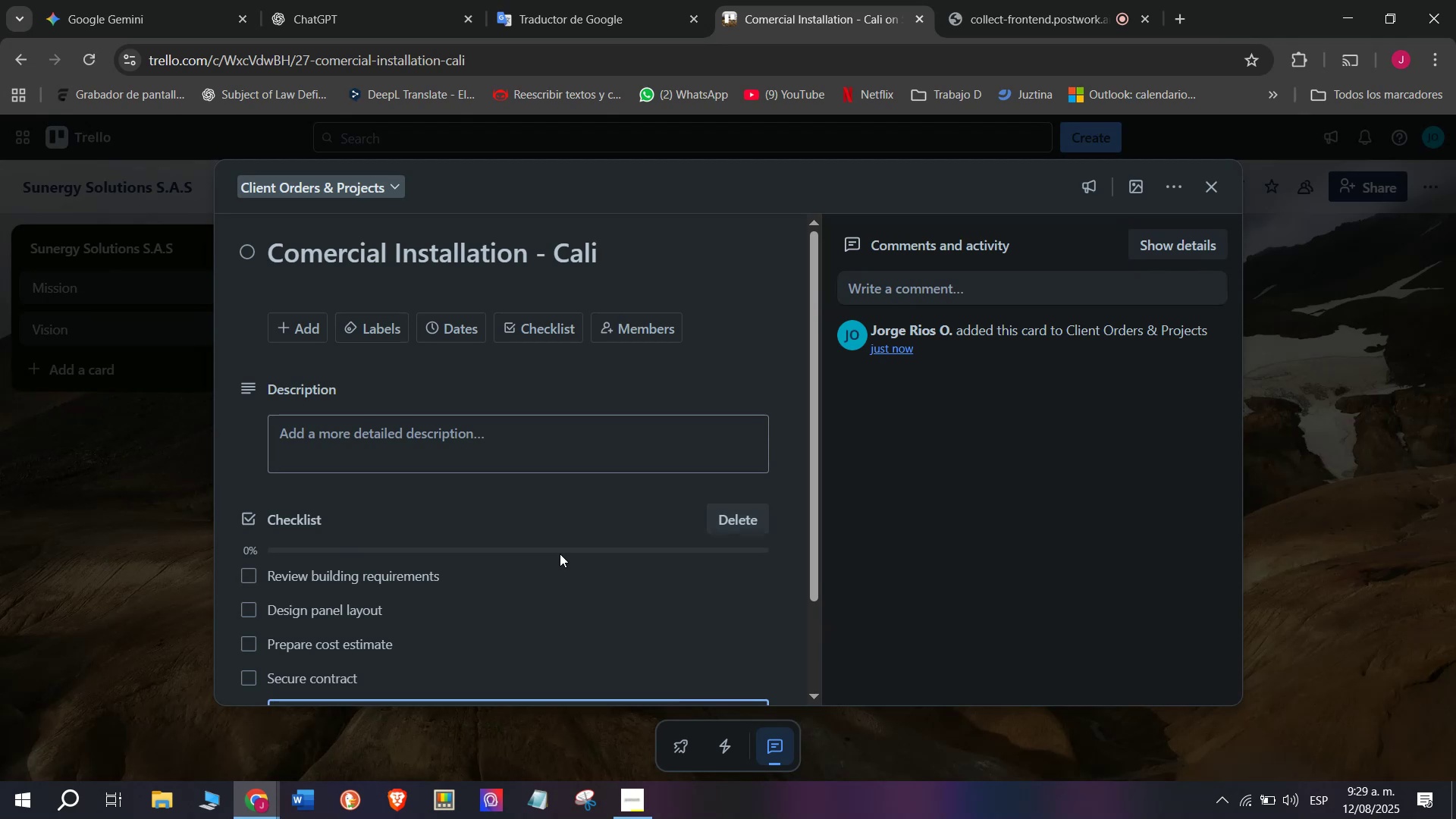 
scroll: coordinate [560, 554], scroll_direction: down, amount: 2.0
 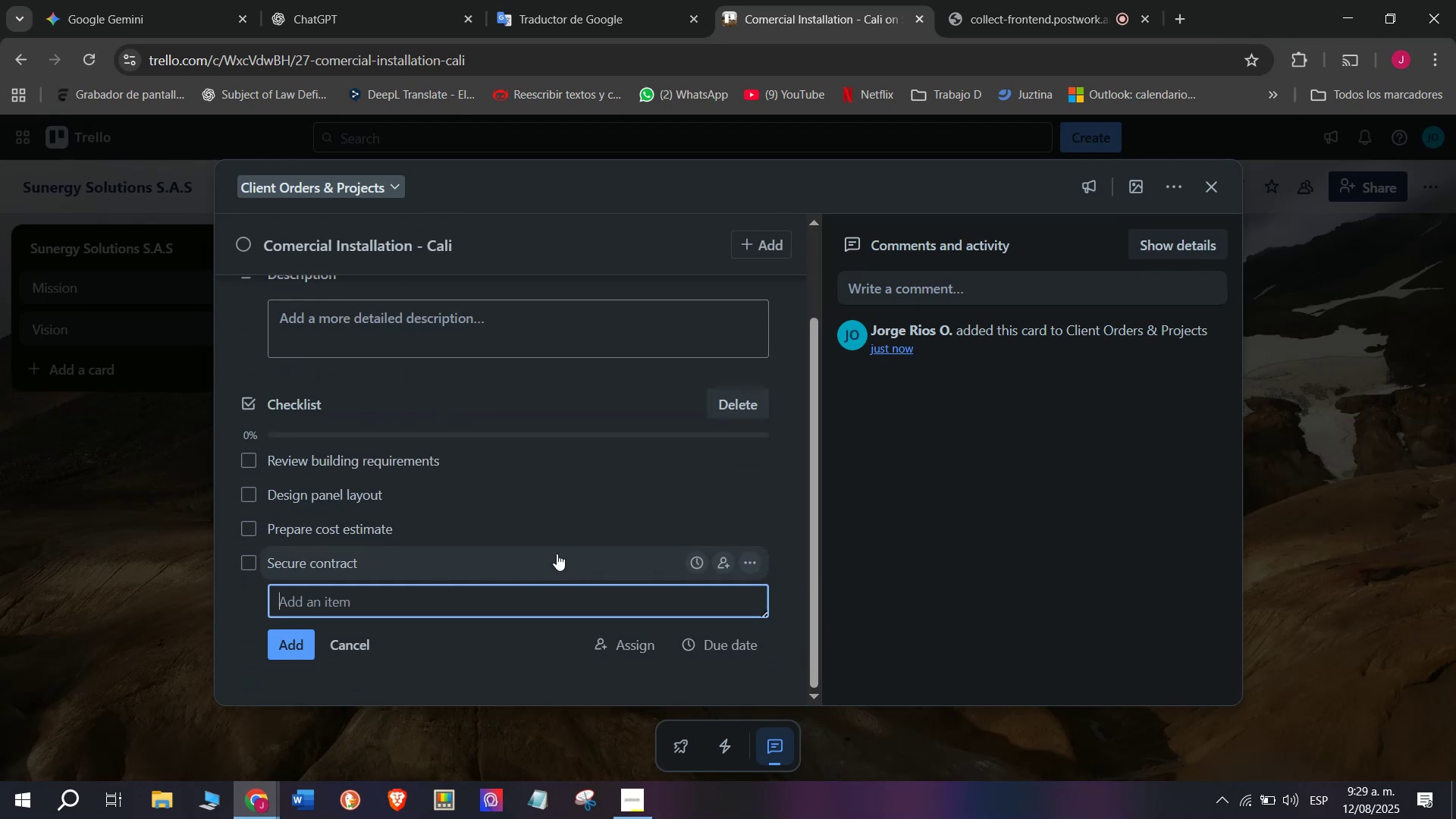 
type(Scyhedule installation date)
 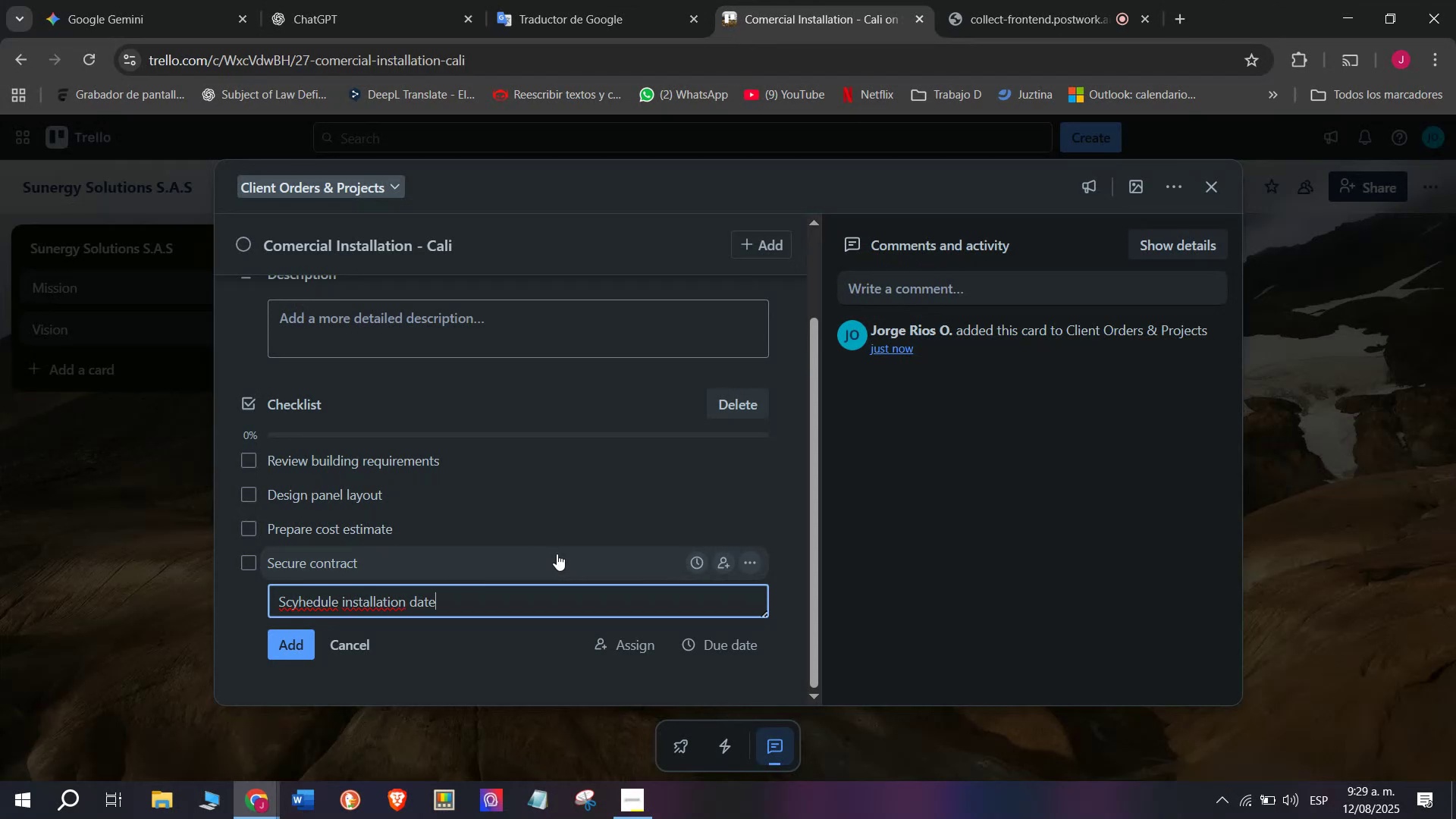 
key(Enter)
 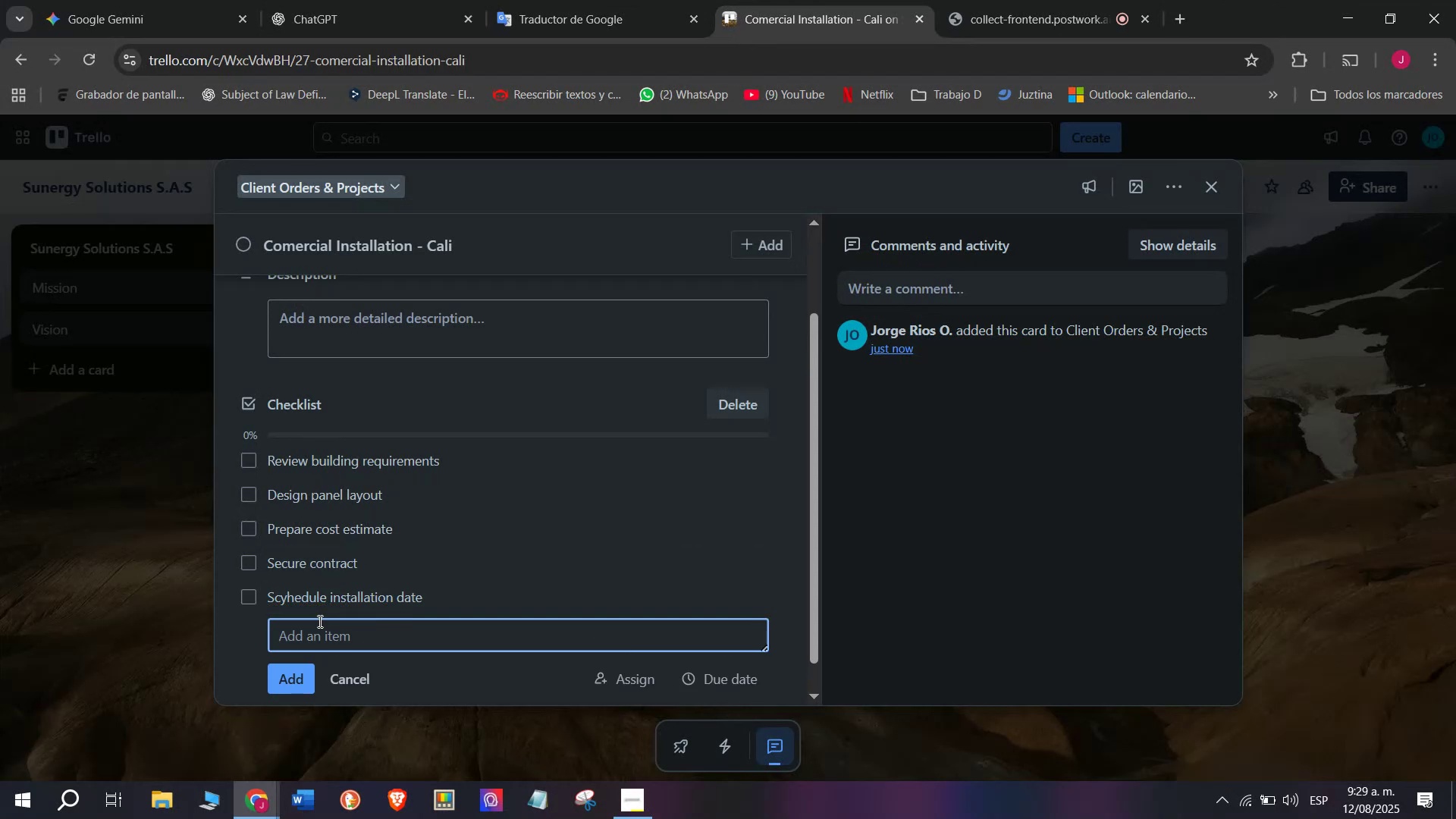 
wait(5.81)
 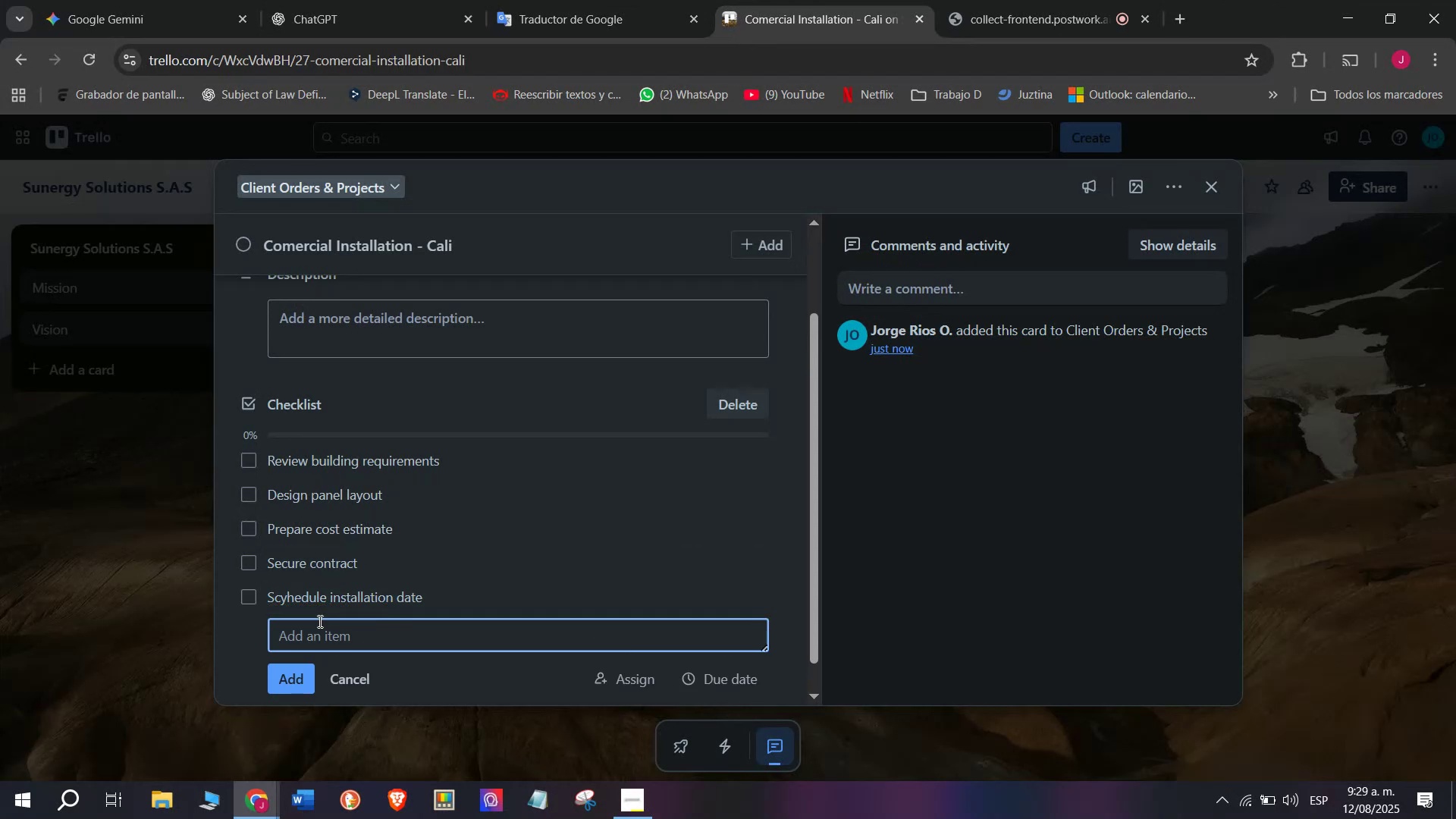 
left_click([296, 600])
 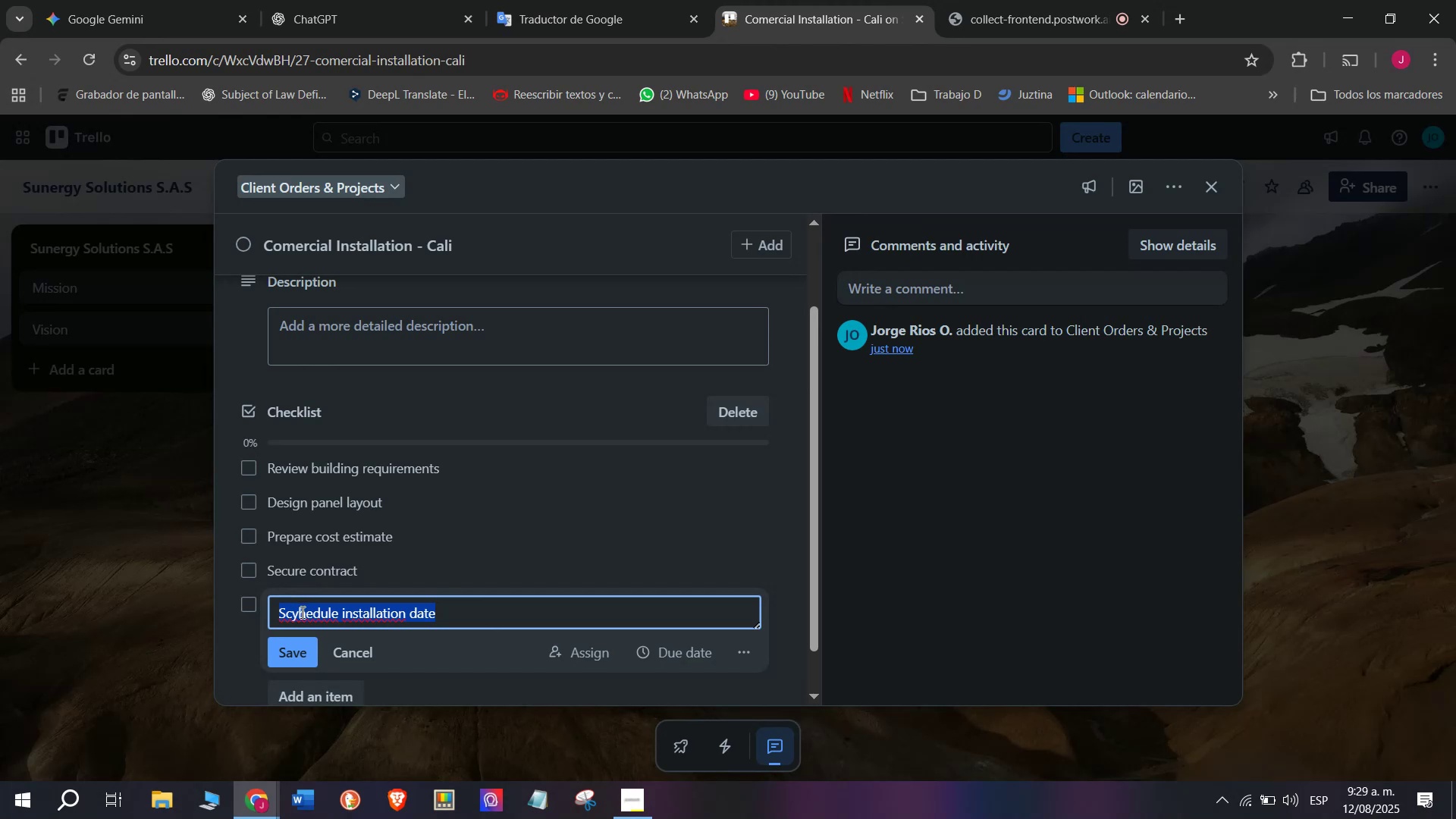 
left_click([301, 612])
 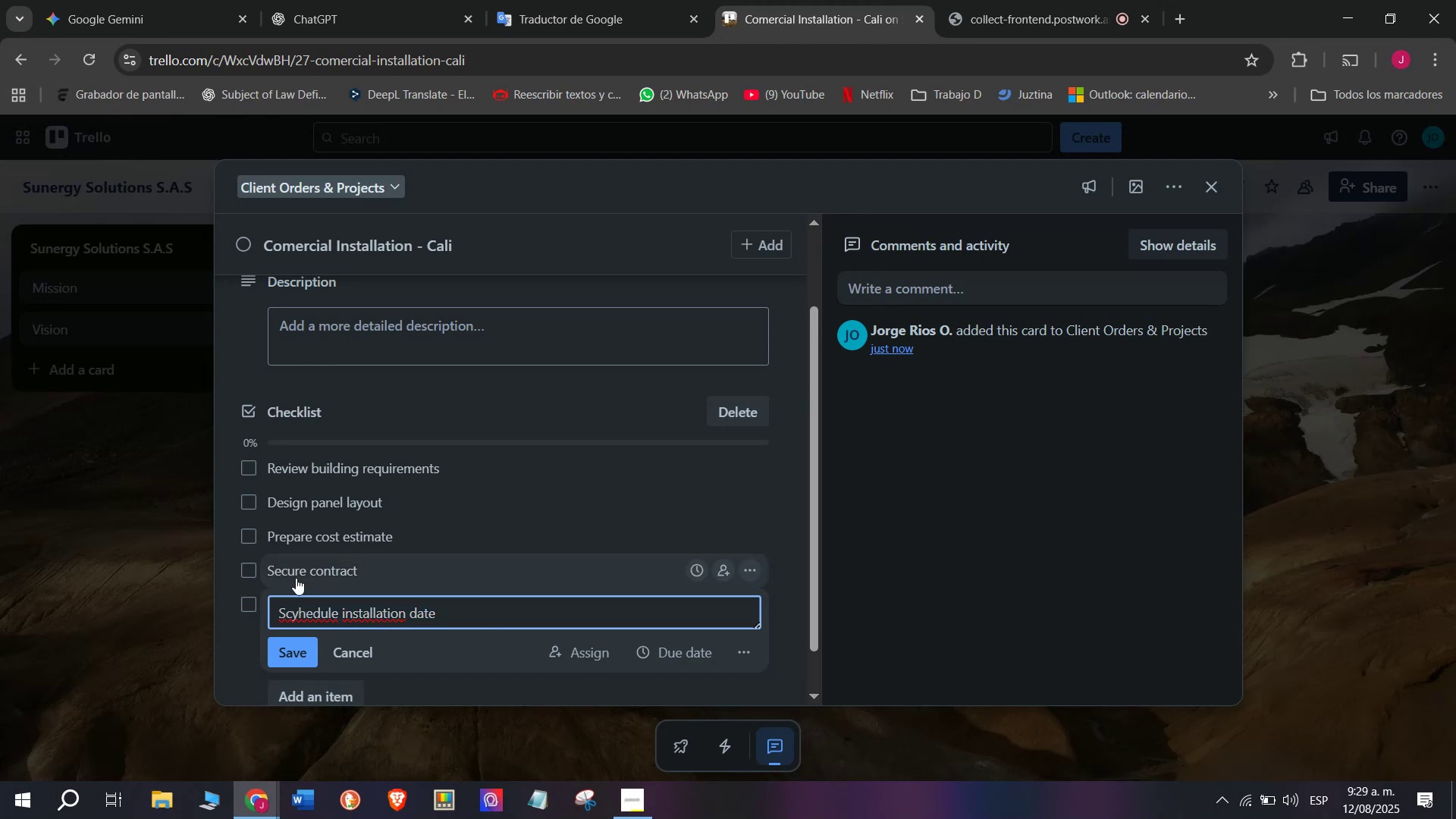 
key(Backspace)
 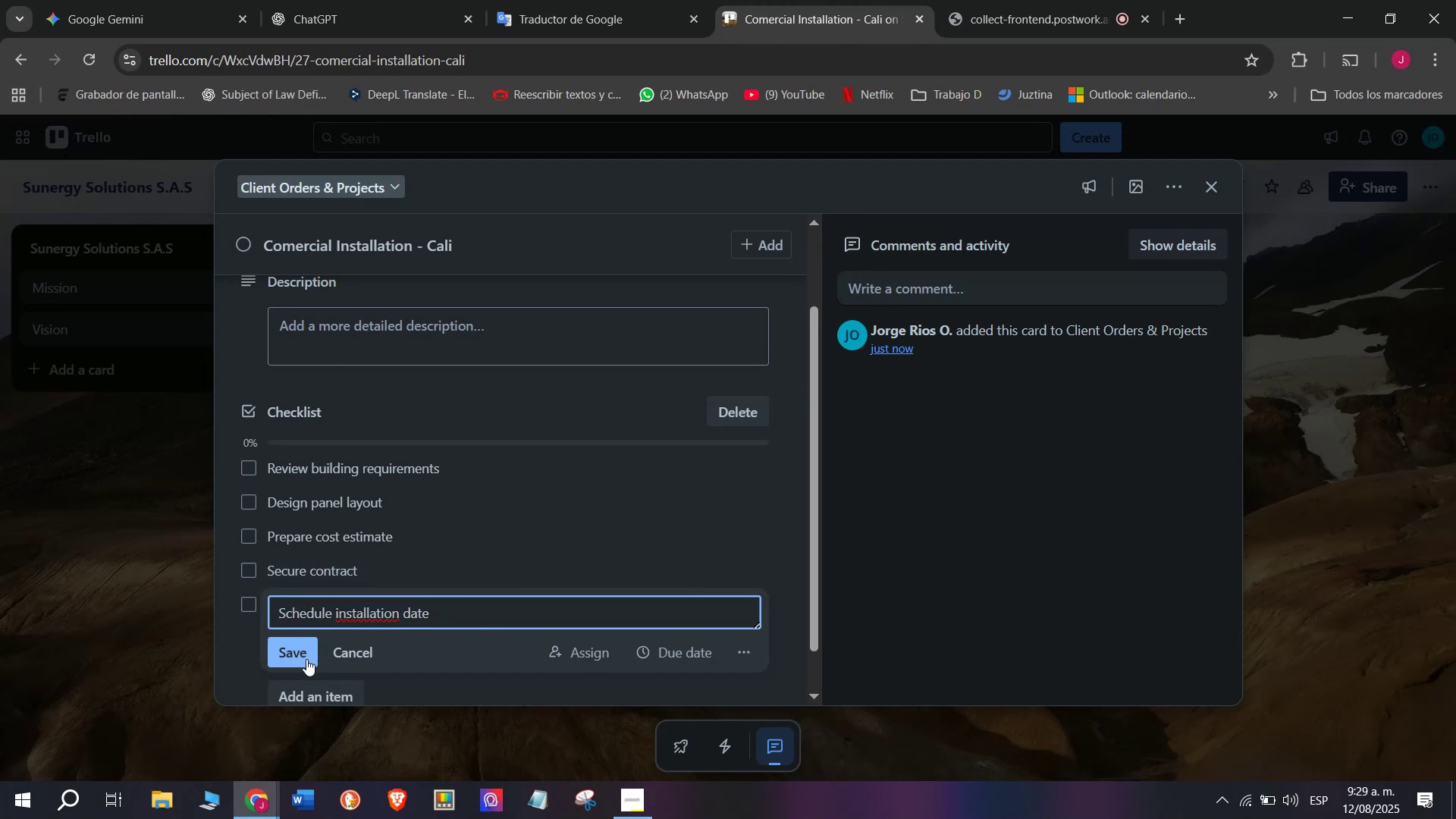 
left_click([290, 651])
 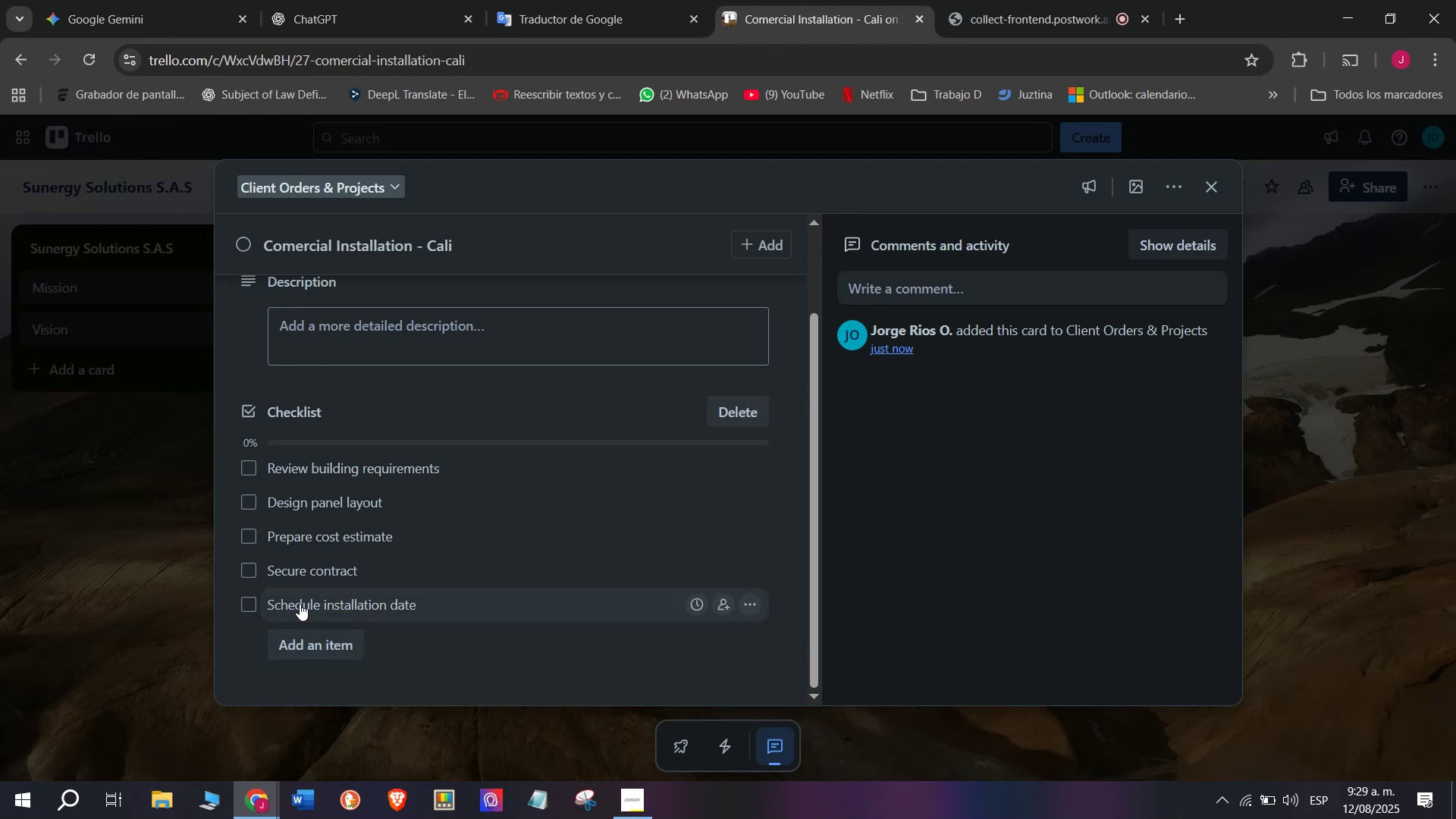 
scroll: coordinate [303, 606], scroll_direction: down, amount: 1.0
 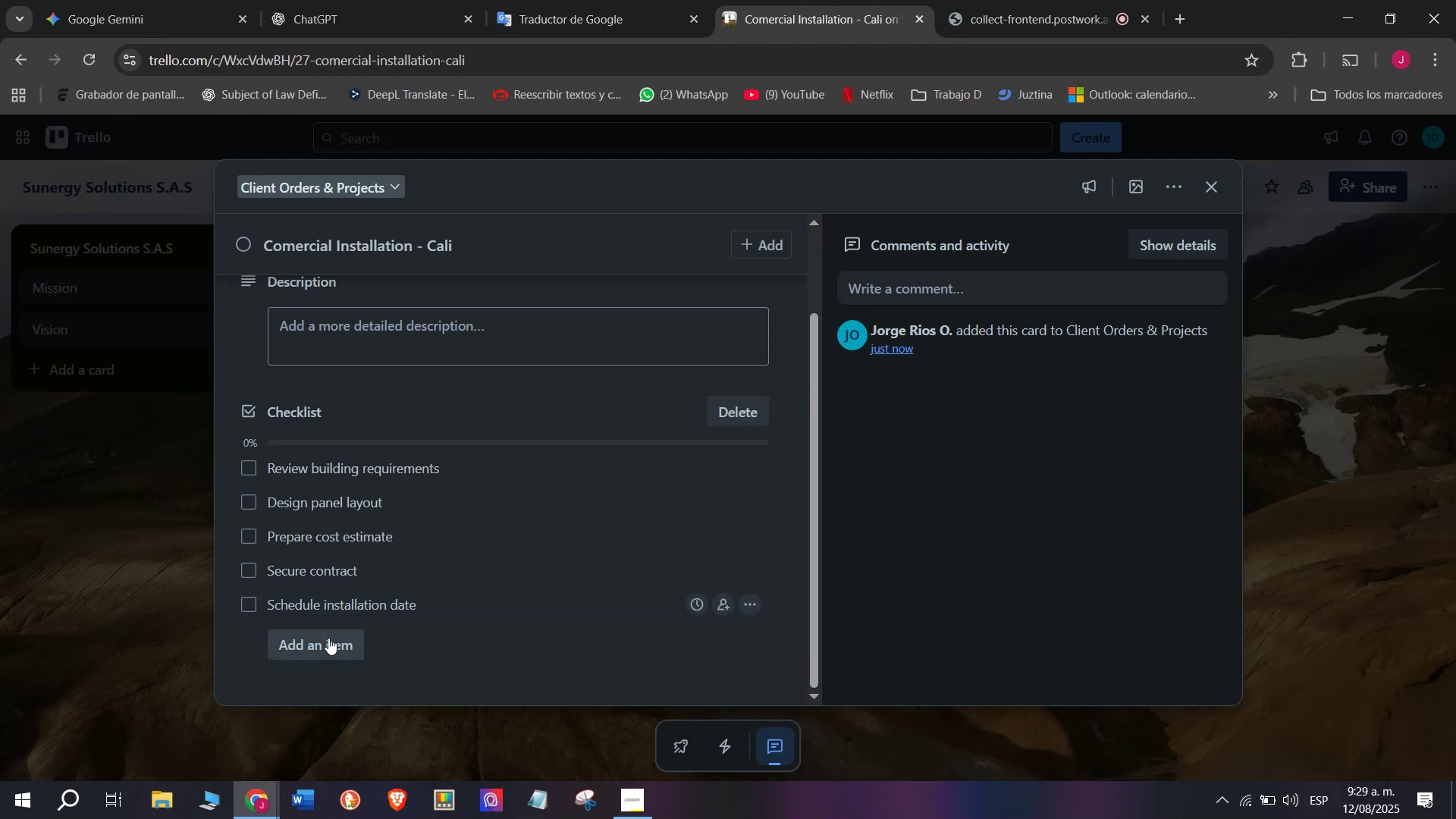 
left_click([328, 638])
 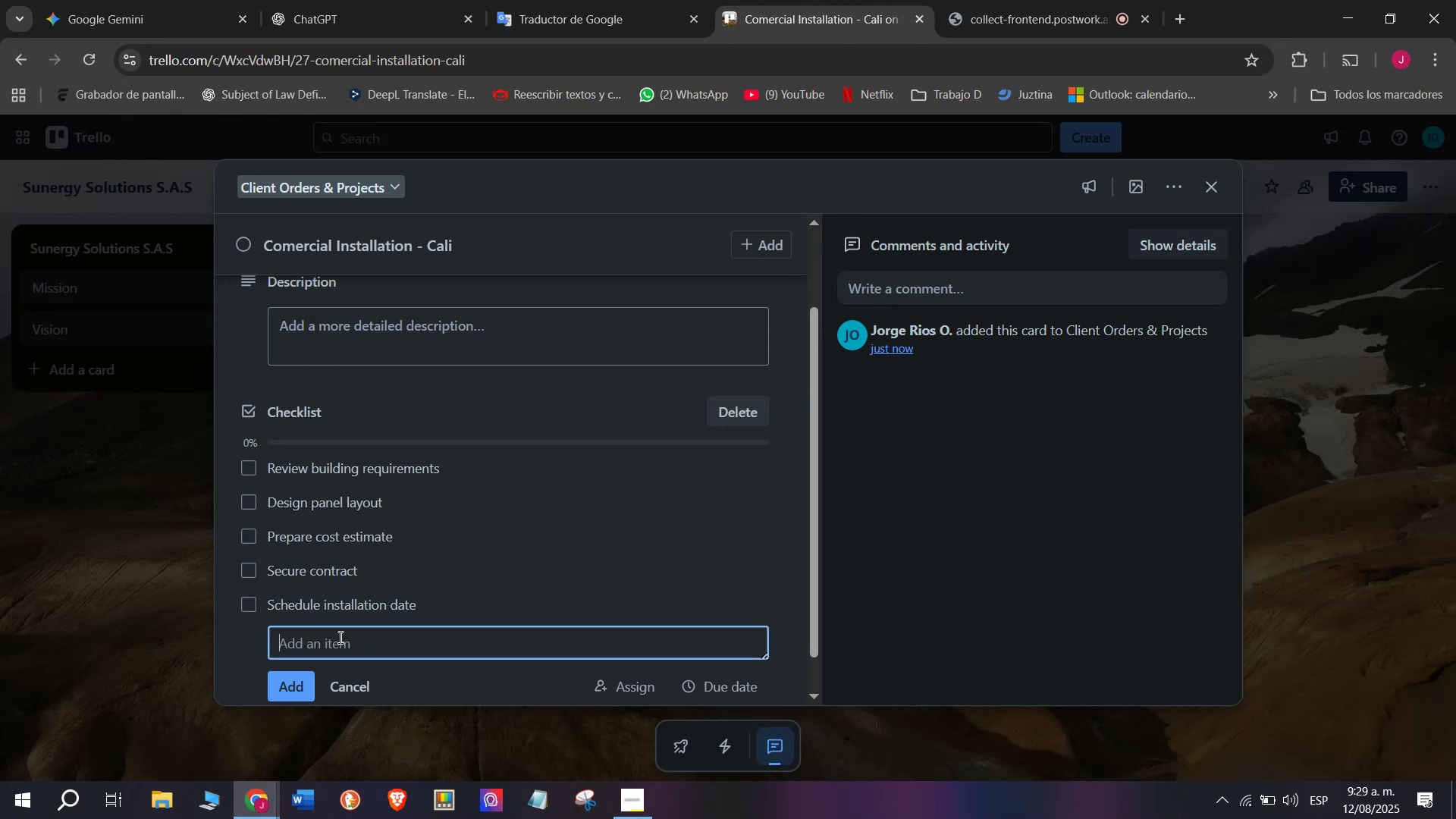 
type(Deliver equipment)
 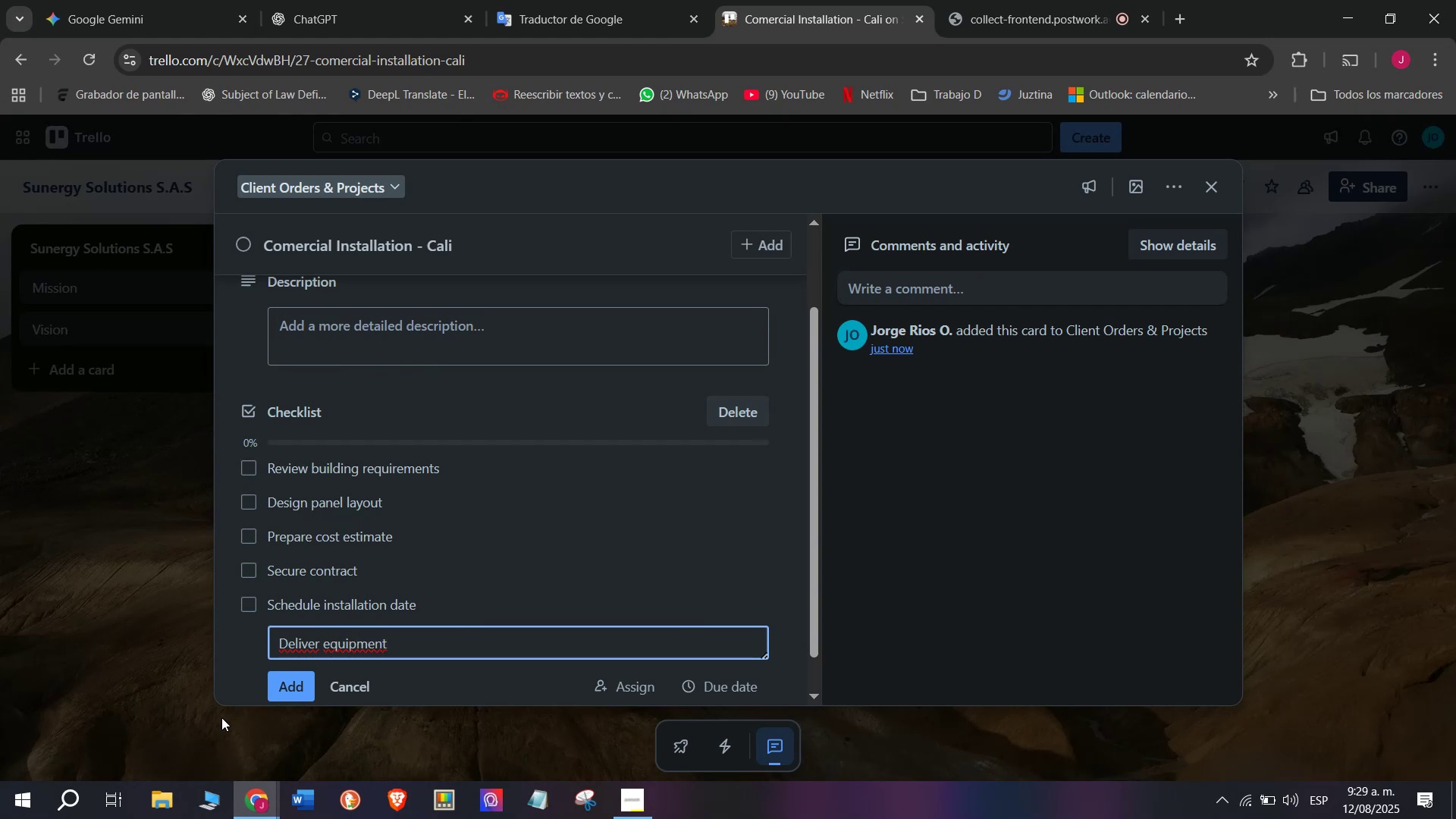 
left_click([286, 700])
 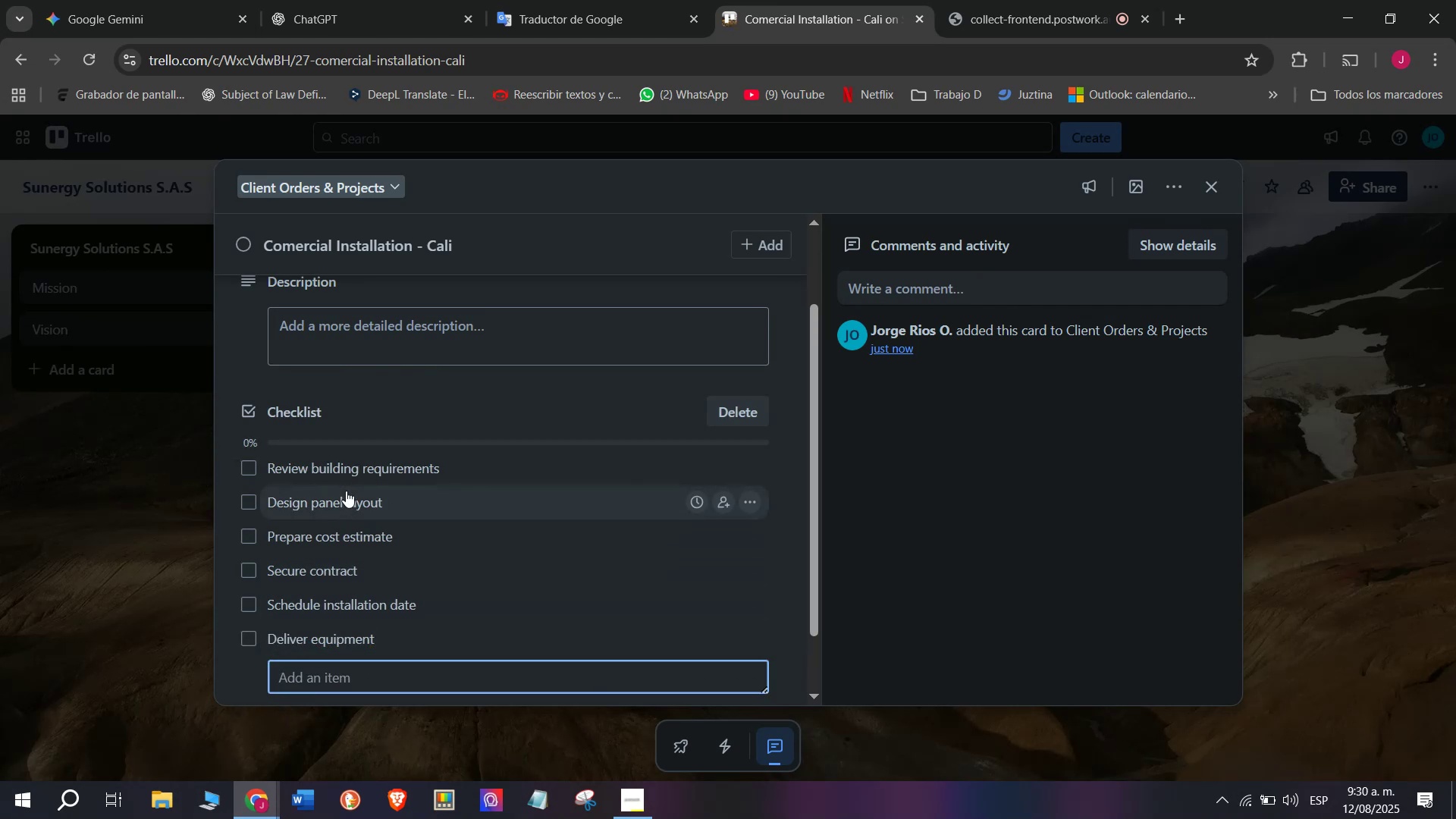 
wait(8.88)
 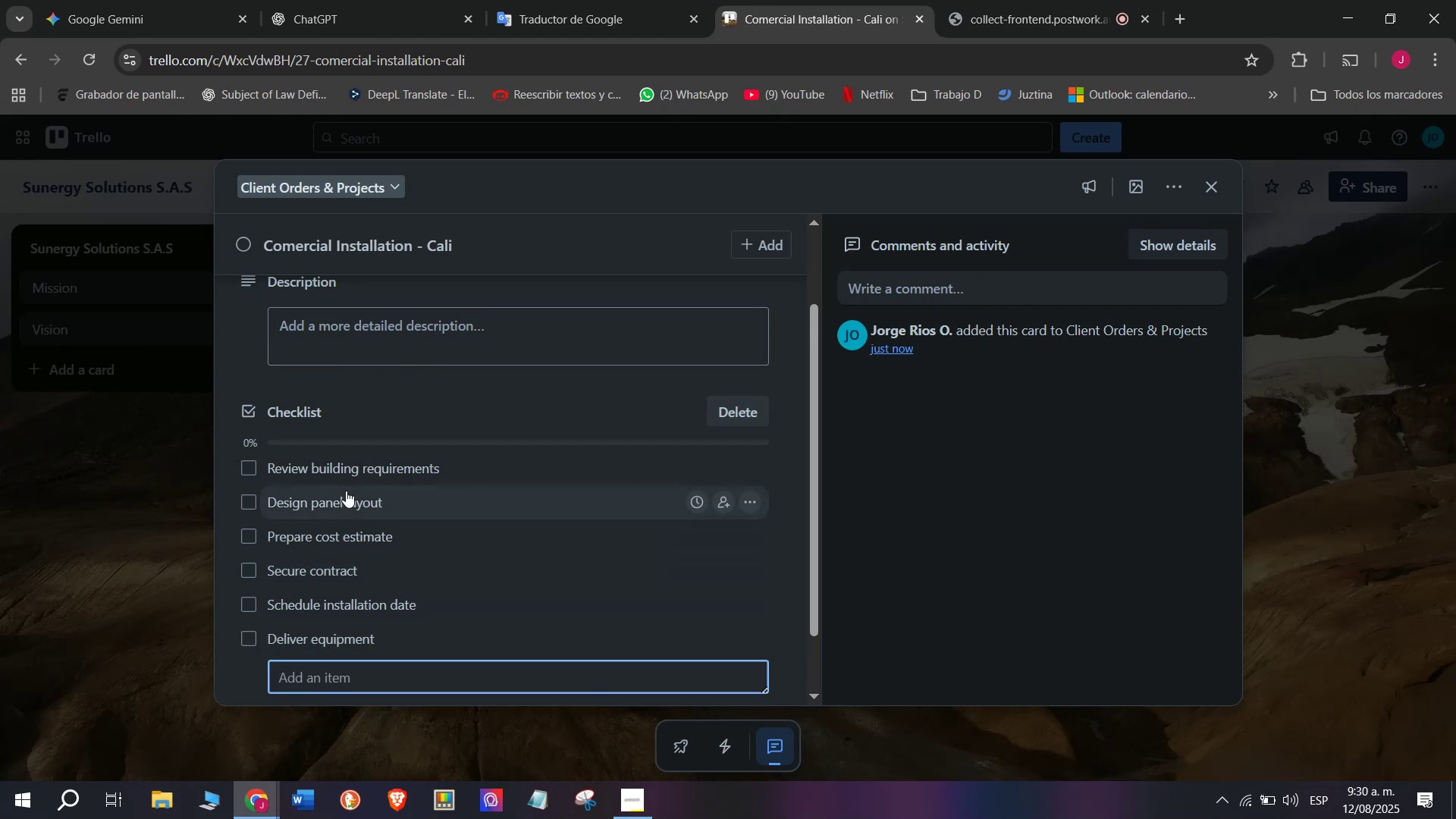 
scroll: coordinate [419, 560], scroll_direction: up, amount: 2.0
 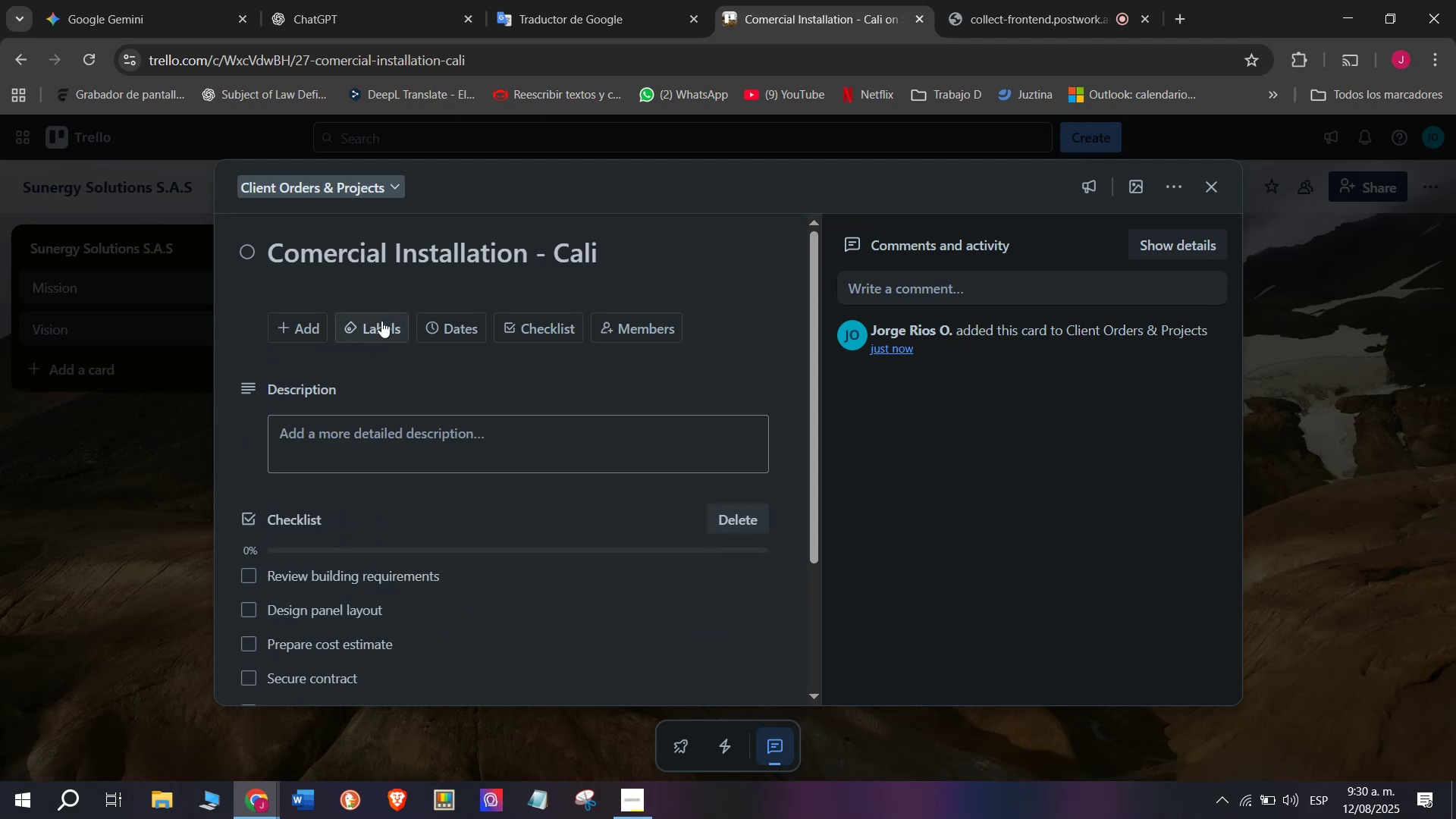 
left_click([383, 320])
 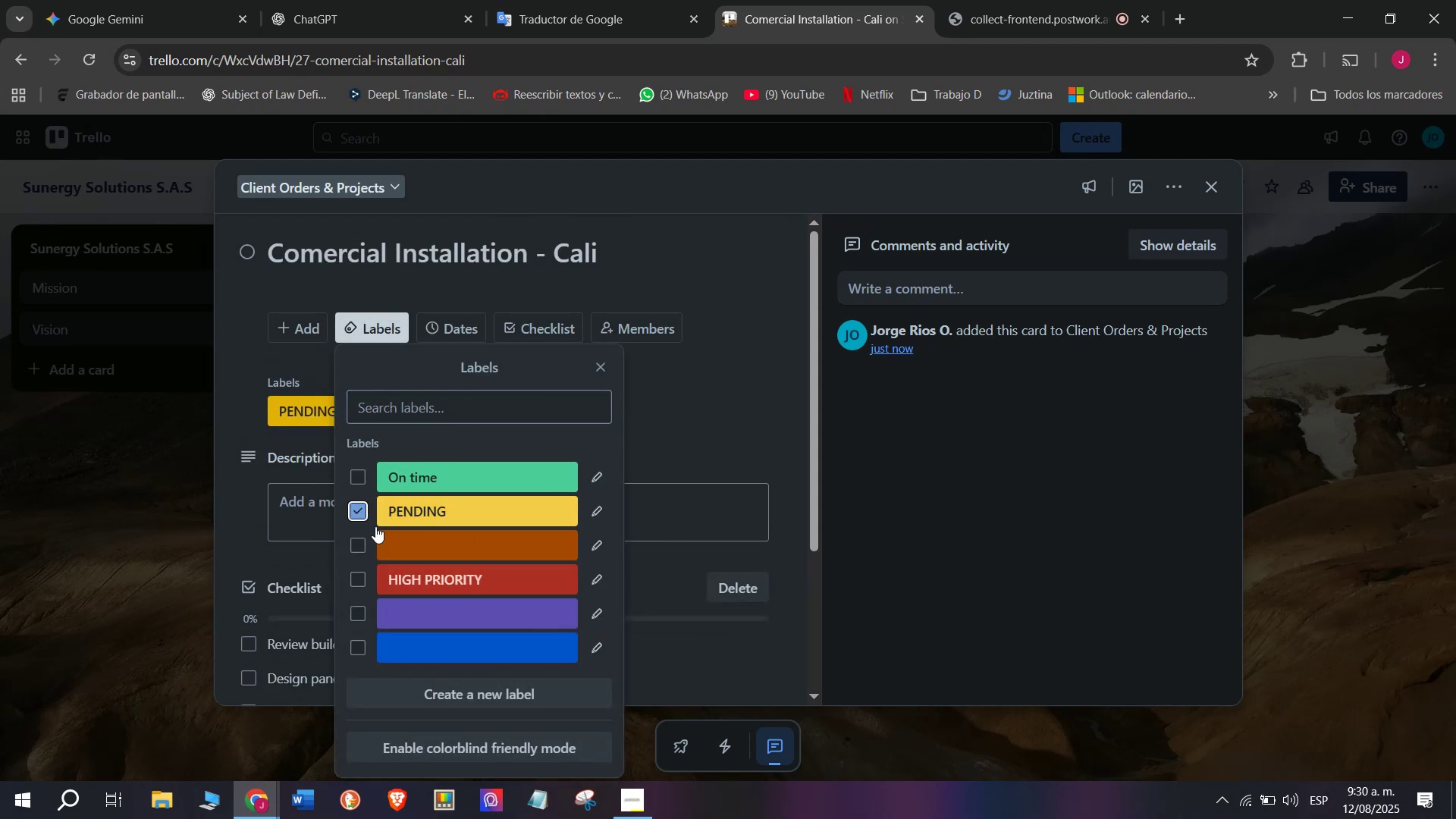 
double_click([11, 587])
 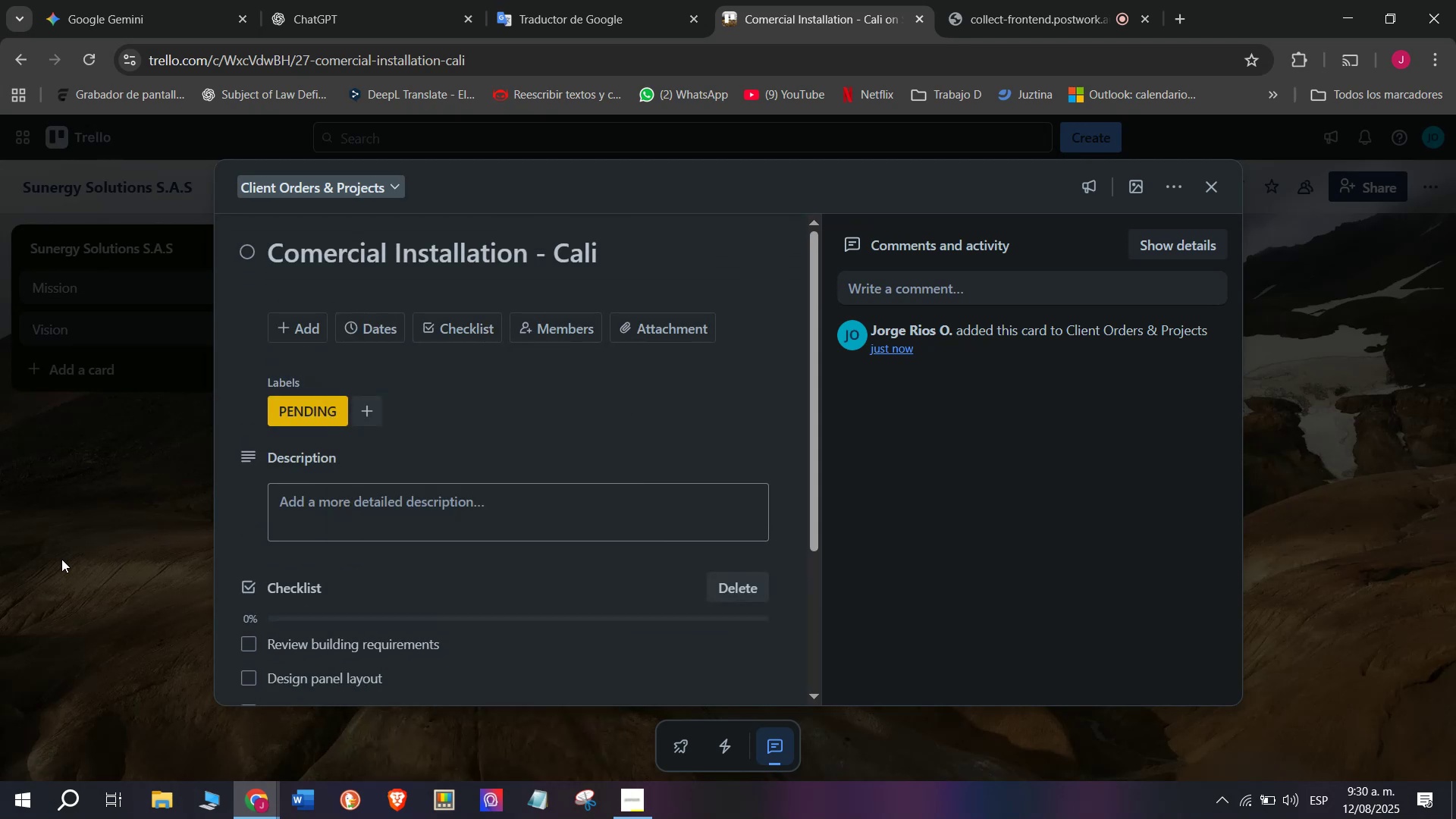 
triple_click([61, 559])
 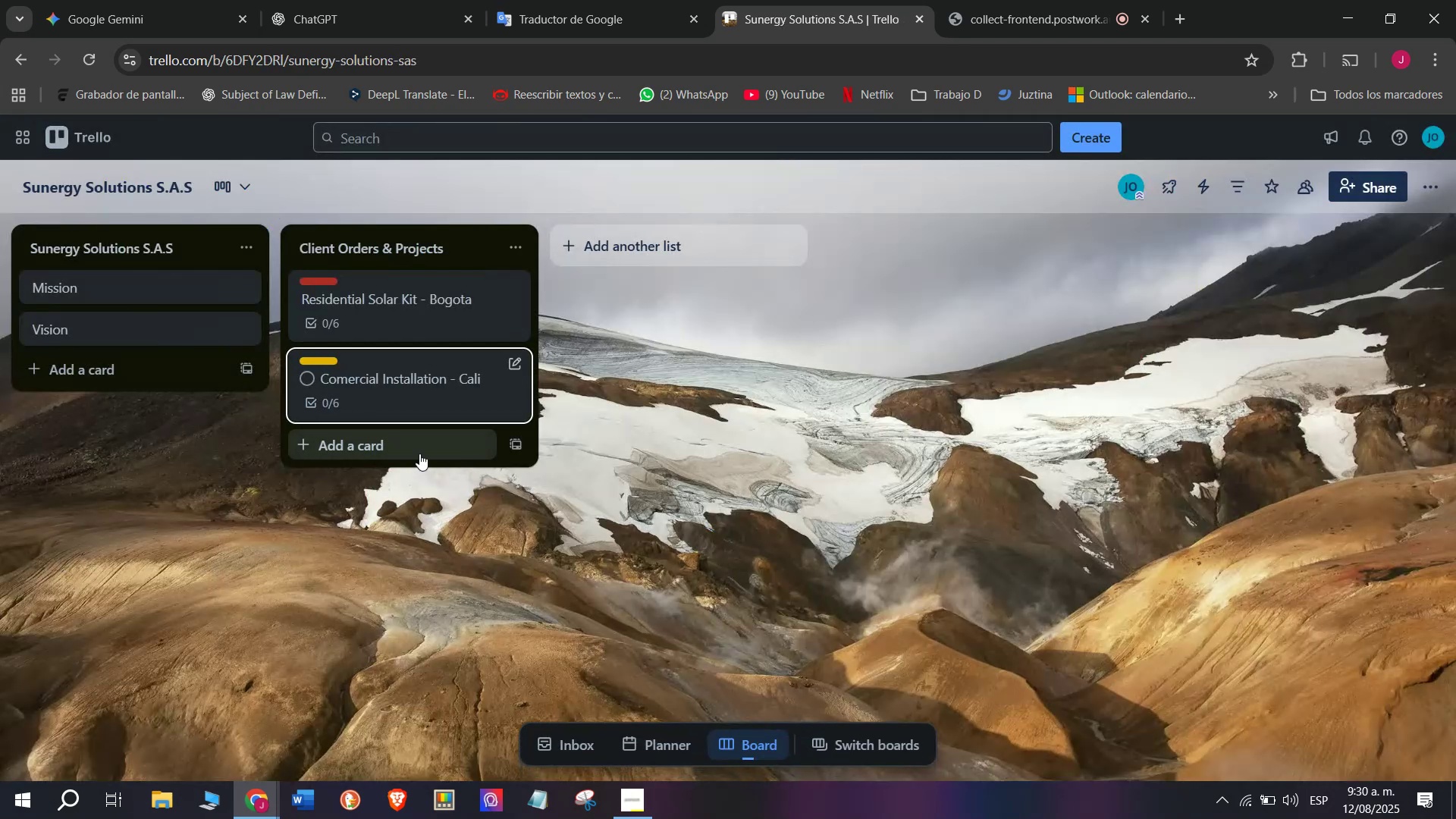 
left_click([409, 447])
 